 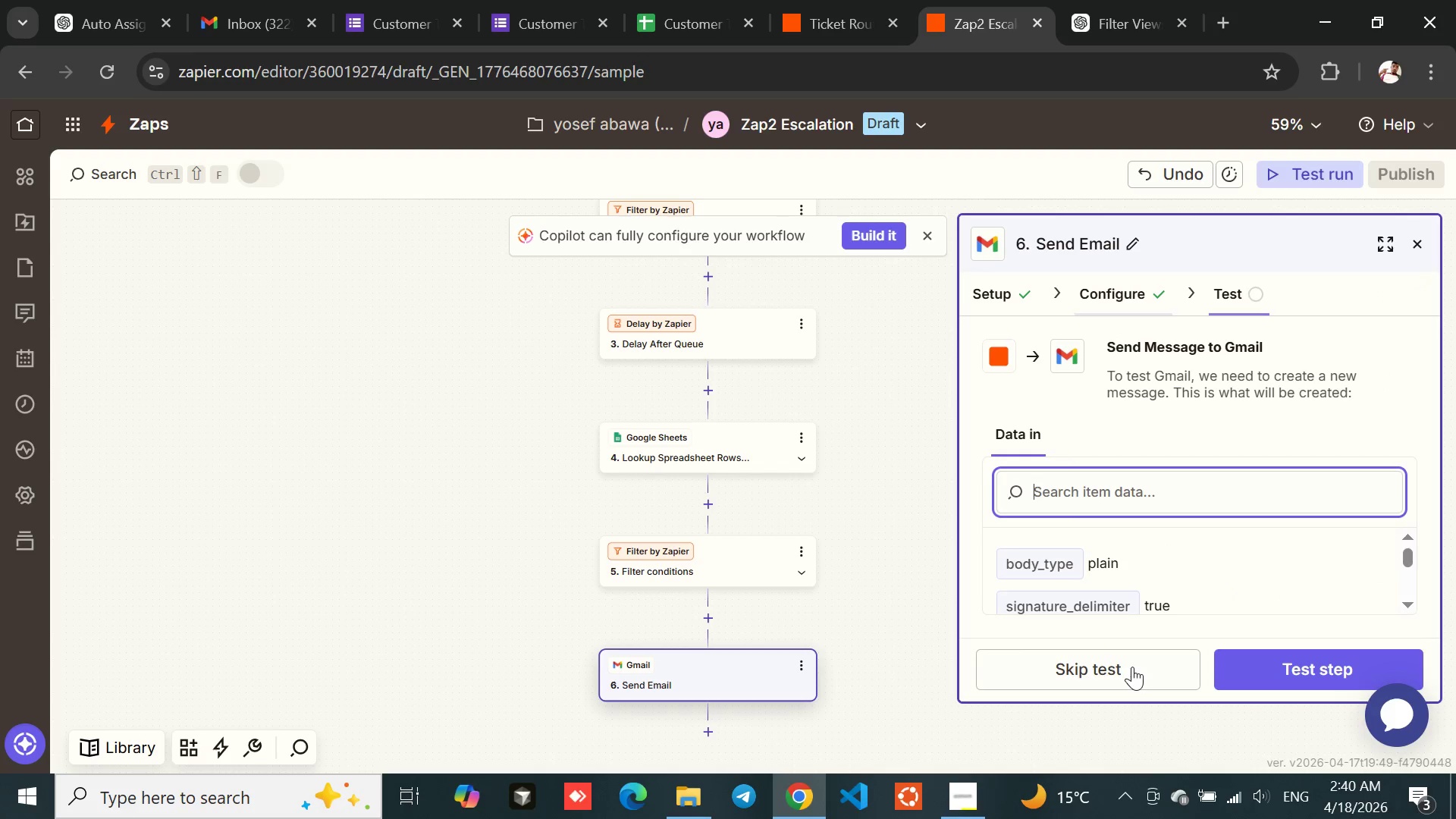 
left_click([1272, 664])
 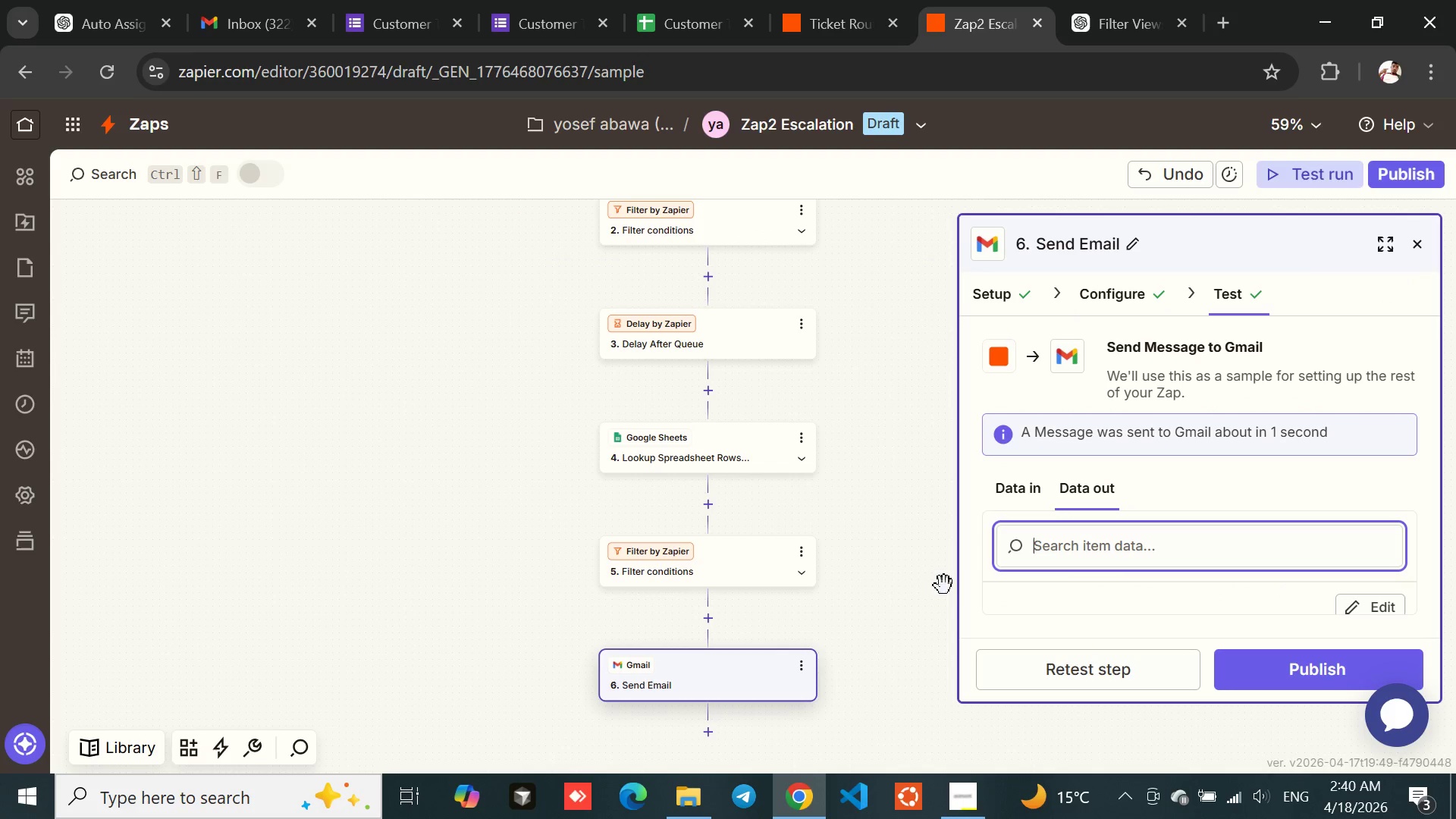 
wait(6.22)
 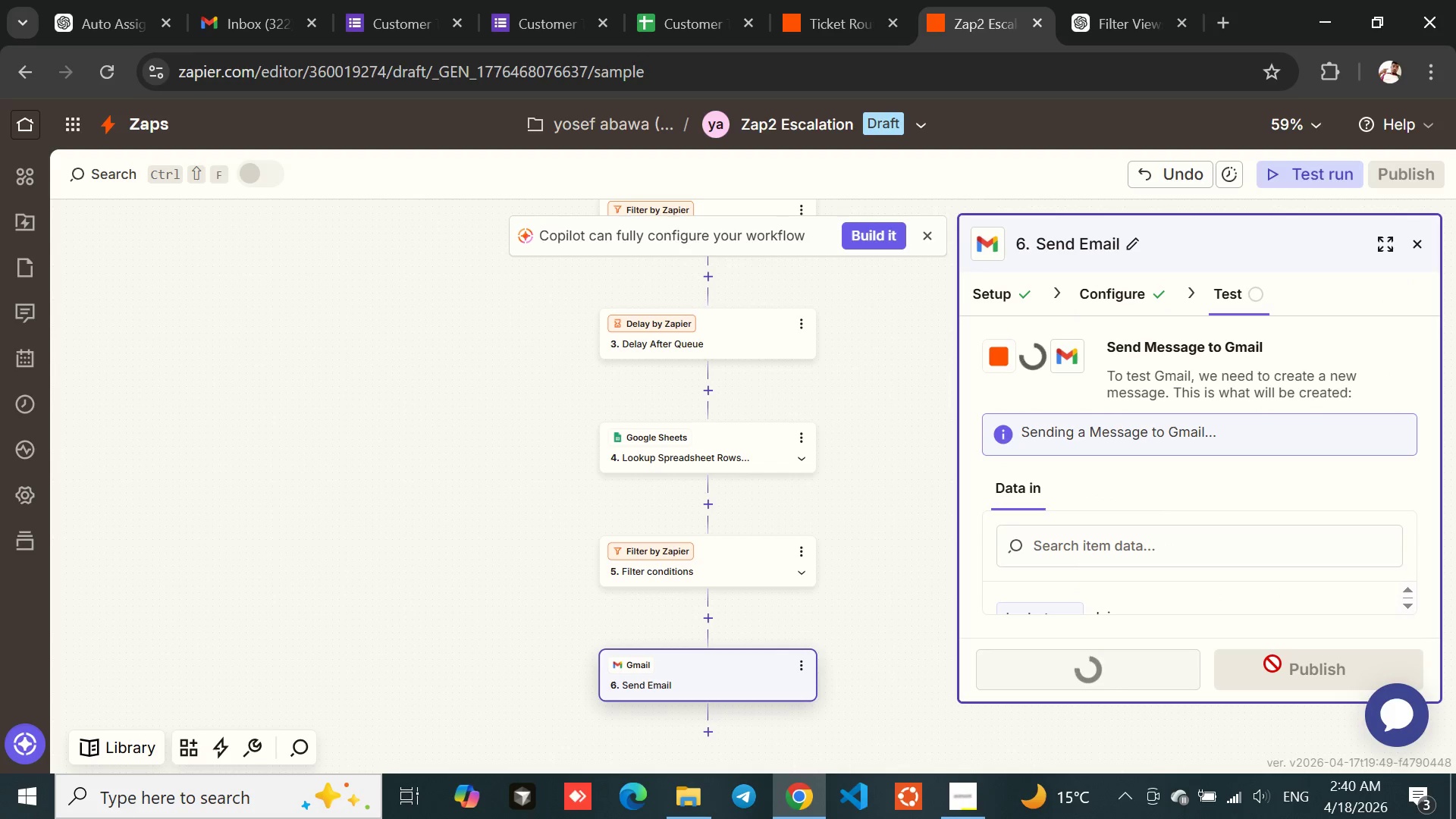 
left_click([246, 0])
 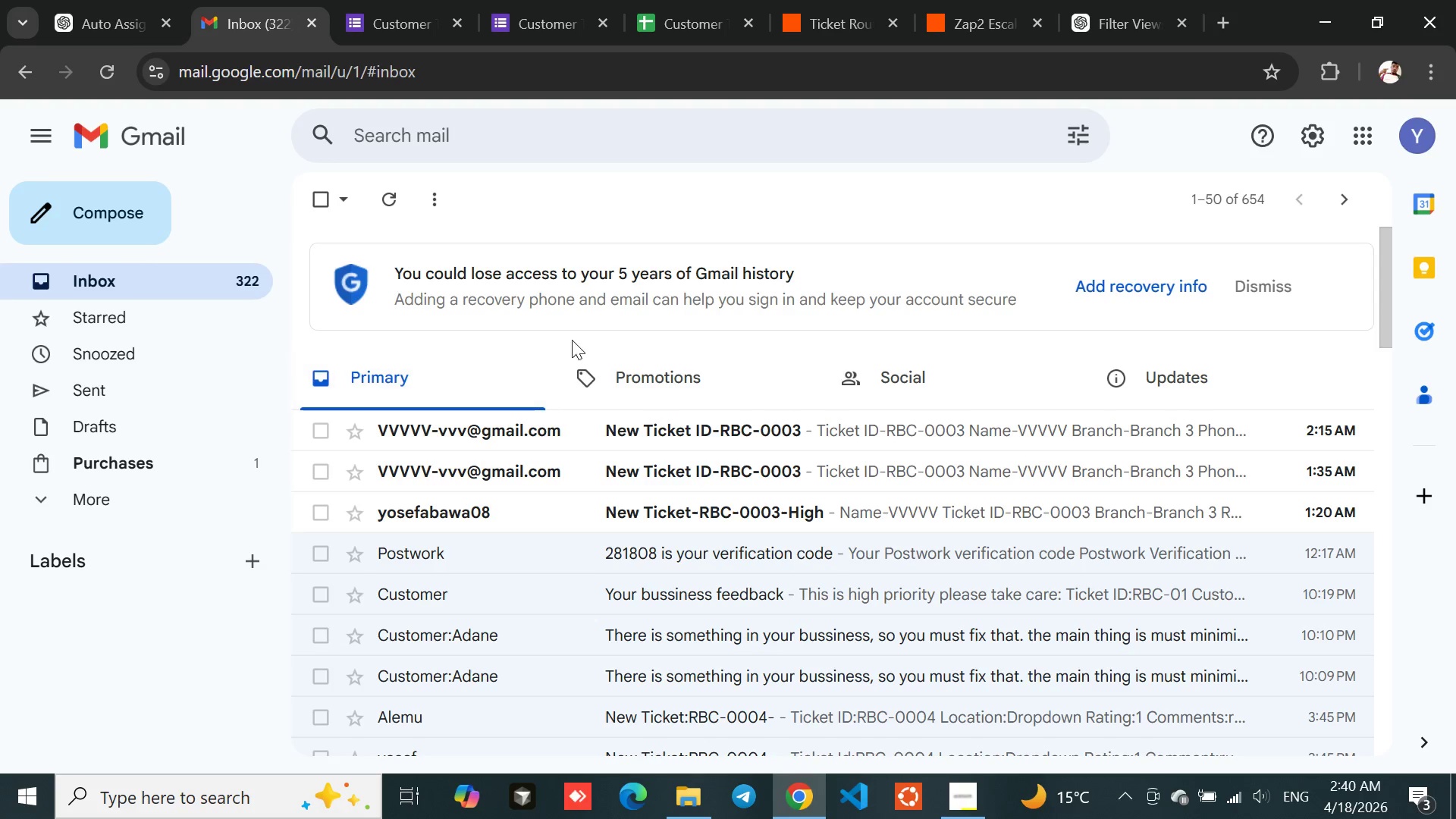 
left_click([647, 370])
 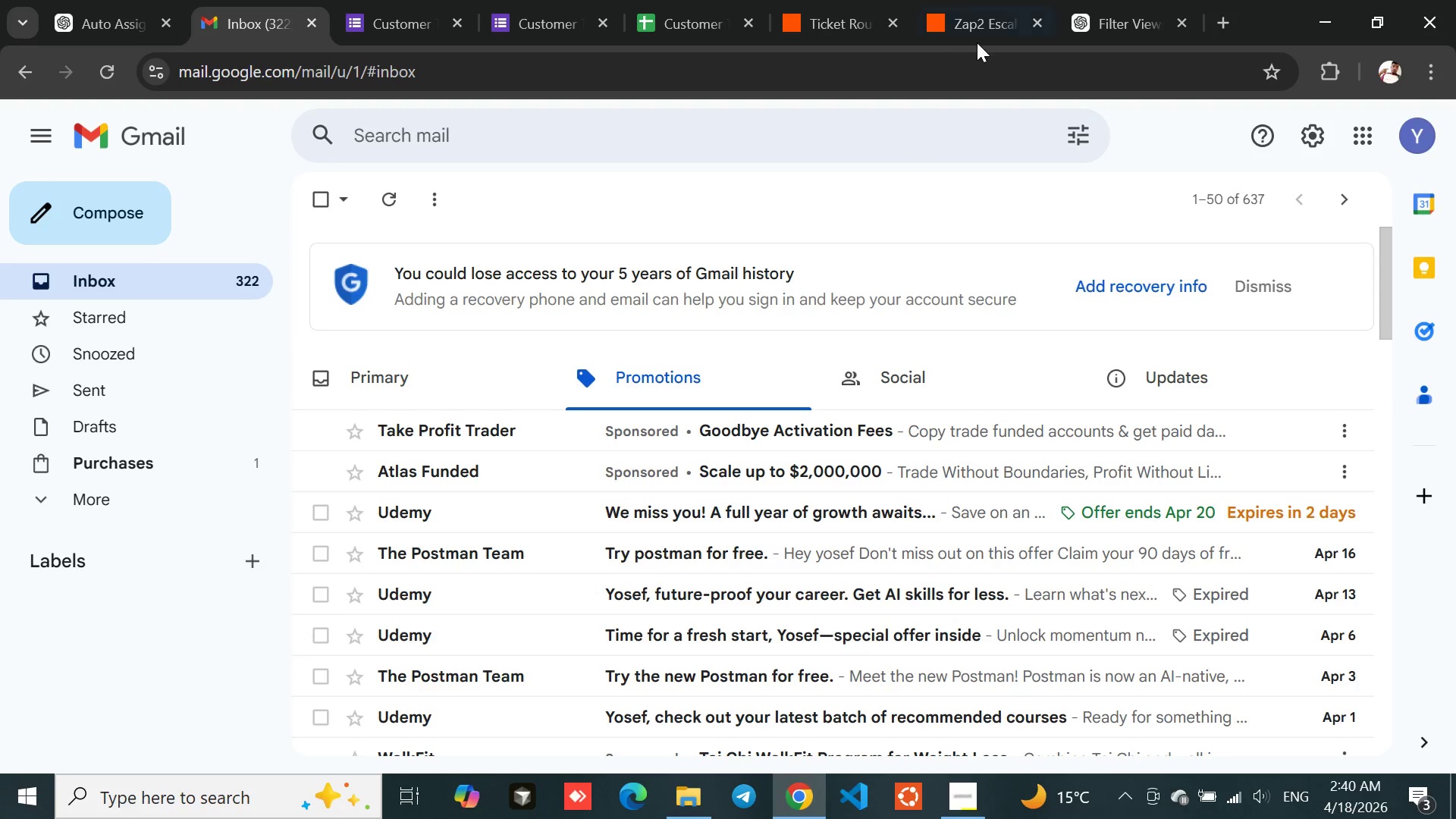 
wait(5.19)
 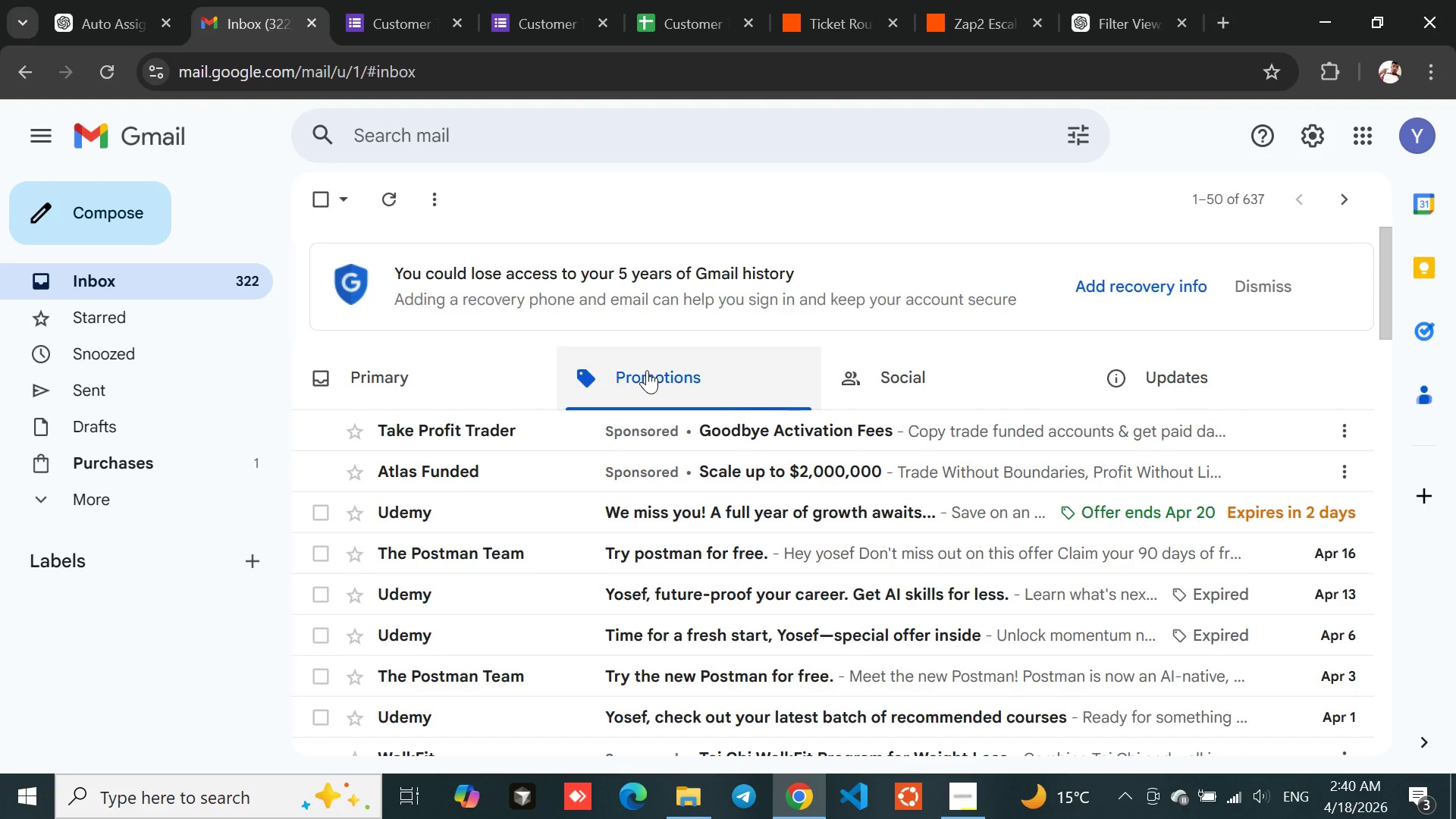 
left_click([978, 0])
 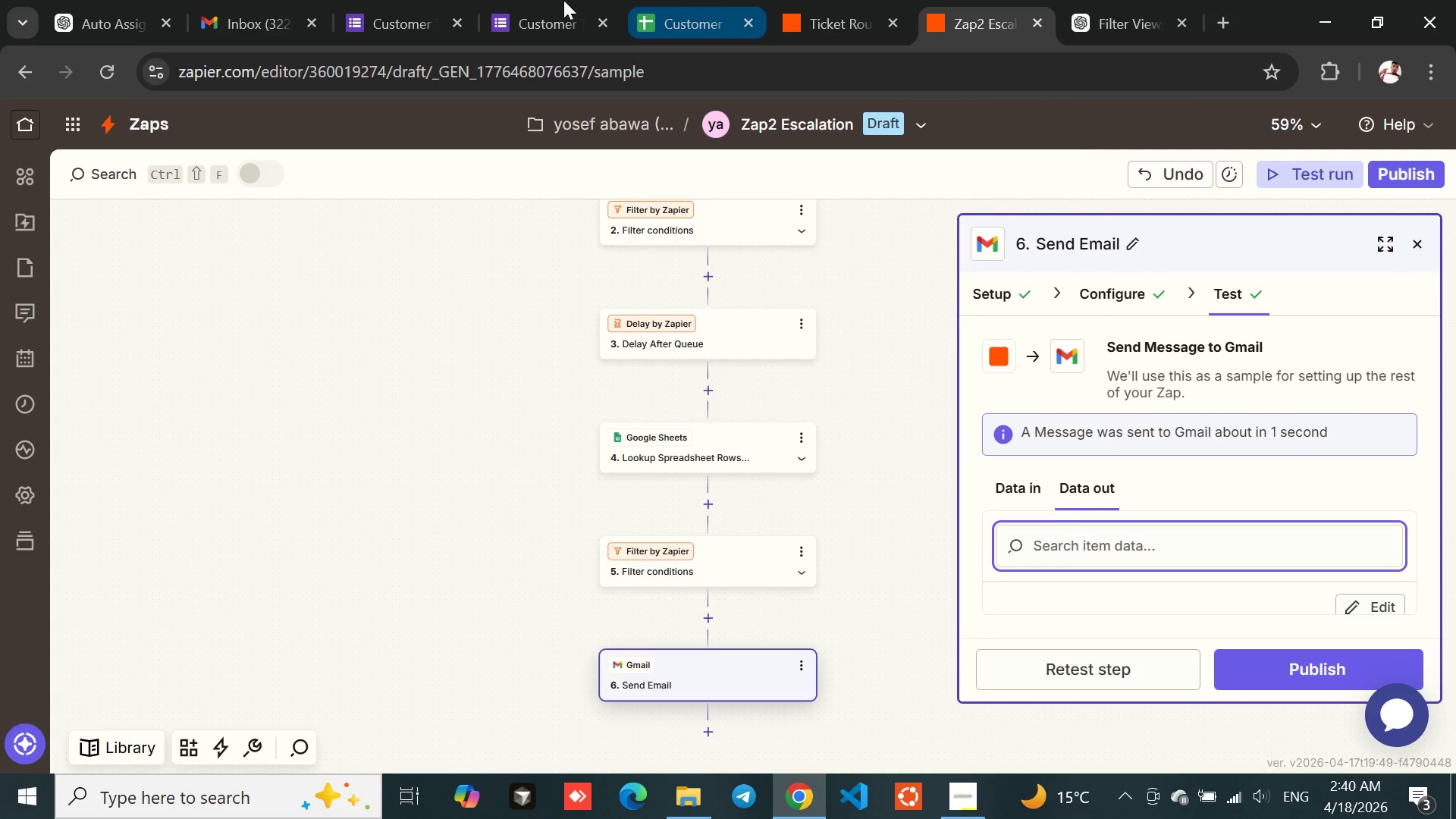 
left_click([252, 0])
 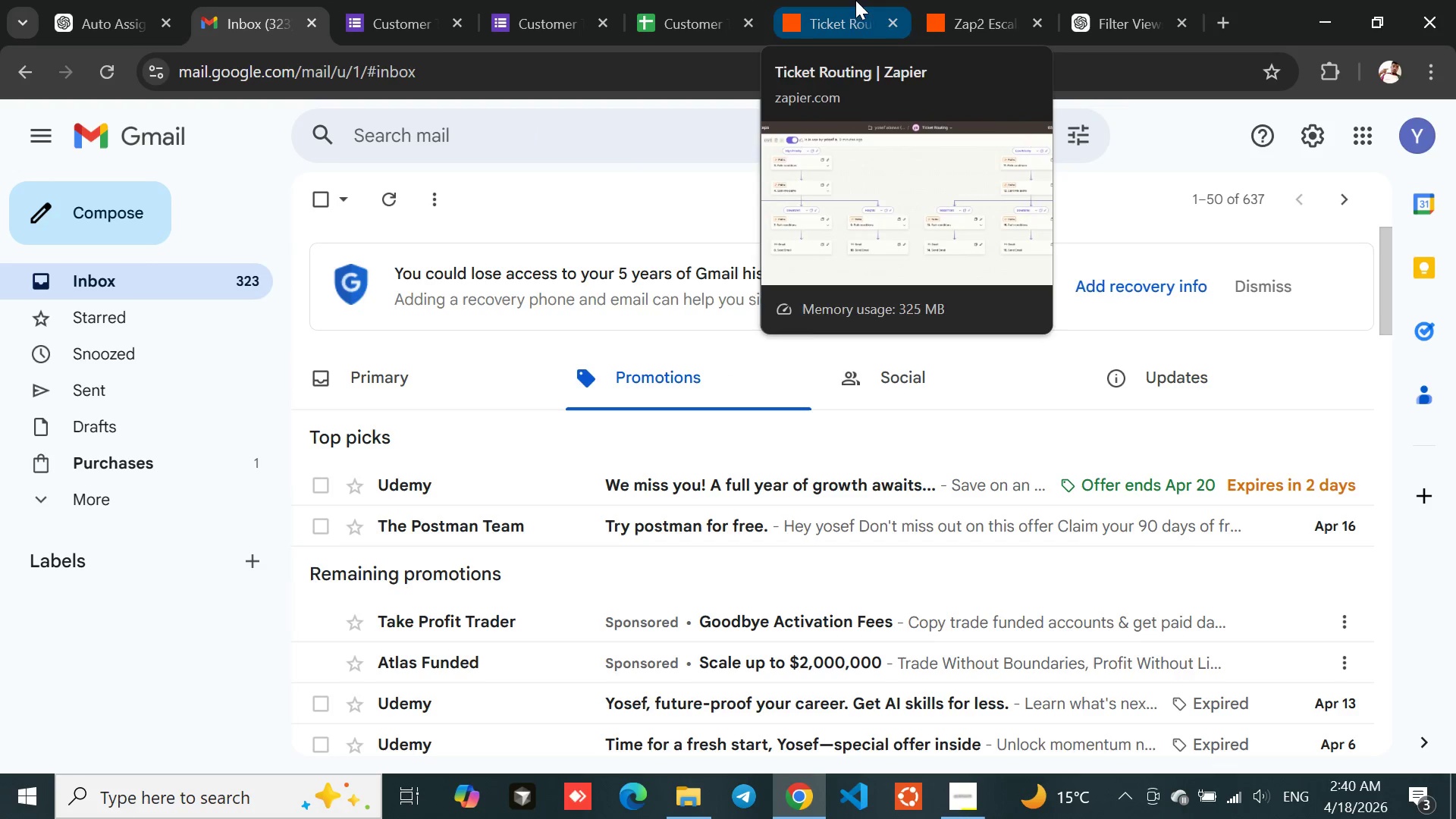 
left_click([999, 0])
 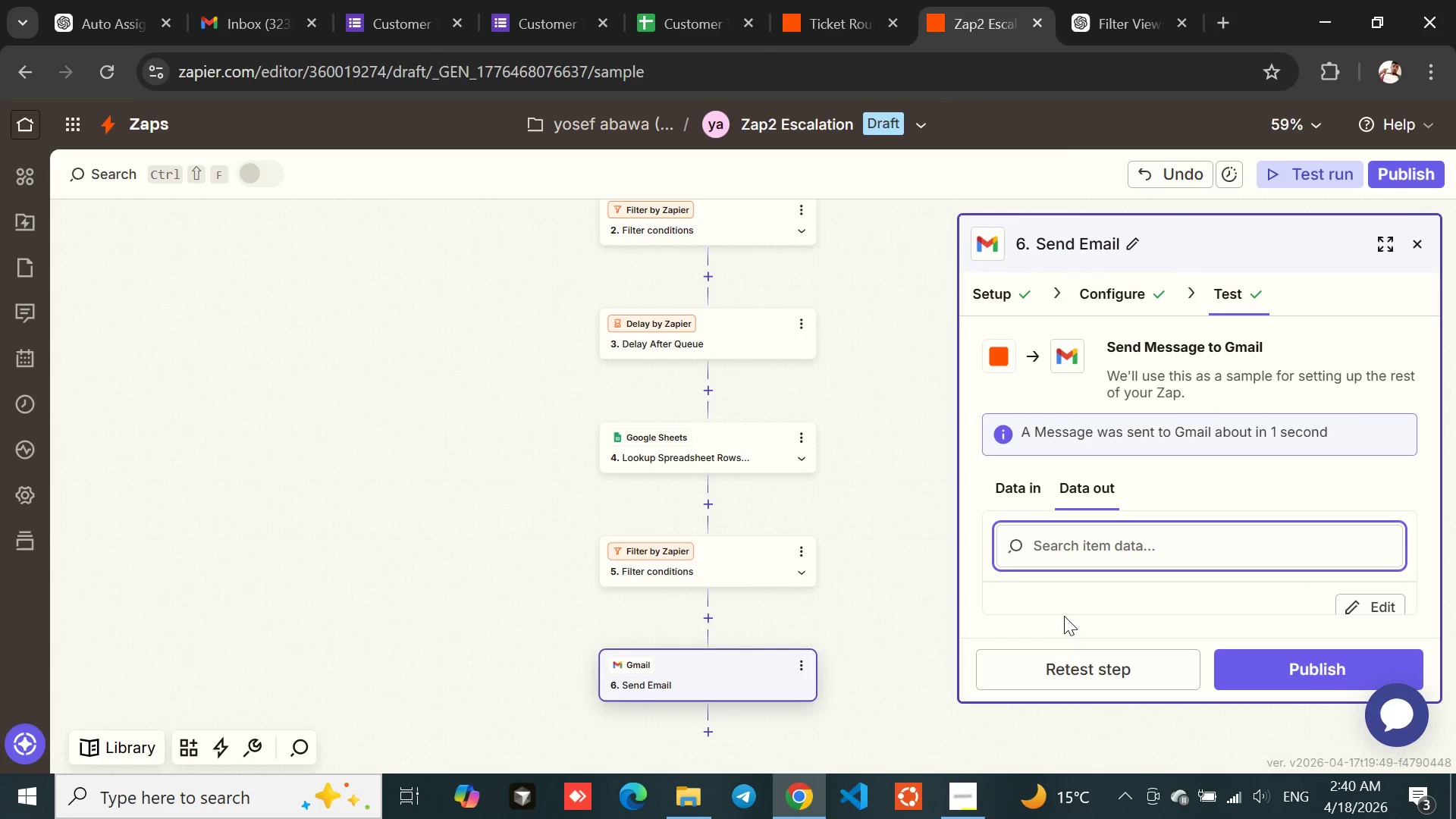 
left_click([1058, 661])
 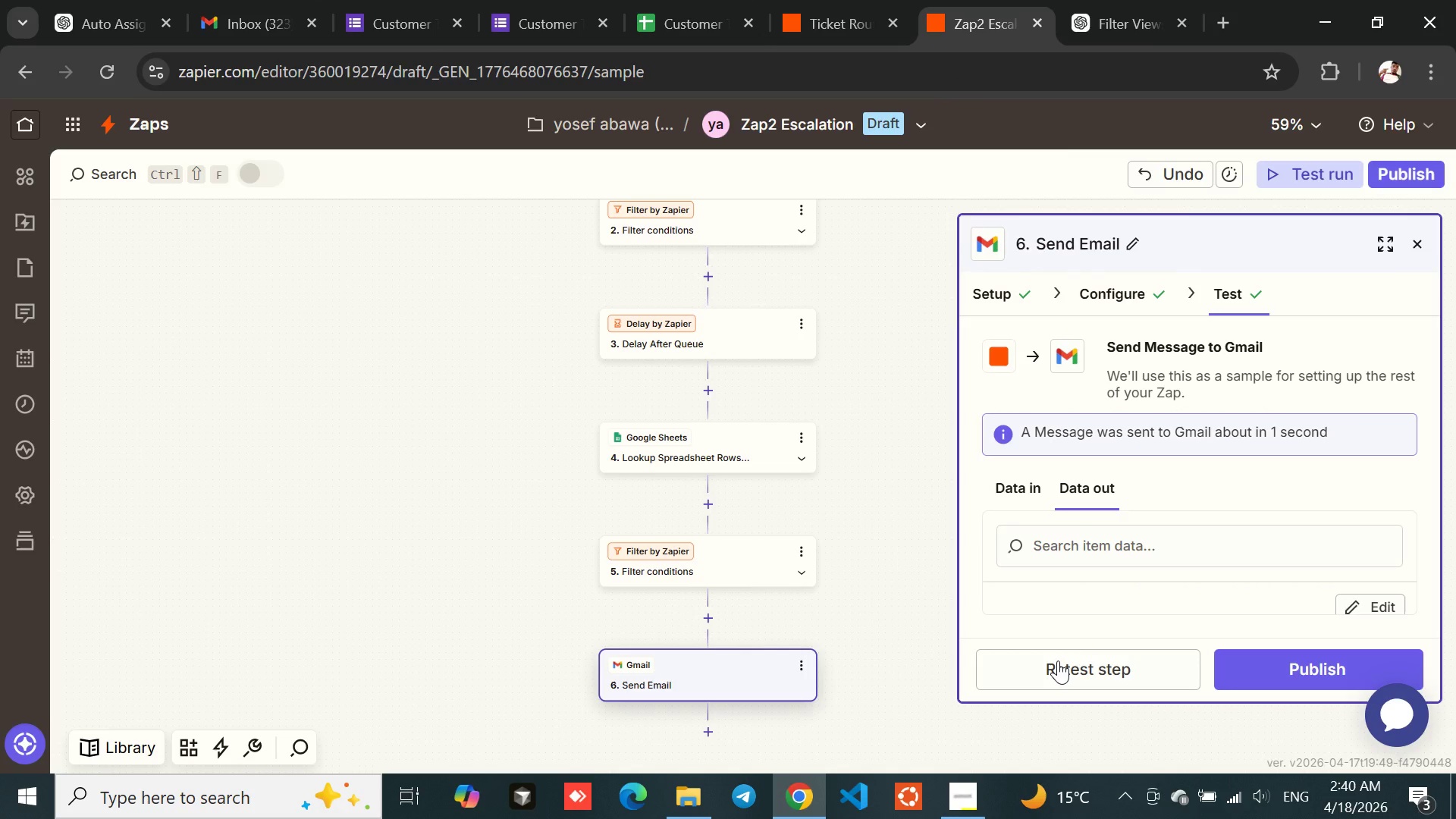 
wait(8.42)
 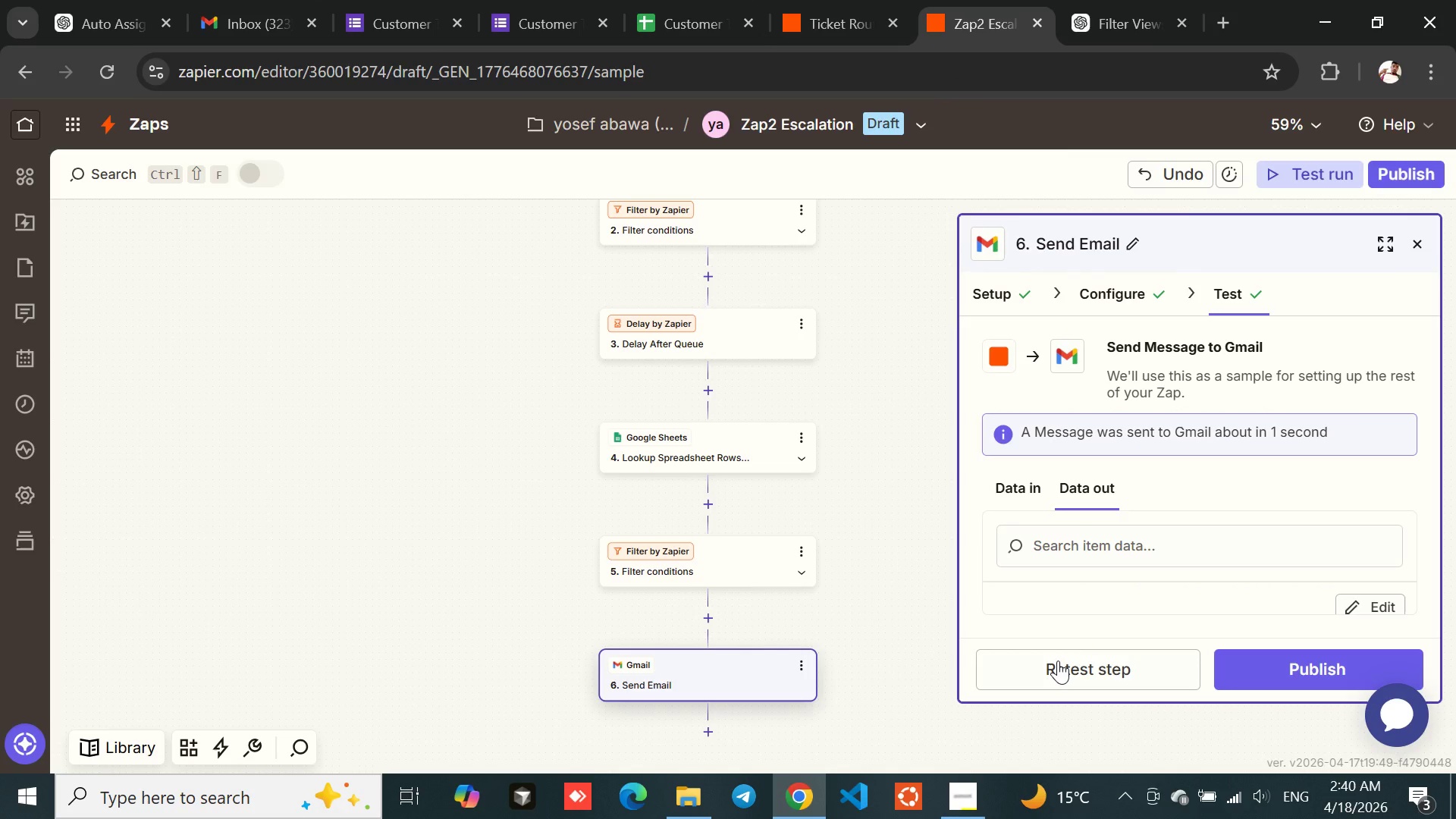 
left_click([246, 10])
 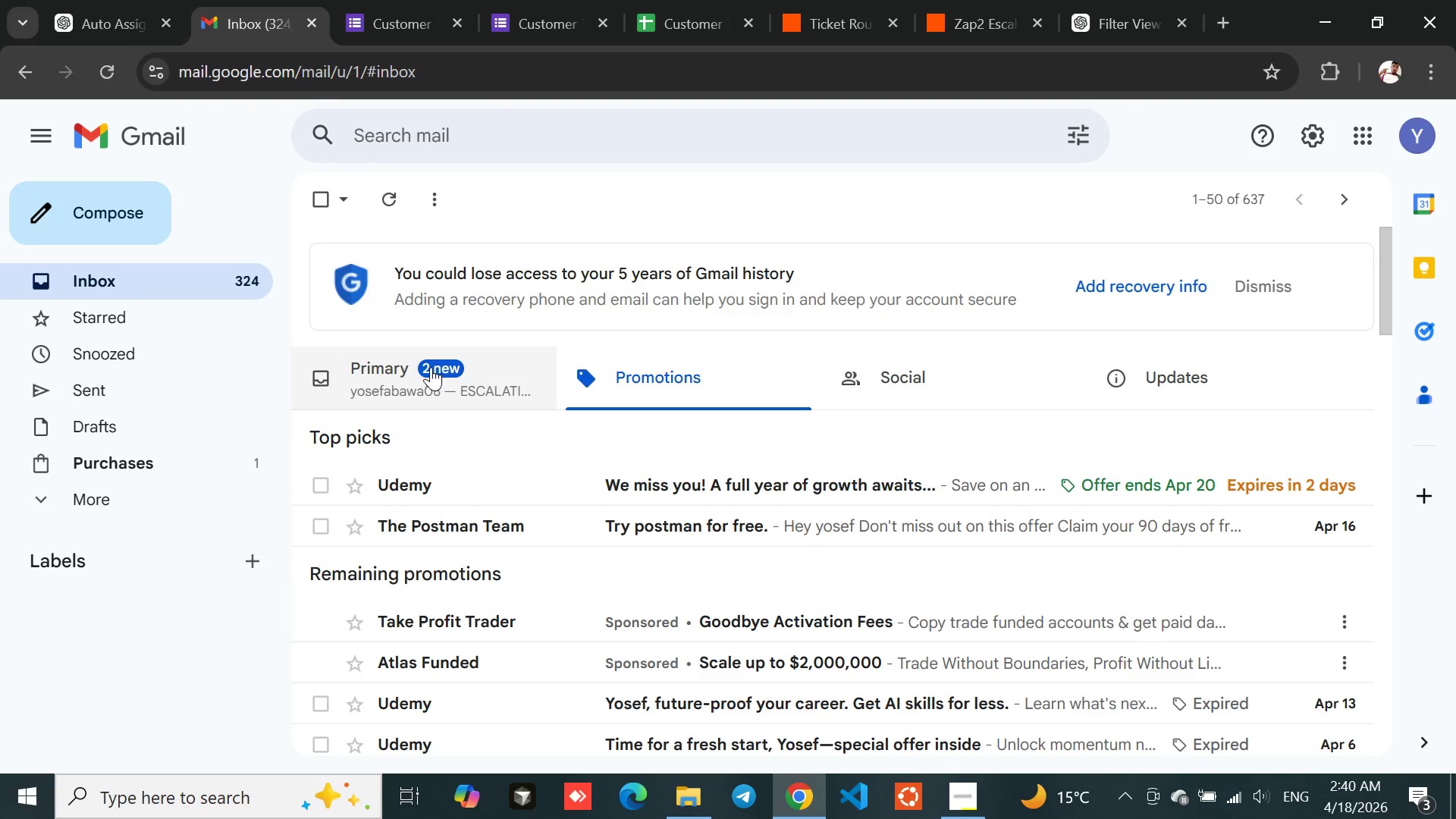 
left_click([425, 367])
 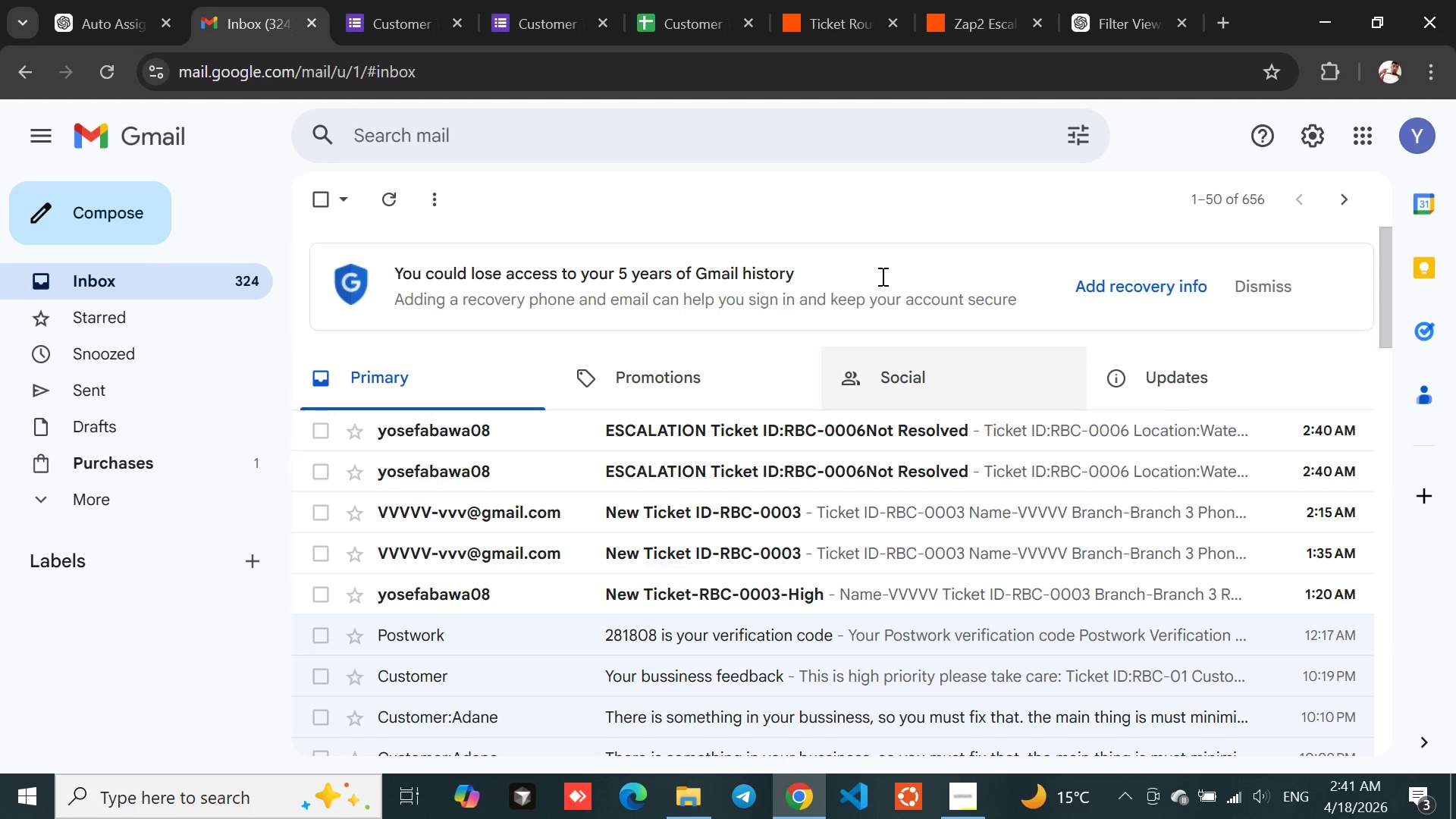 
wait(7.7)
 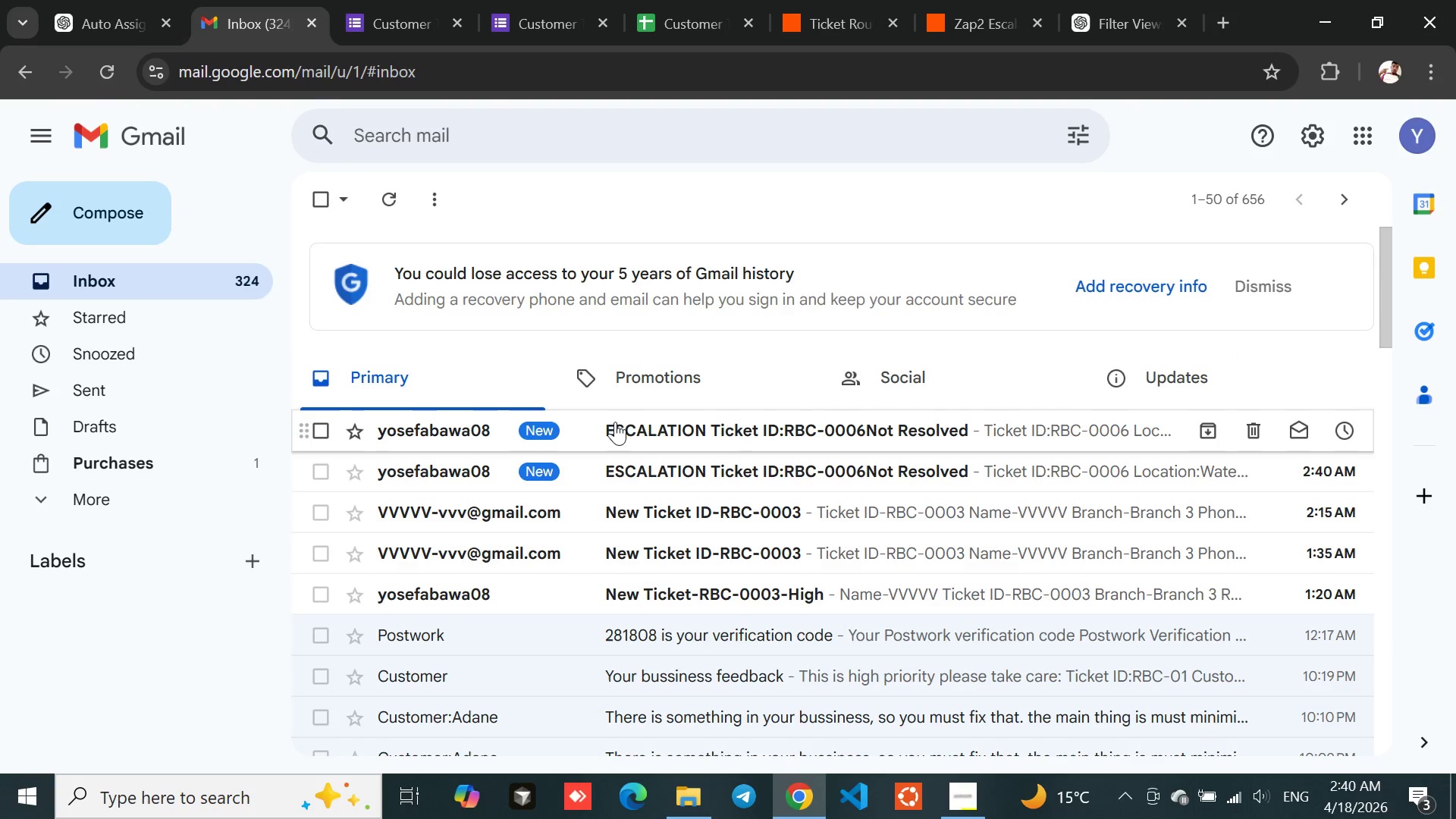 
left_click([956, 0])
 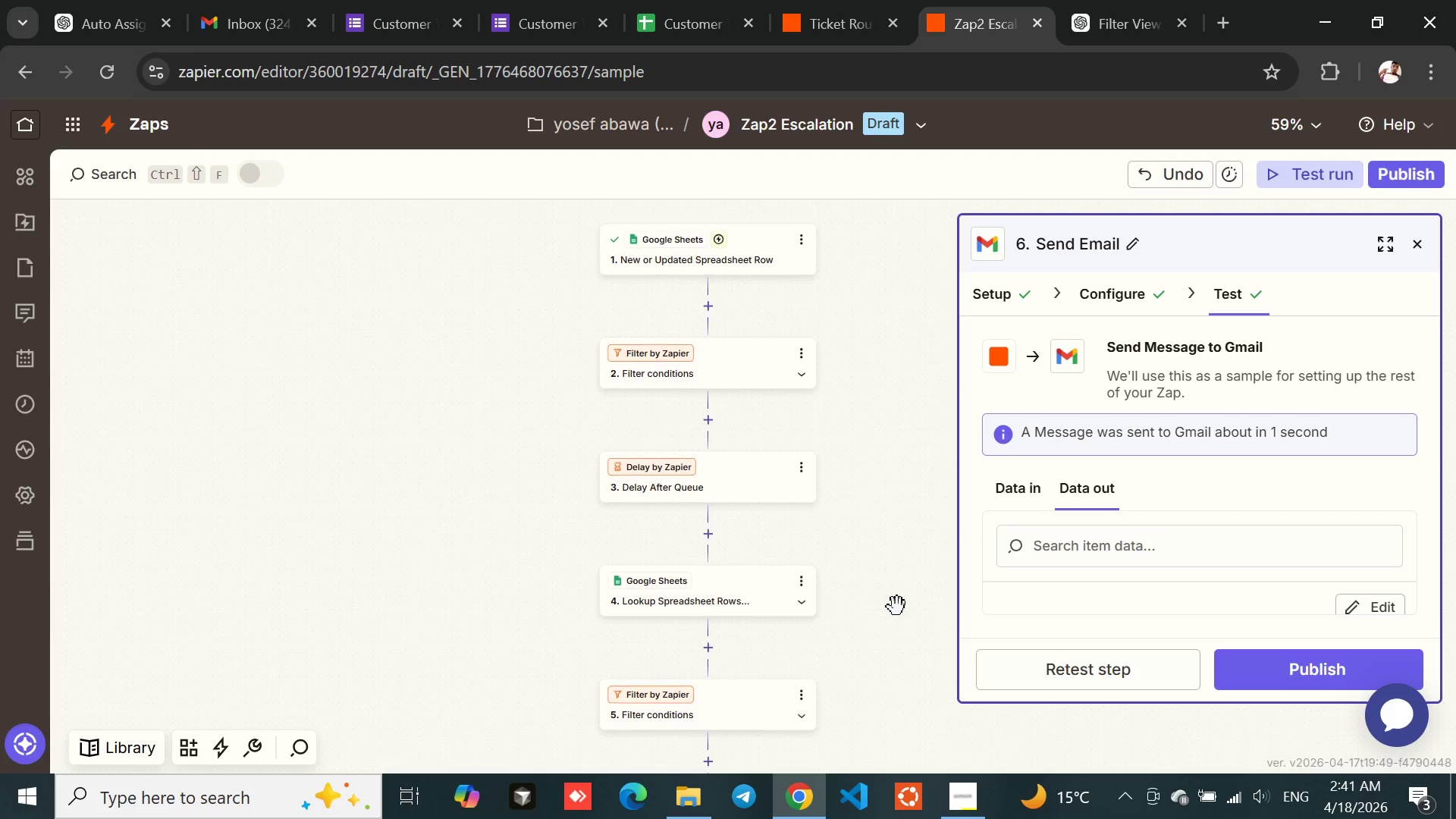 
wait(21.73)
 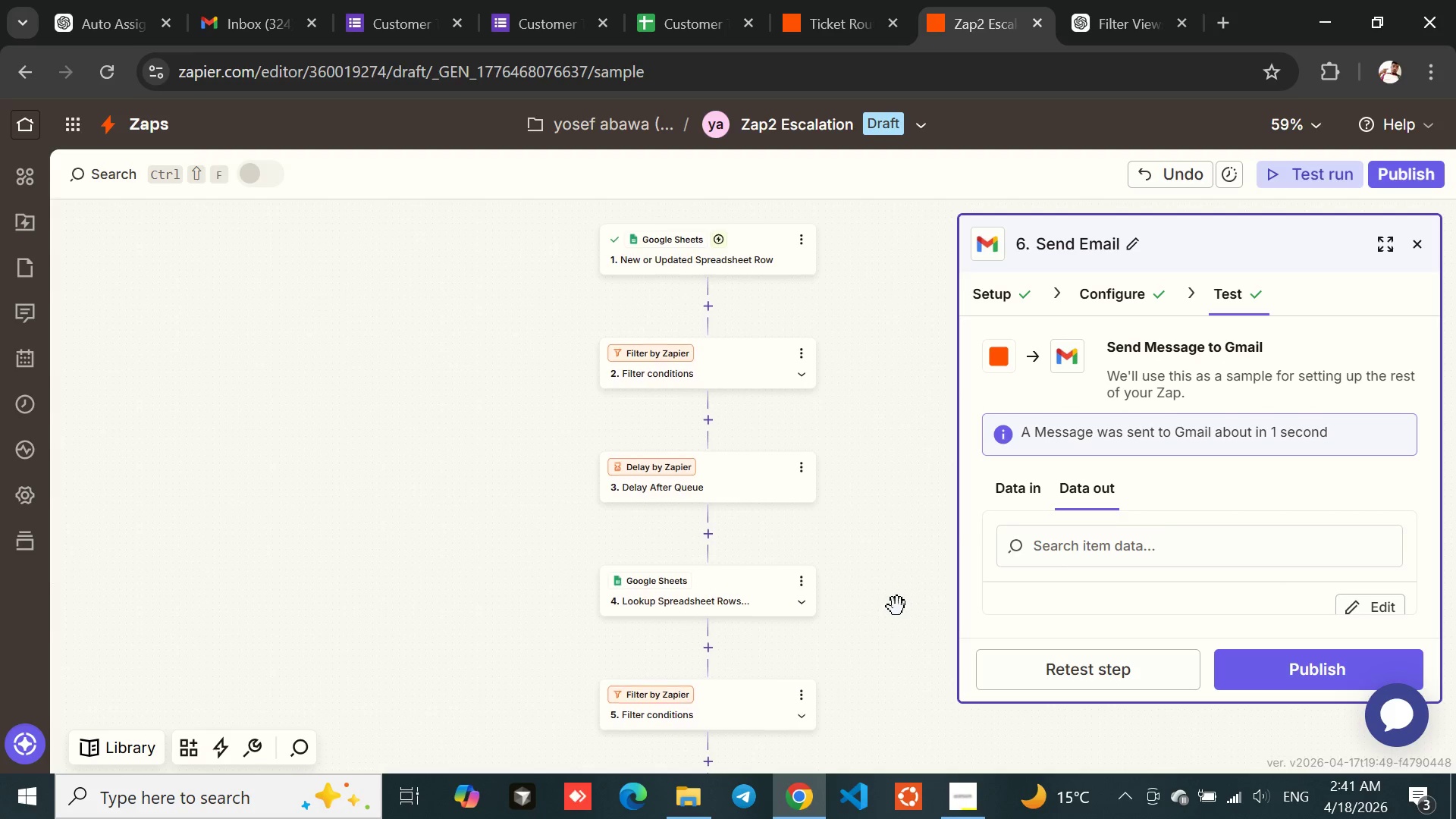 
left_click([1286, 668])
 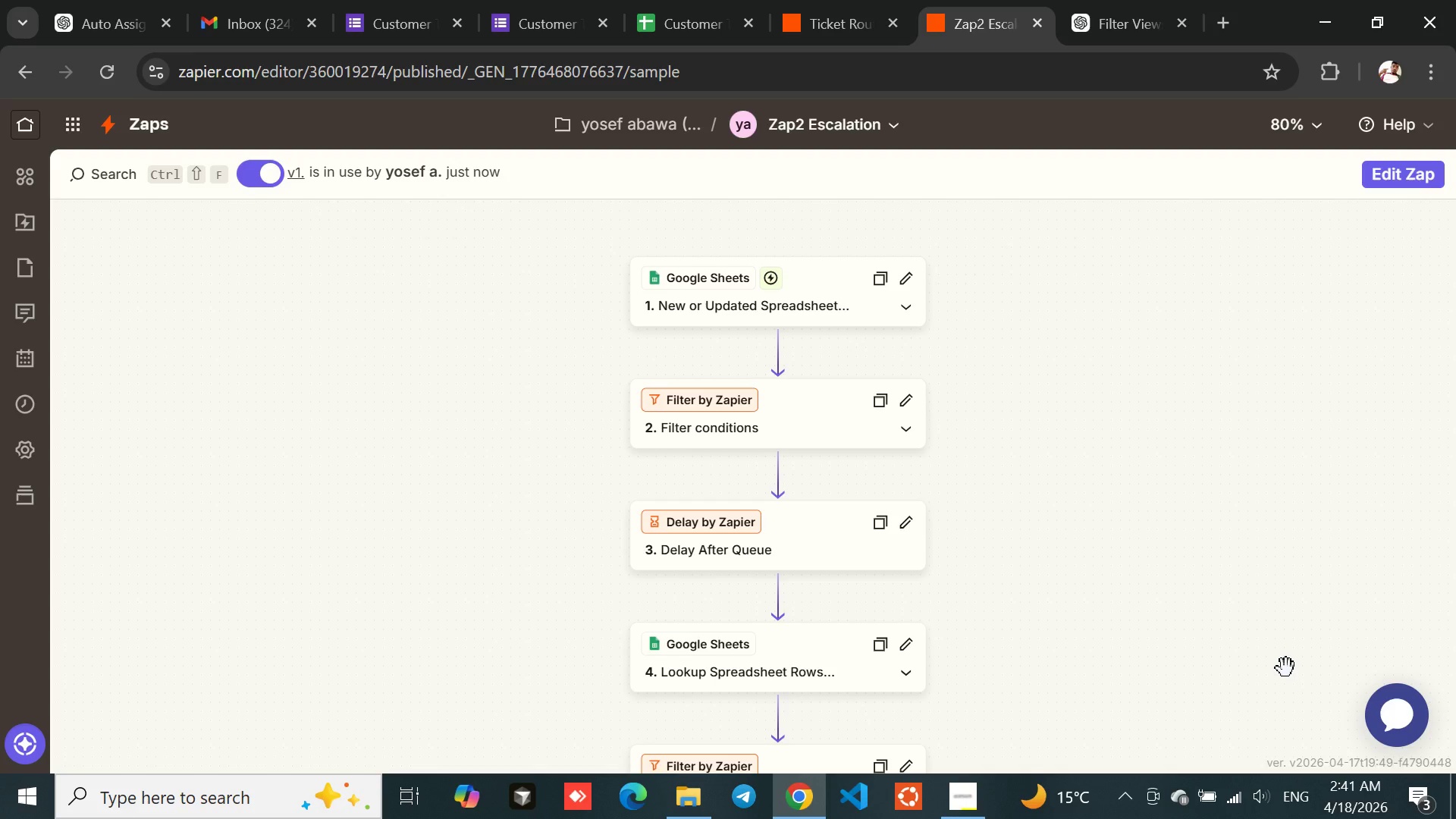 
wait(29.7)
 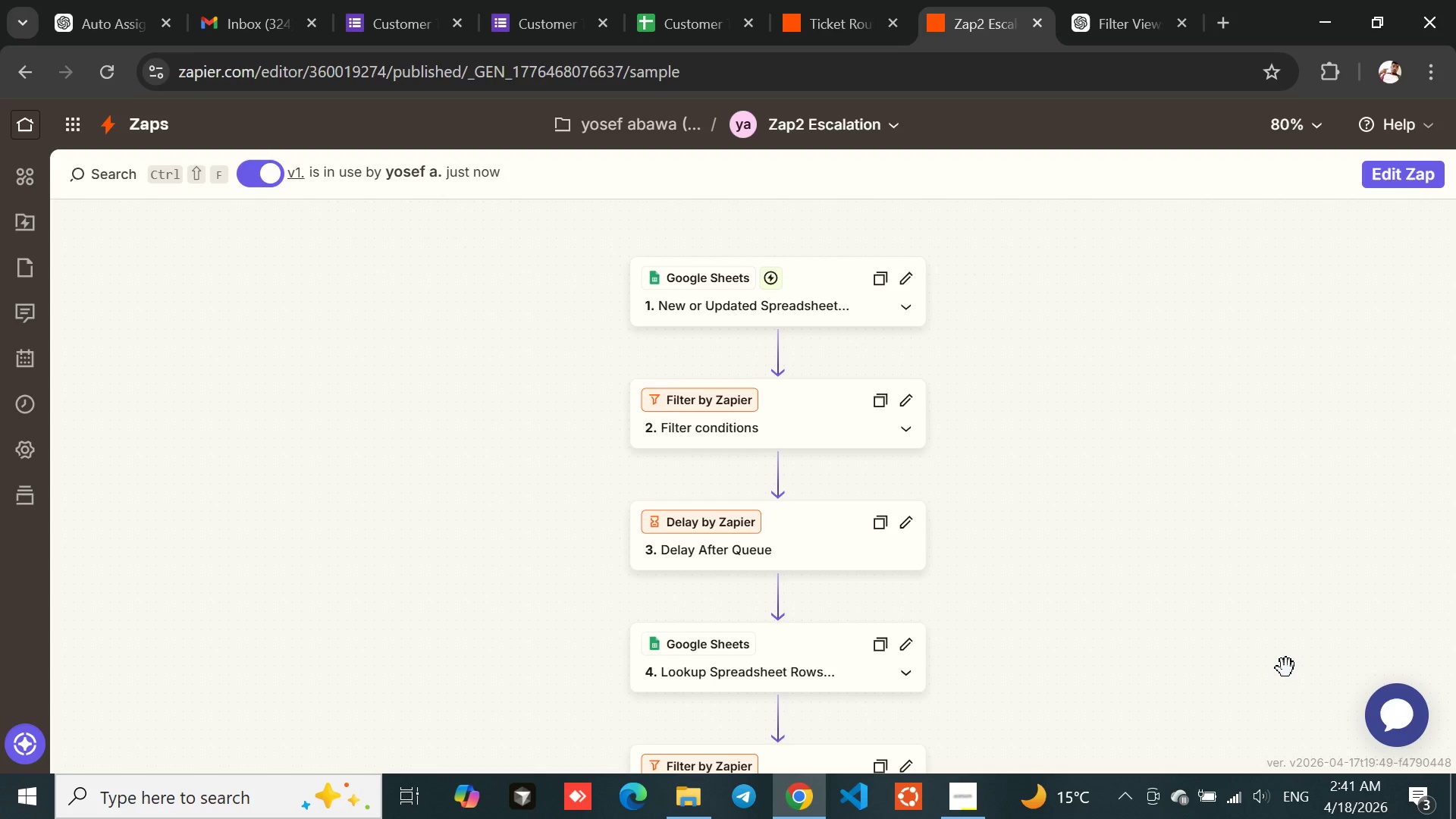 
left_click([1286, 668])
 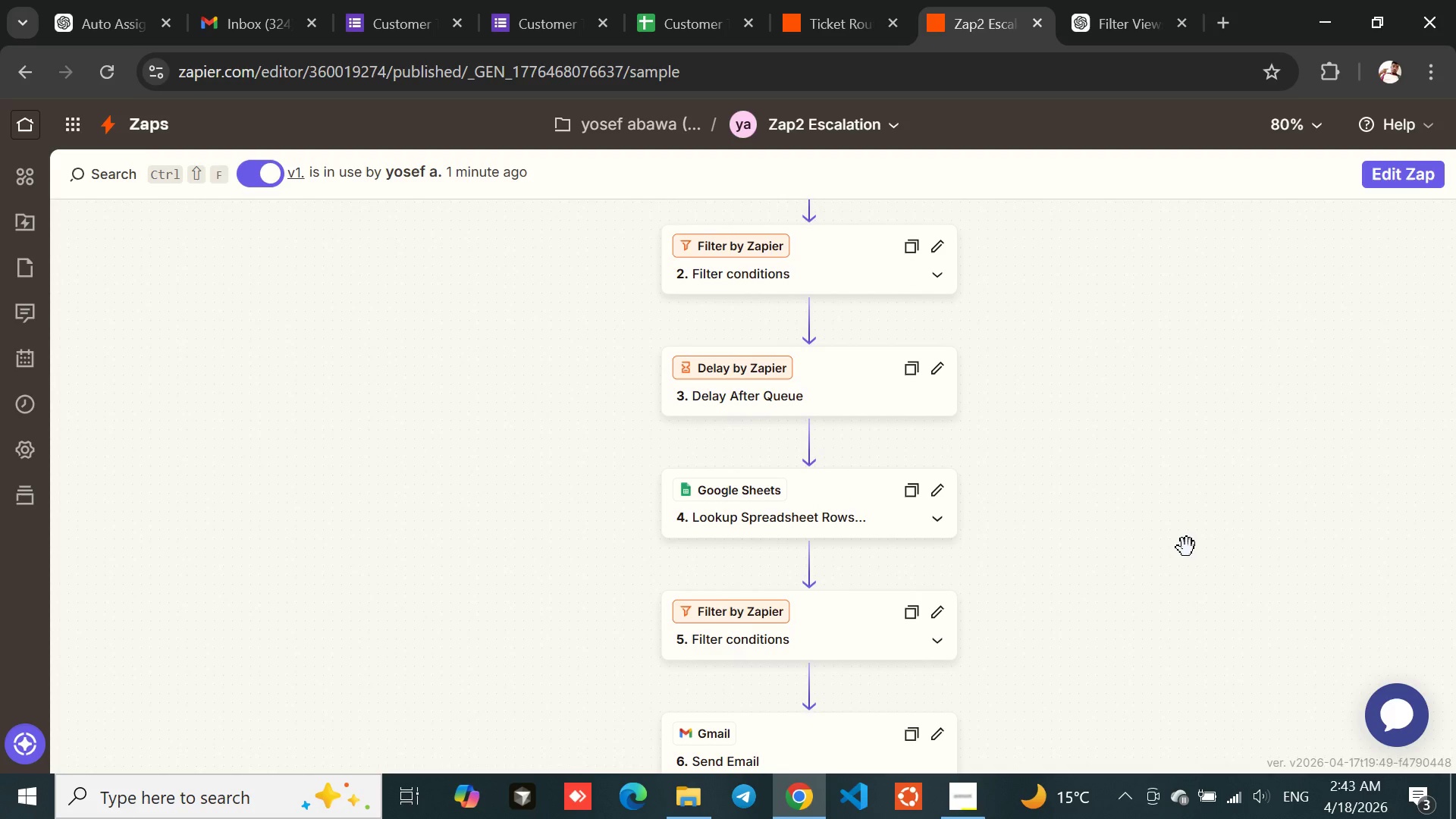 
wait(75.75)
 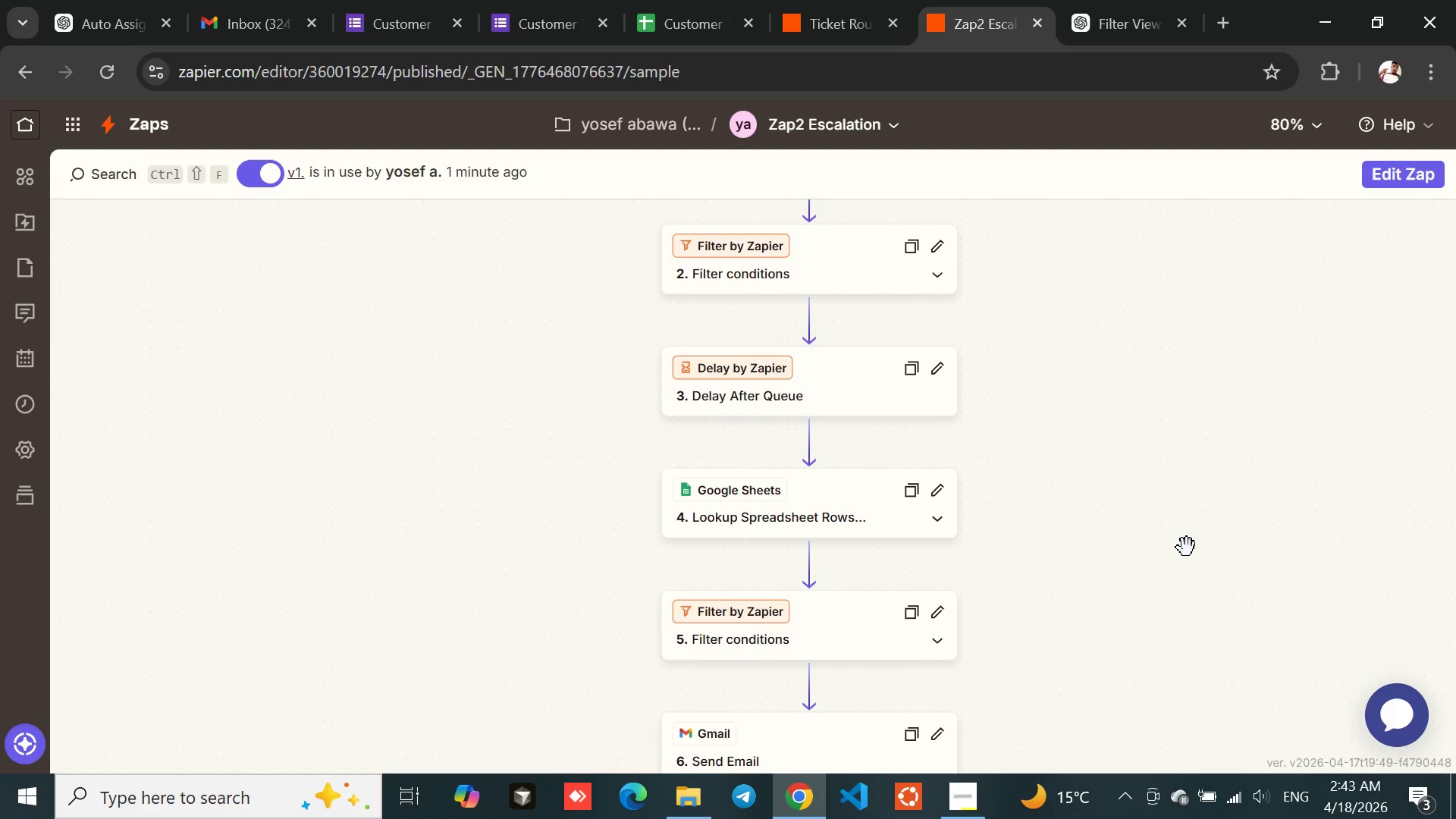 
left_click([1169, 598])
 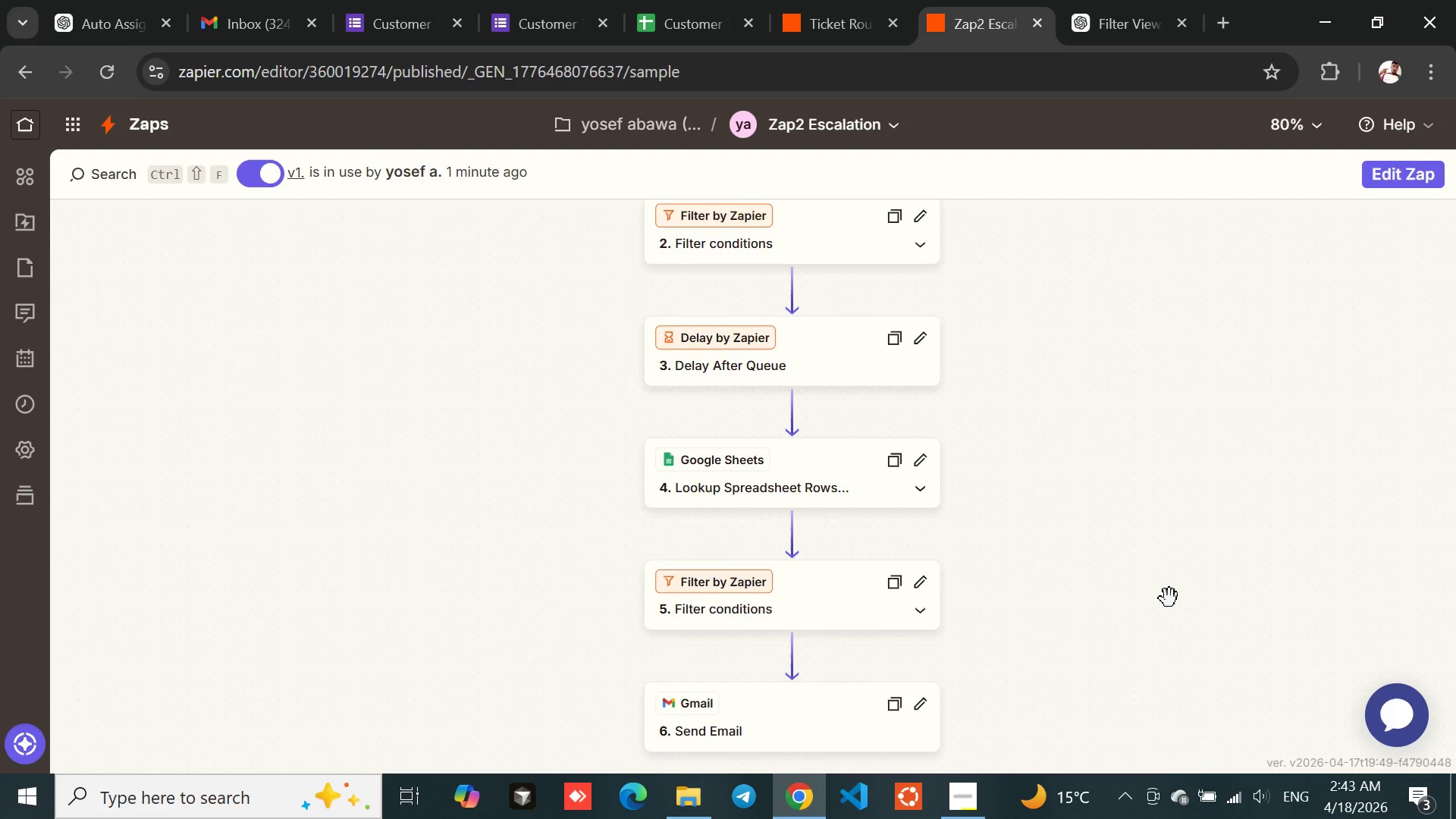 
wait(7.98)
 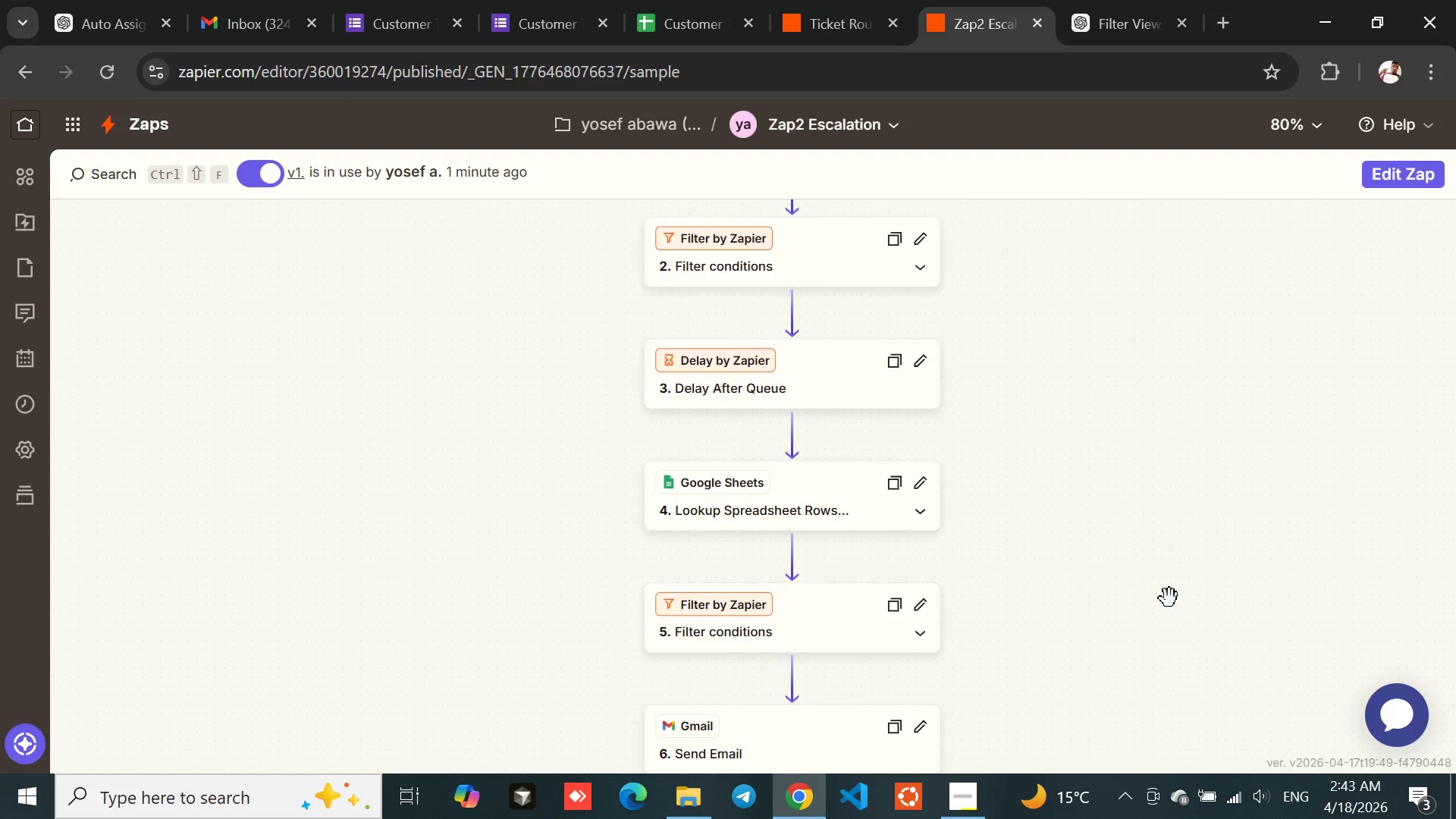 
left_click([543, 35])
 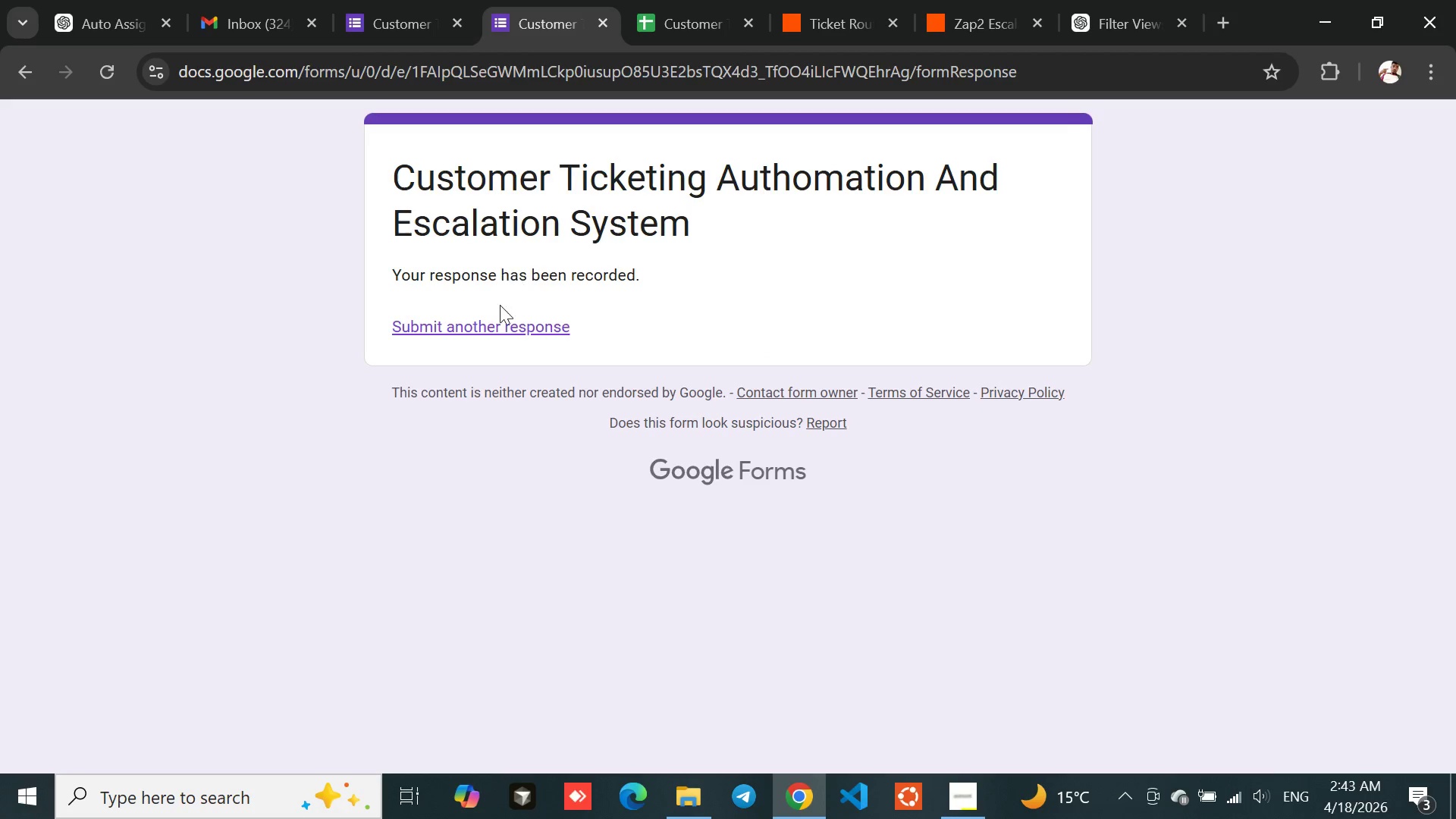 
left_click([485, 329])
 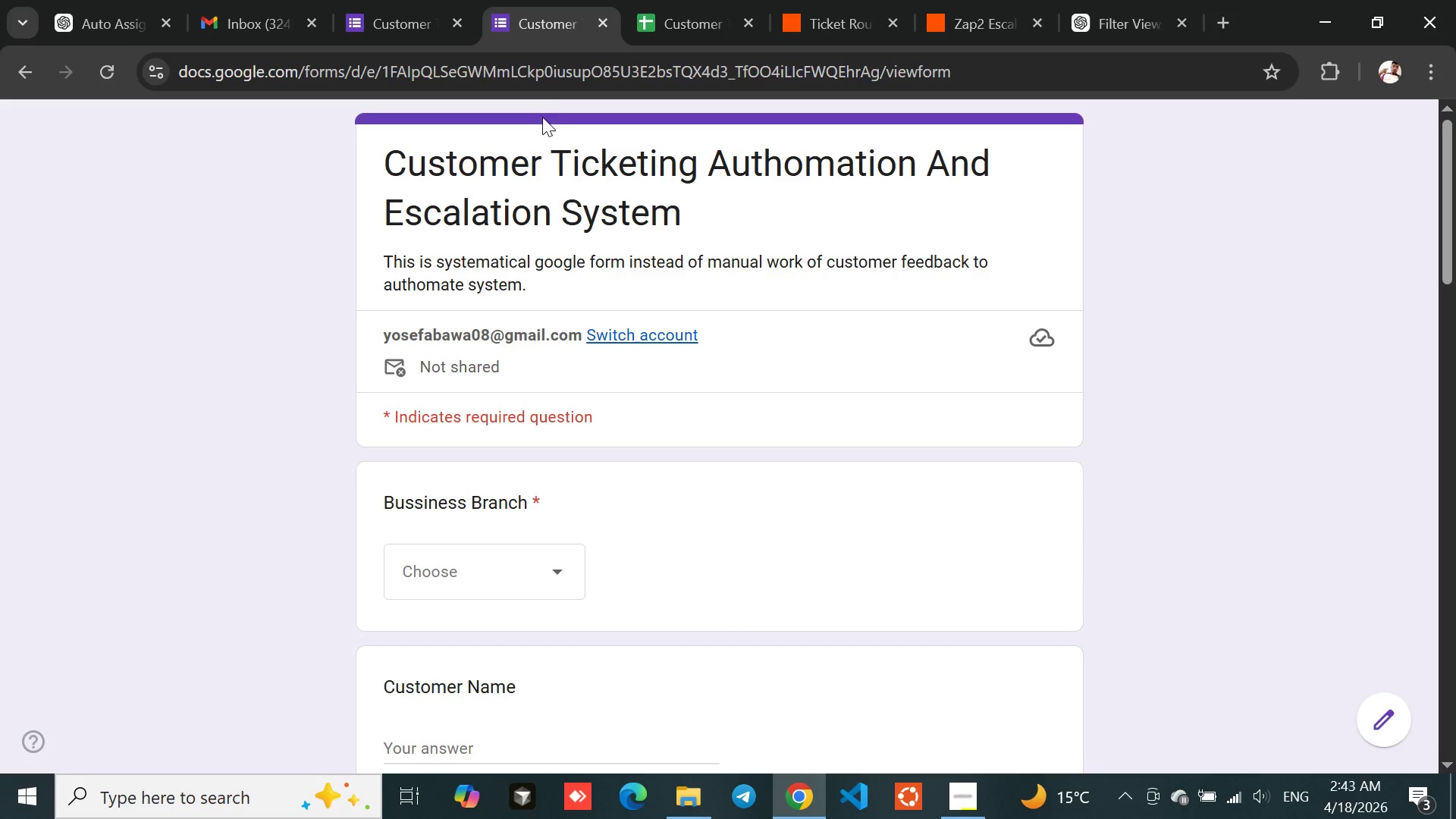 
left_click([297, 0])
 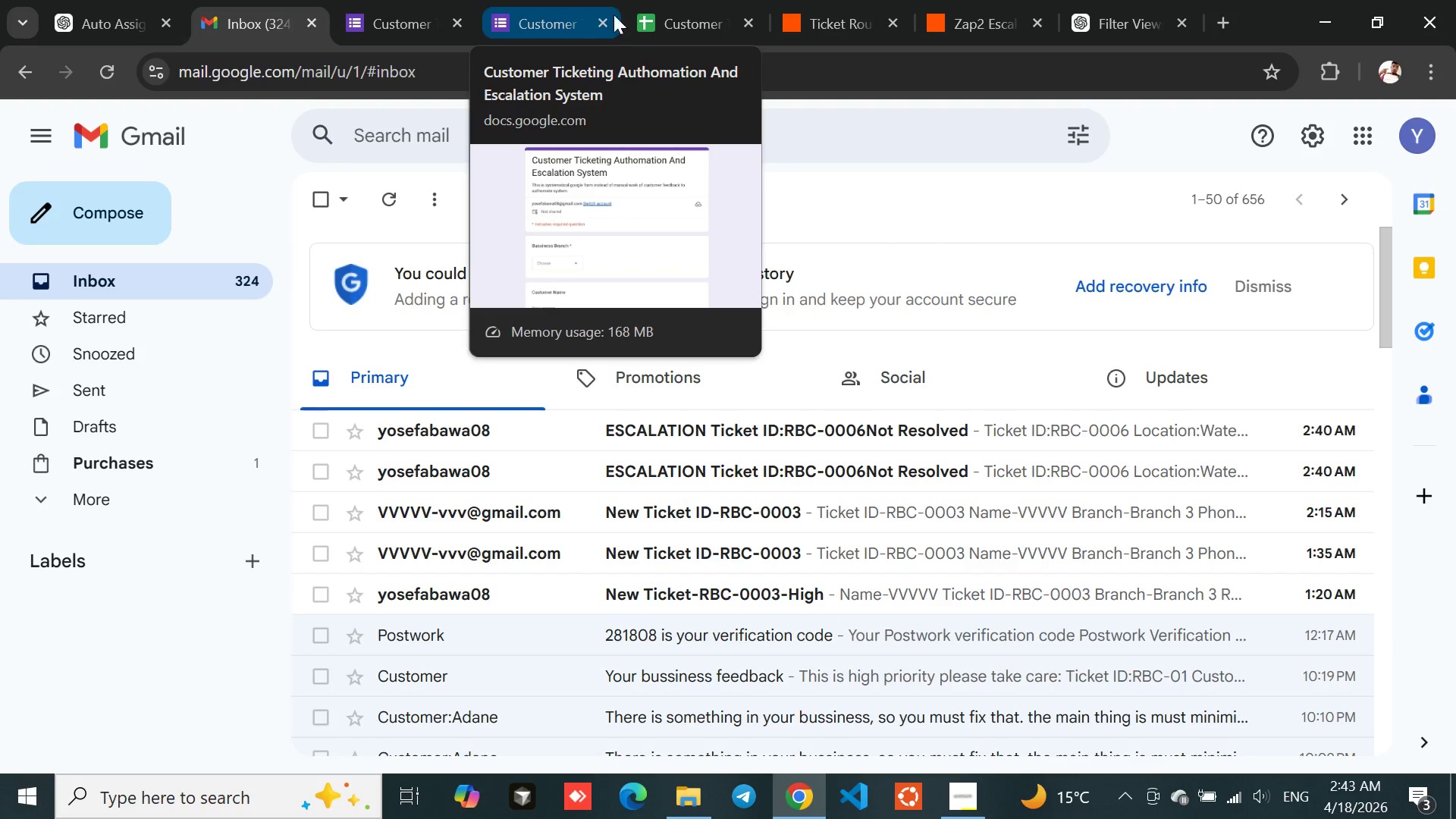 
wait(5.06)
 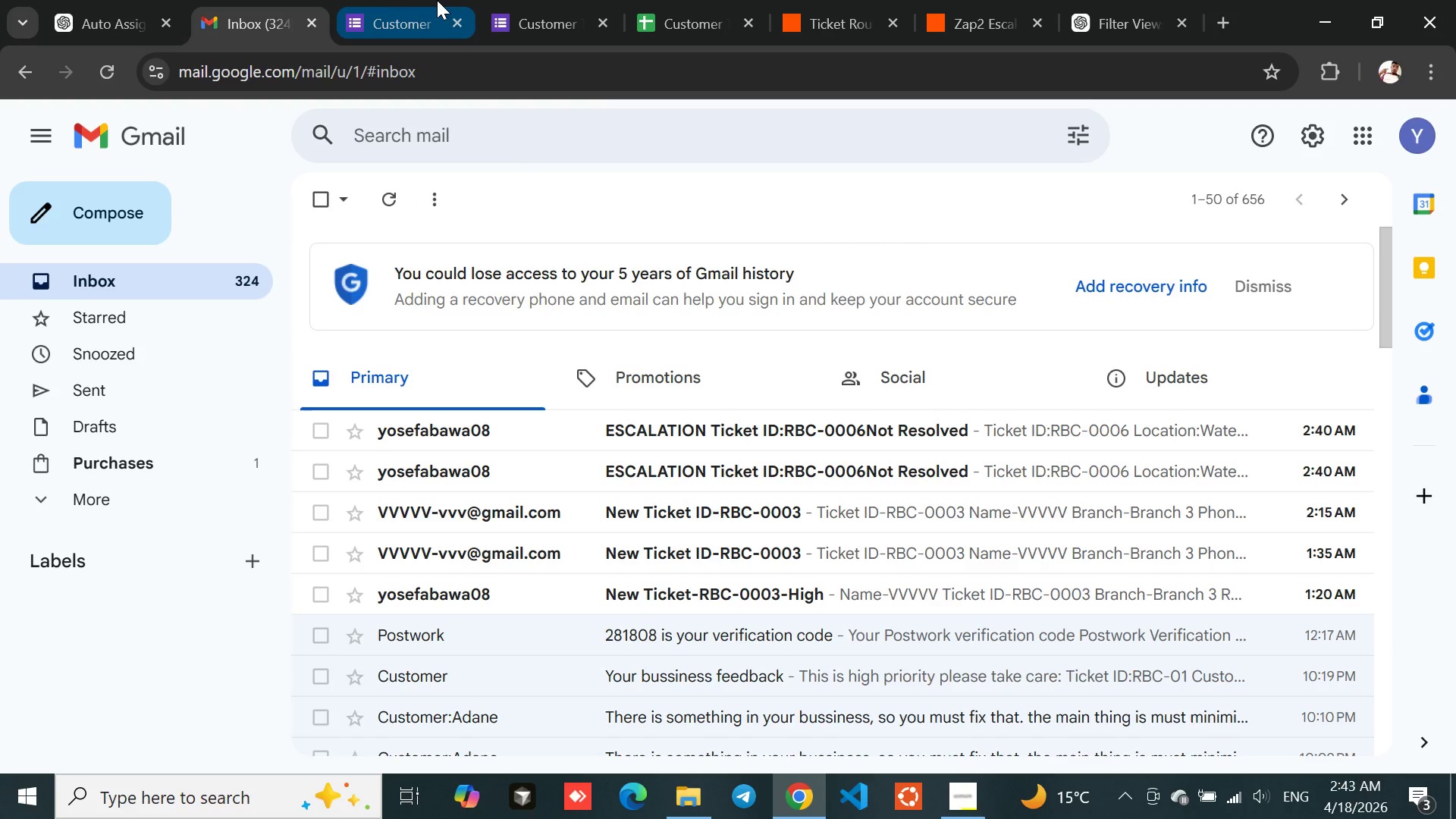 
left_click([653, 375])
 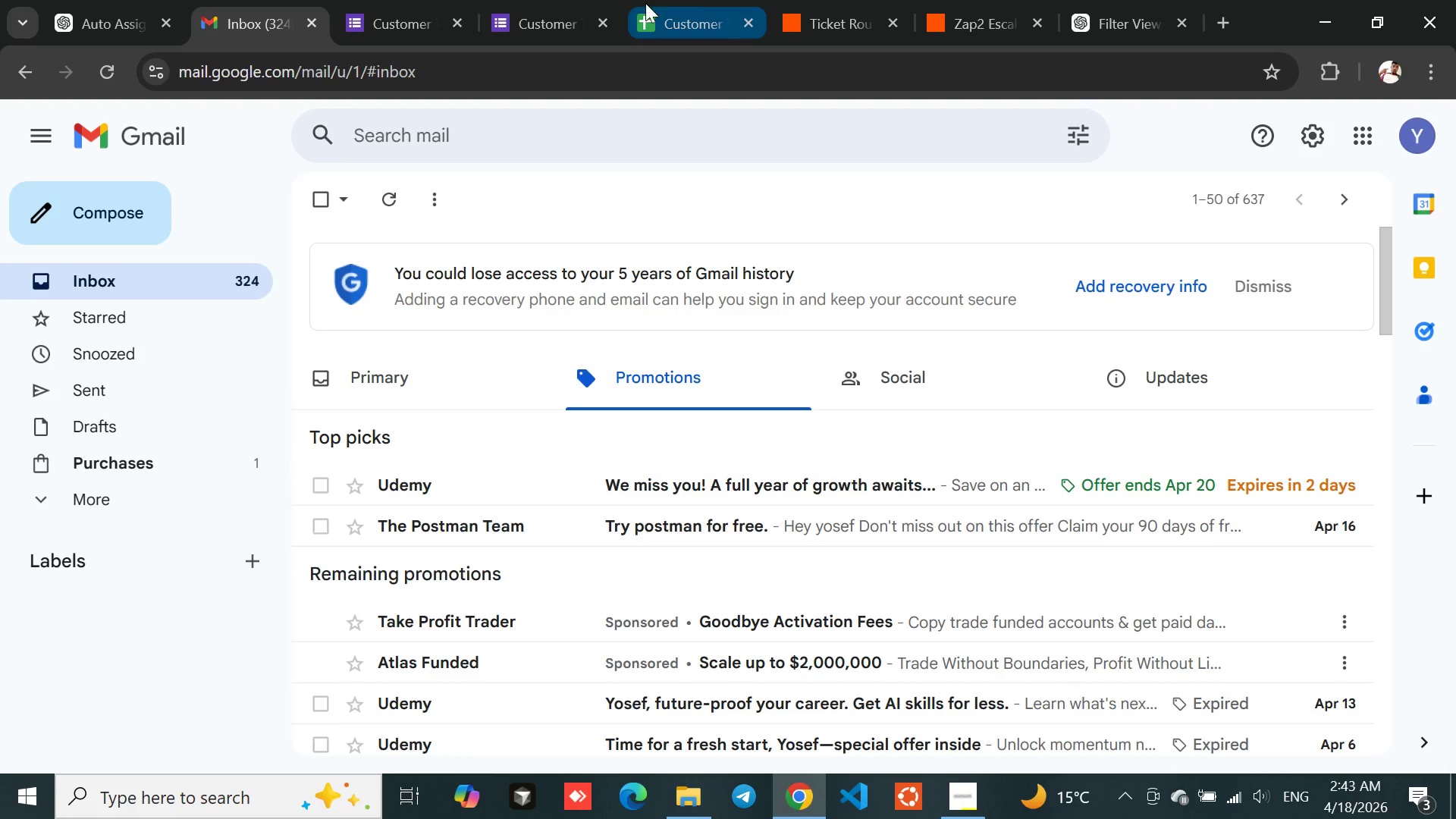 
left_click([538, 2])
 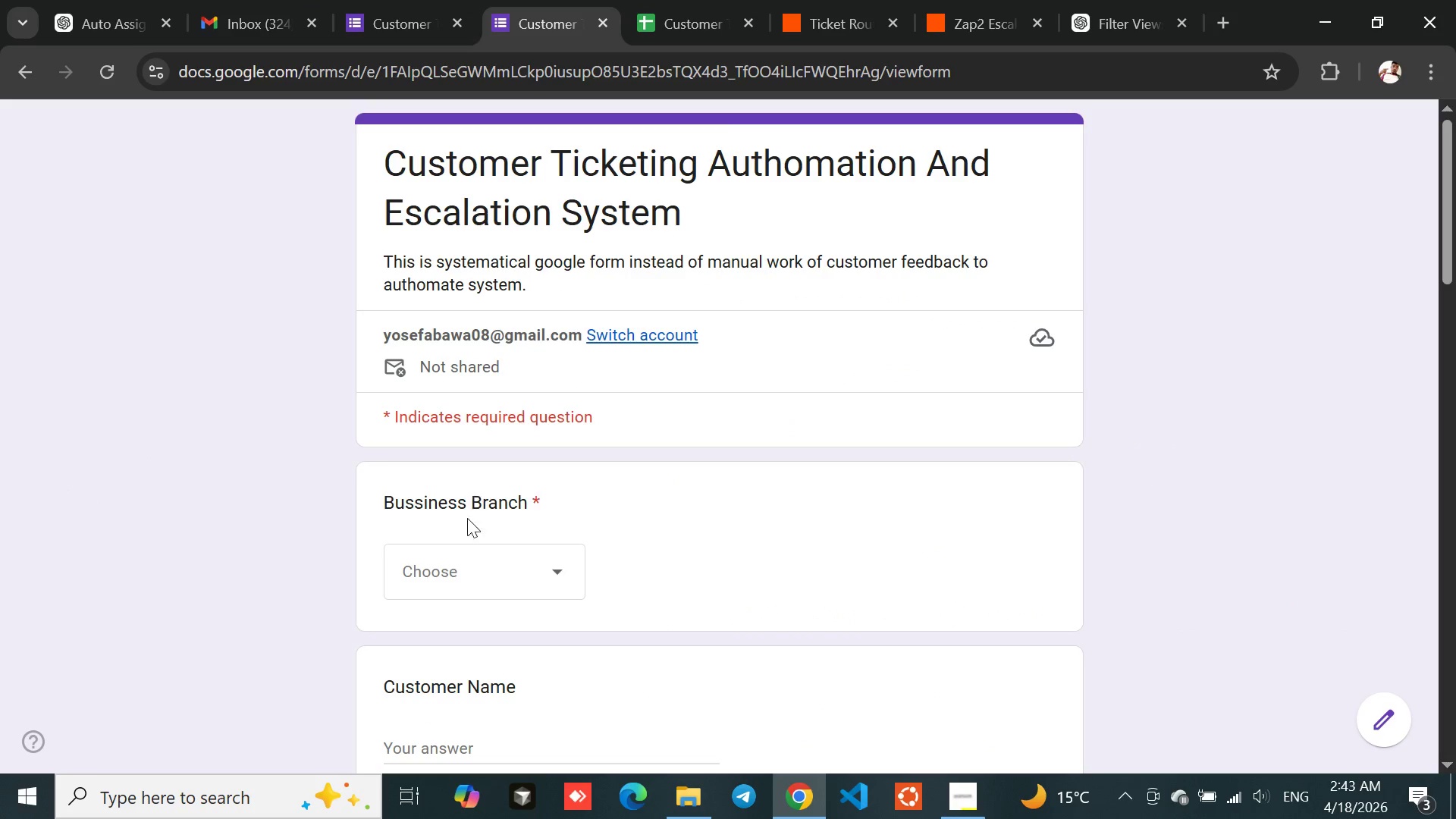 
left_click([449, 563])
 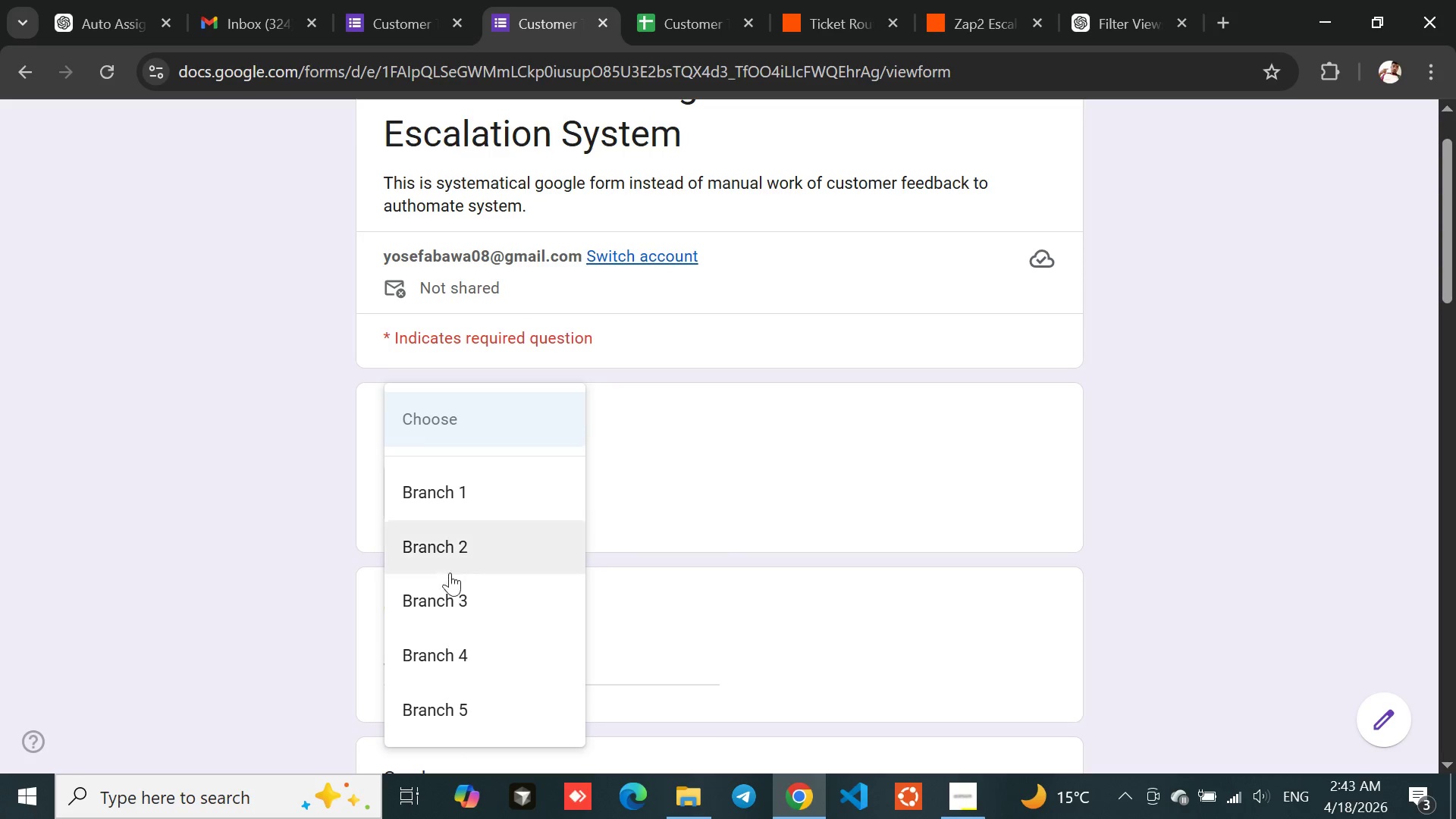 
left_click([452, 597])
 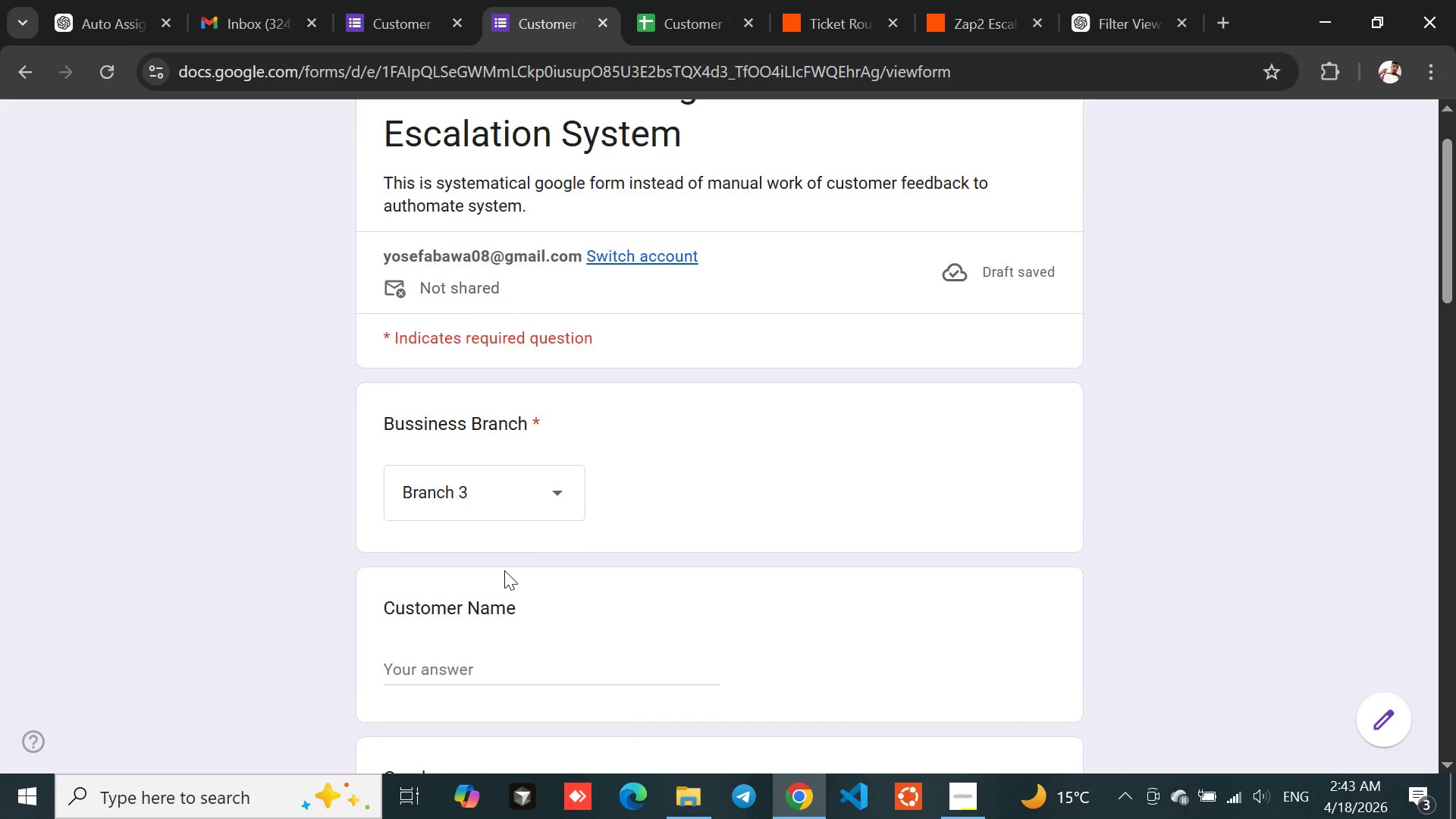 
left_click([472, 569])
 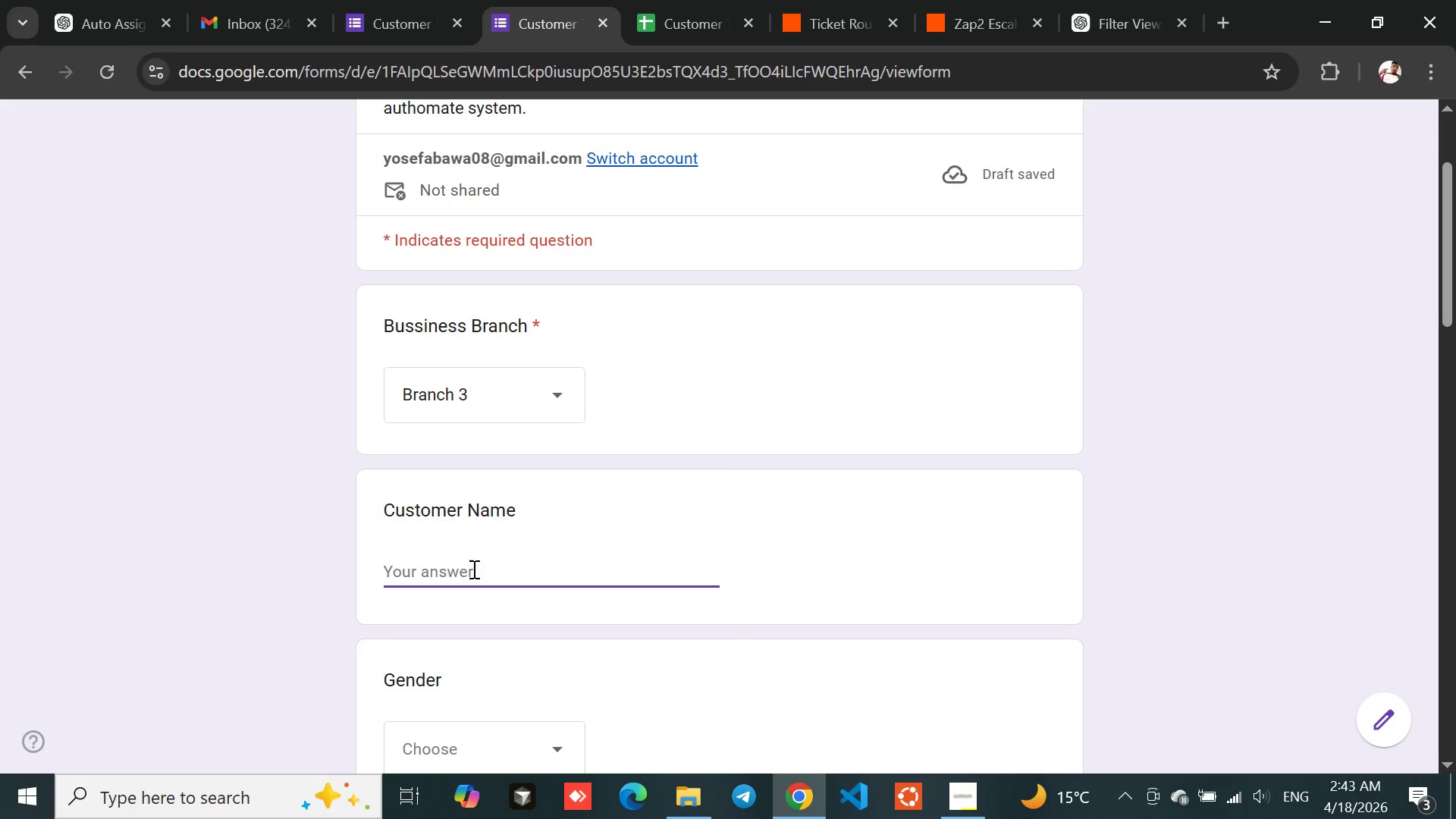 
type(Dereje)
 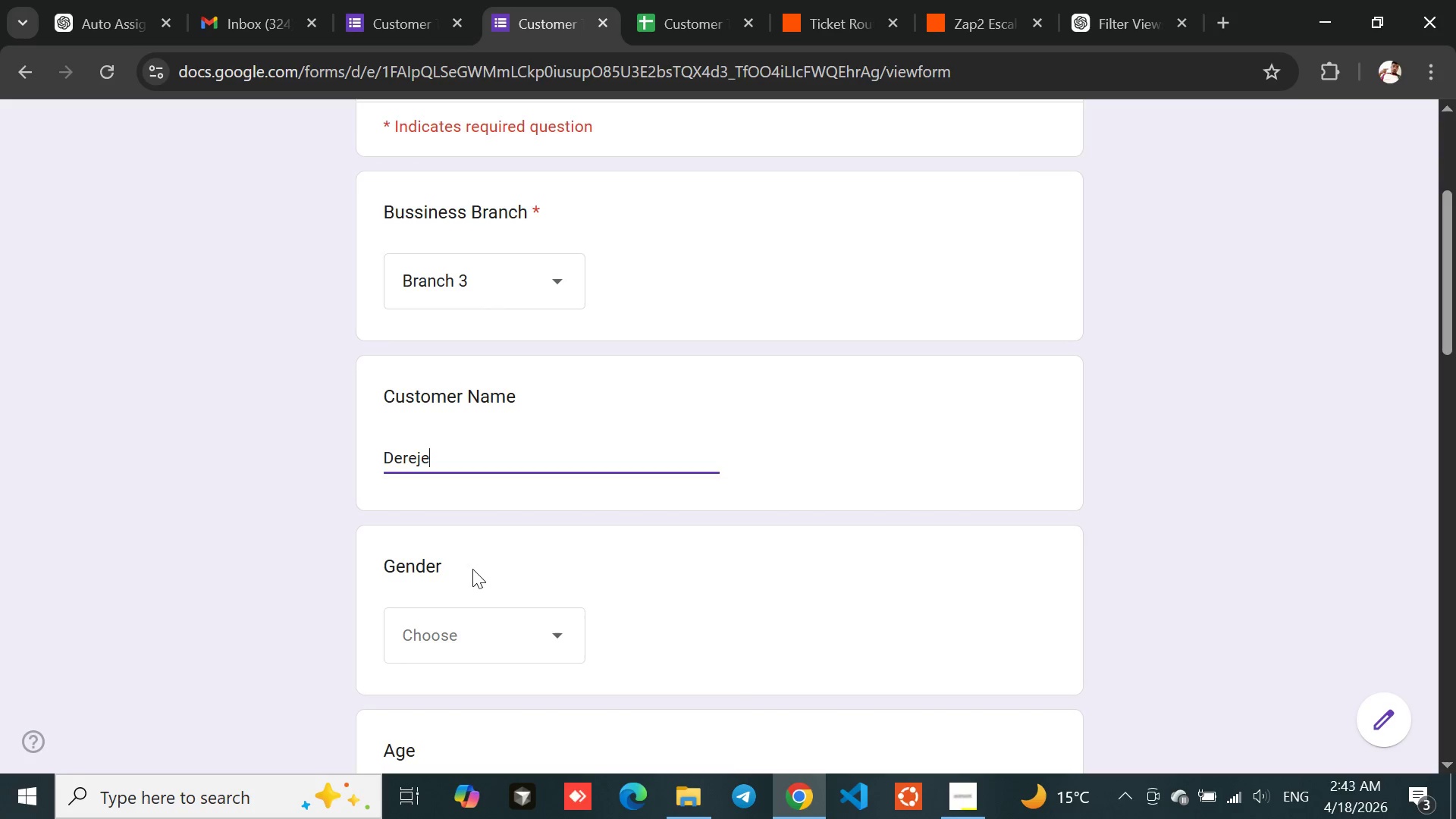 
left_click([455, 643])
 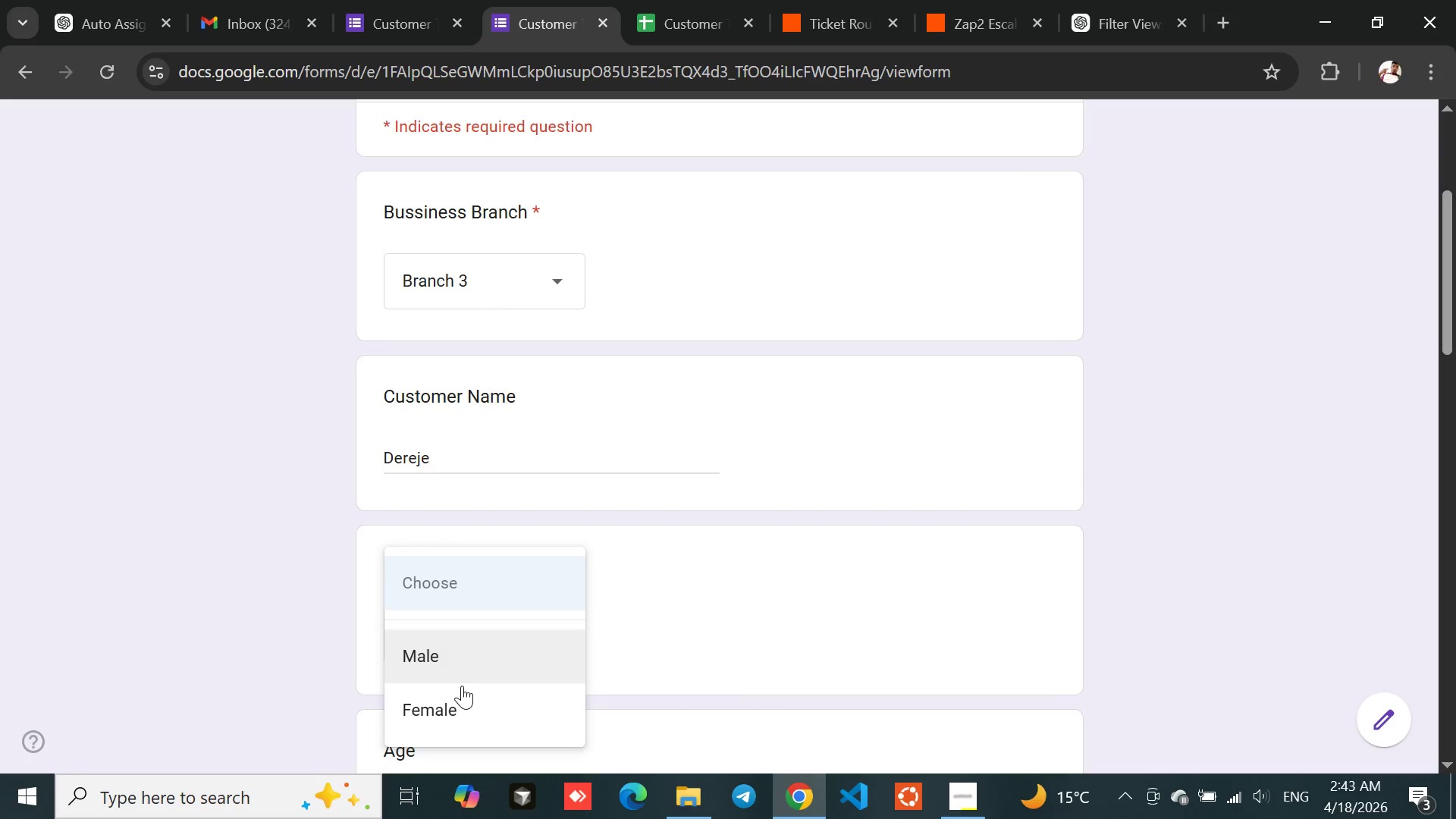 
left_click([462, 710])
 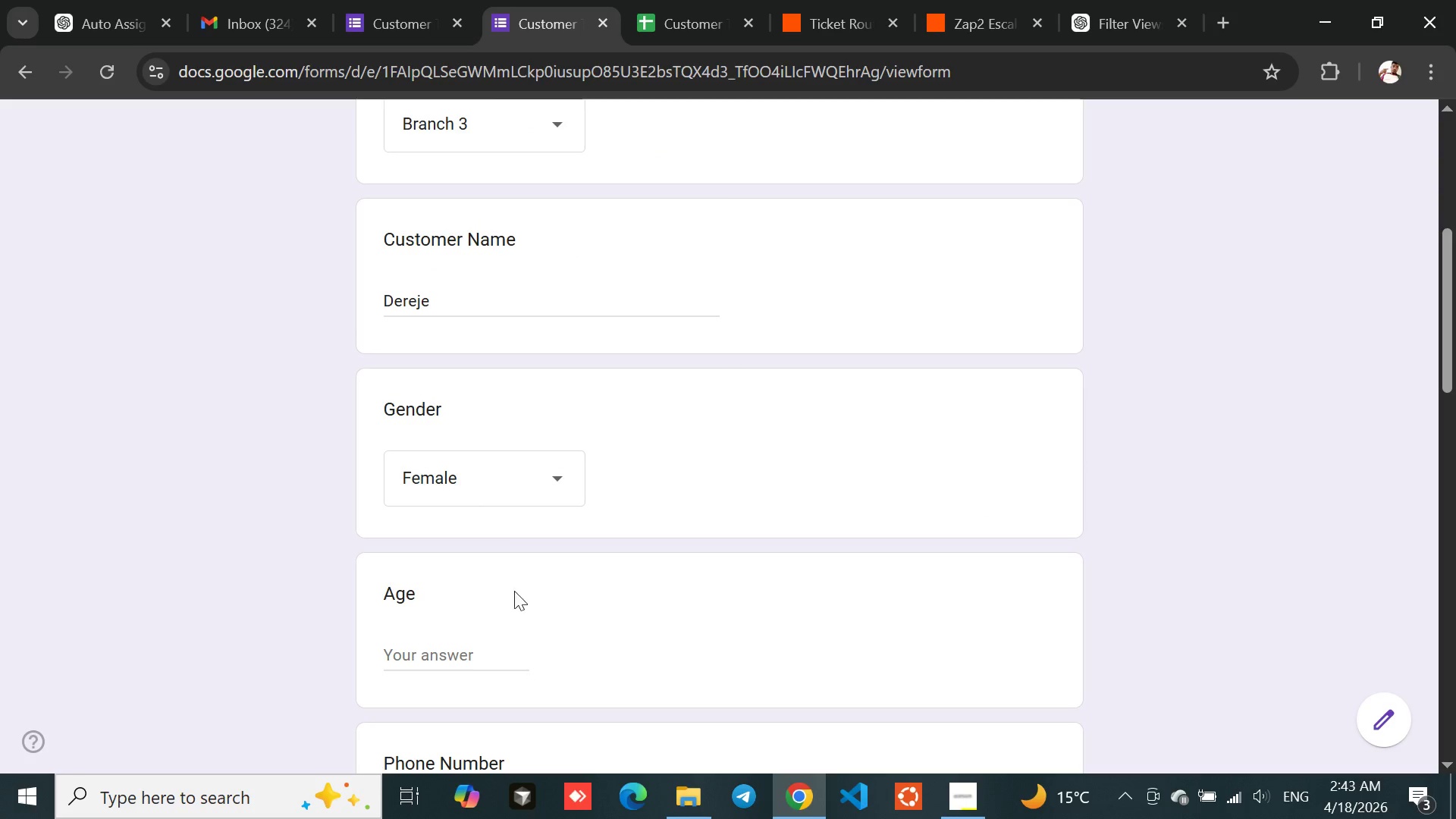 
left_click([488, 482])
 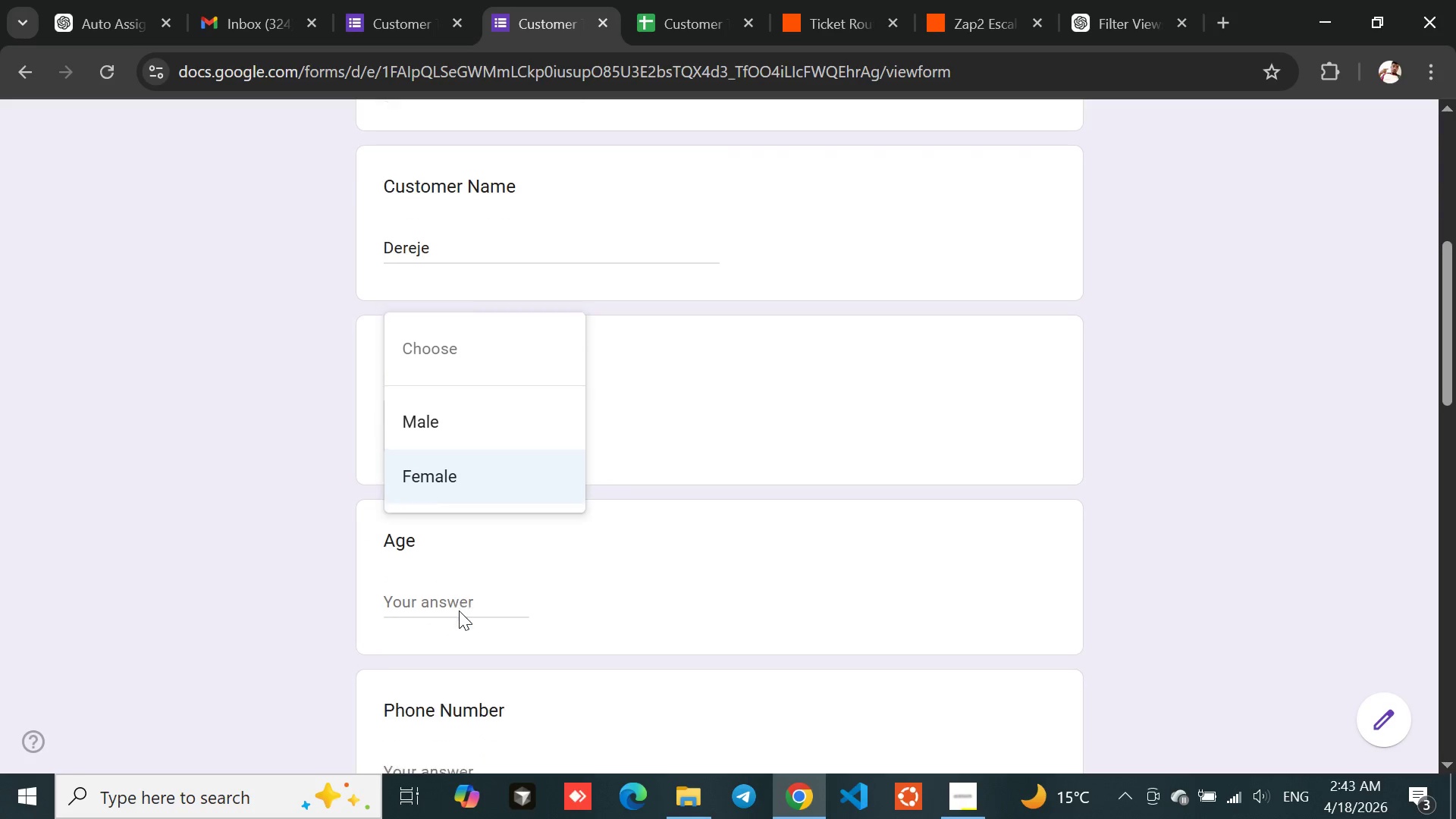 
left_click([439, 601])
 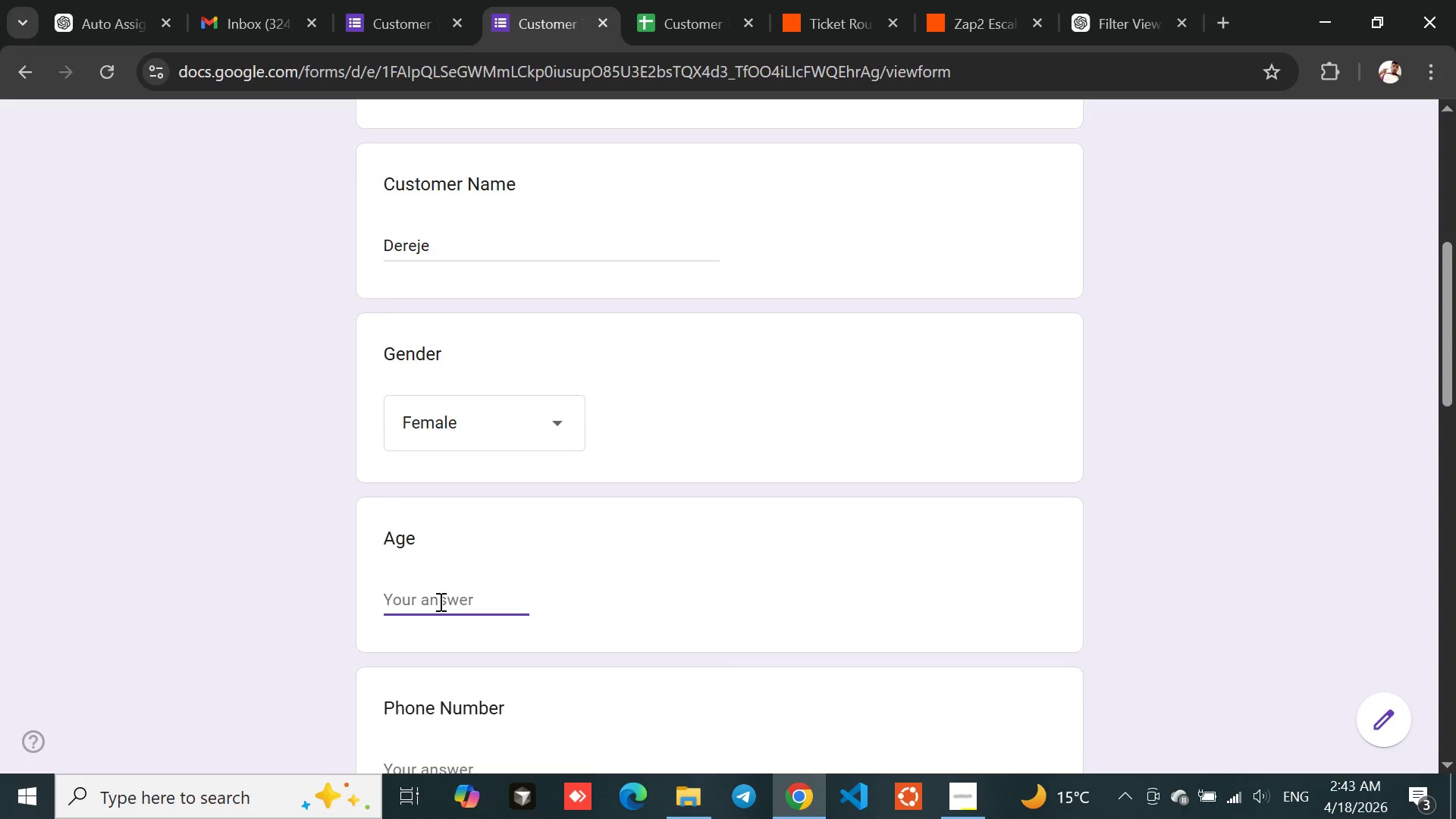 
type(21)
 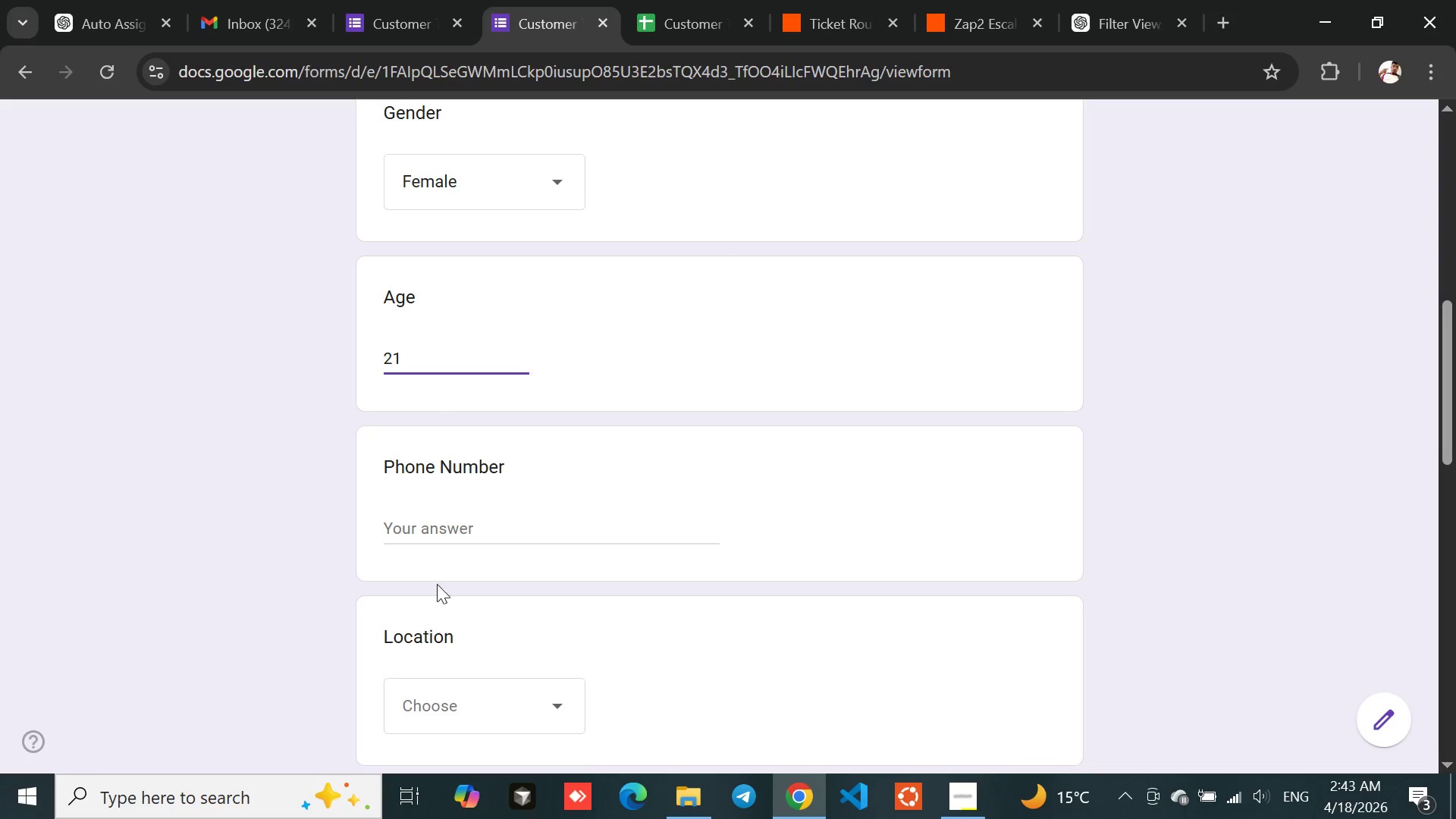 
left_click_drag(start_coordinate=[433, 510], to_coordinate=[434, 523])
 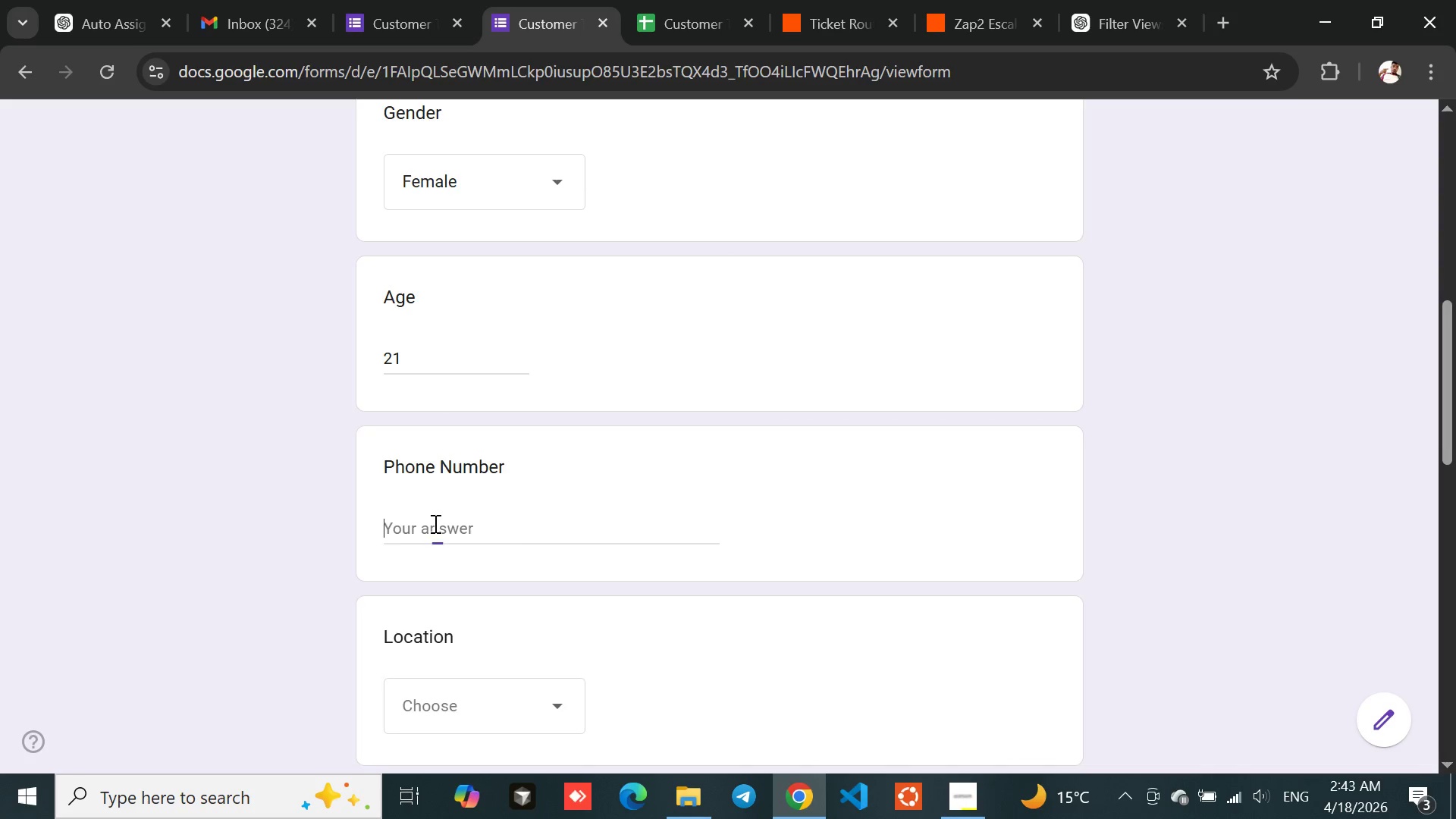 
left_click([434, 523])
 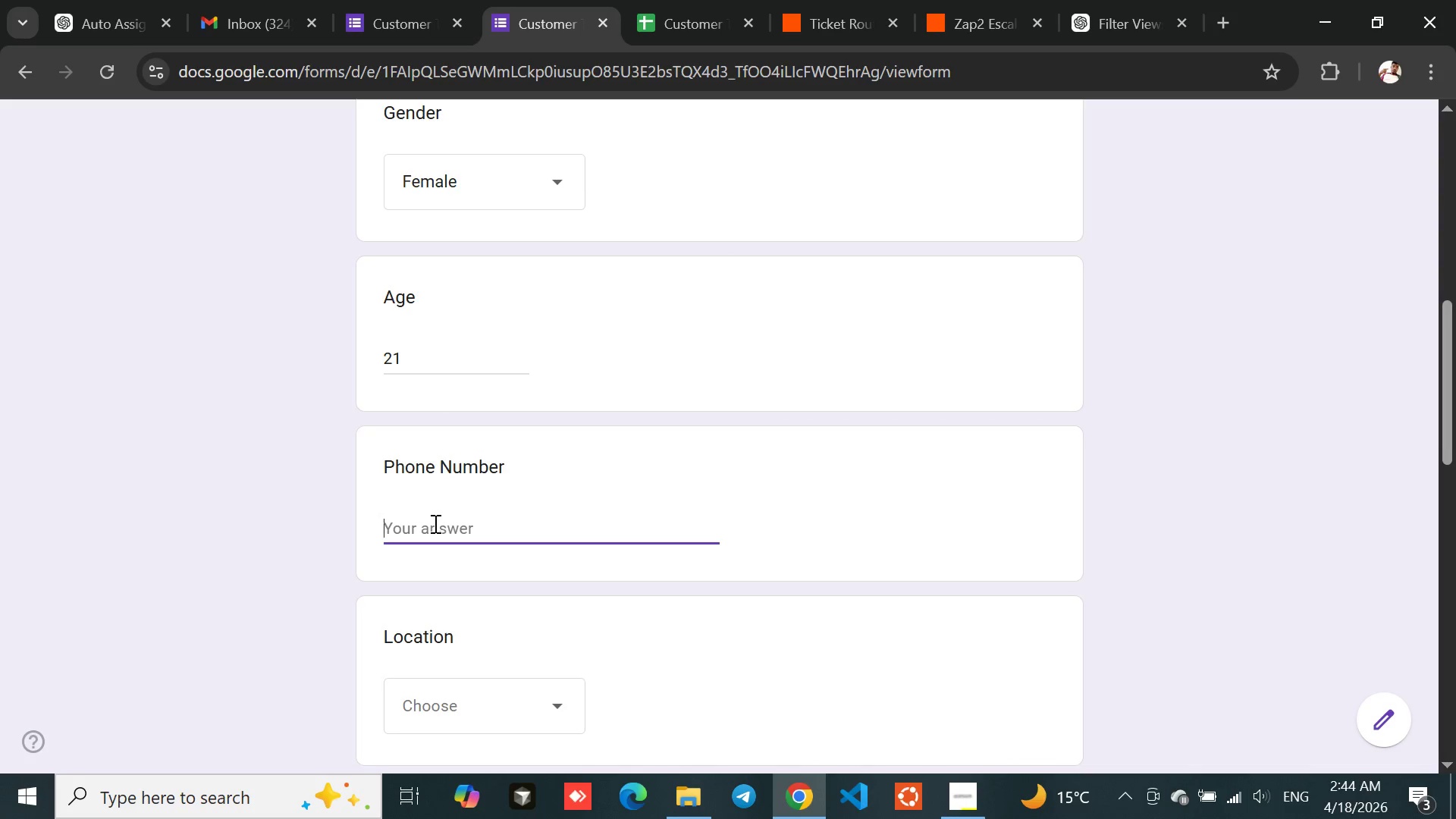 
type(+1545873638637)
key(Backspace)
 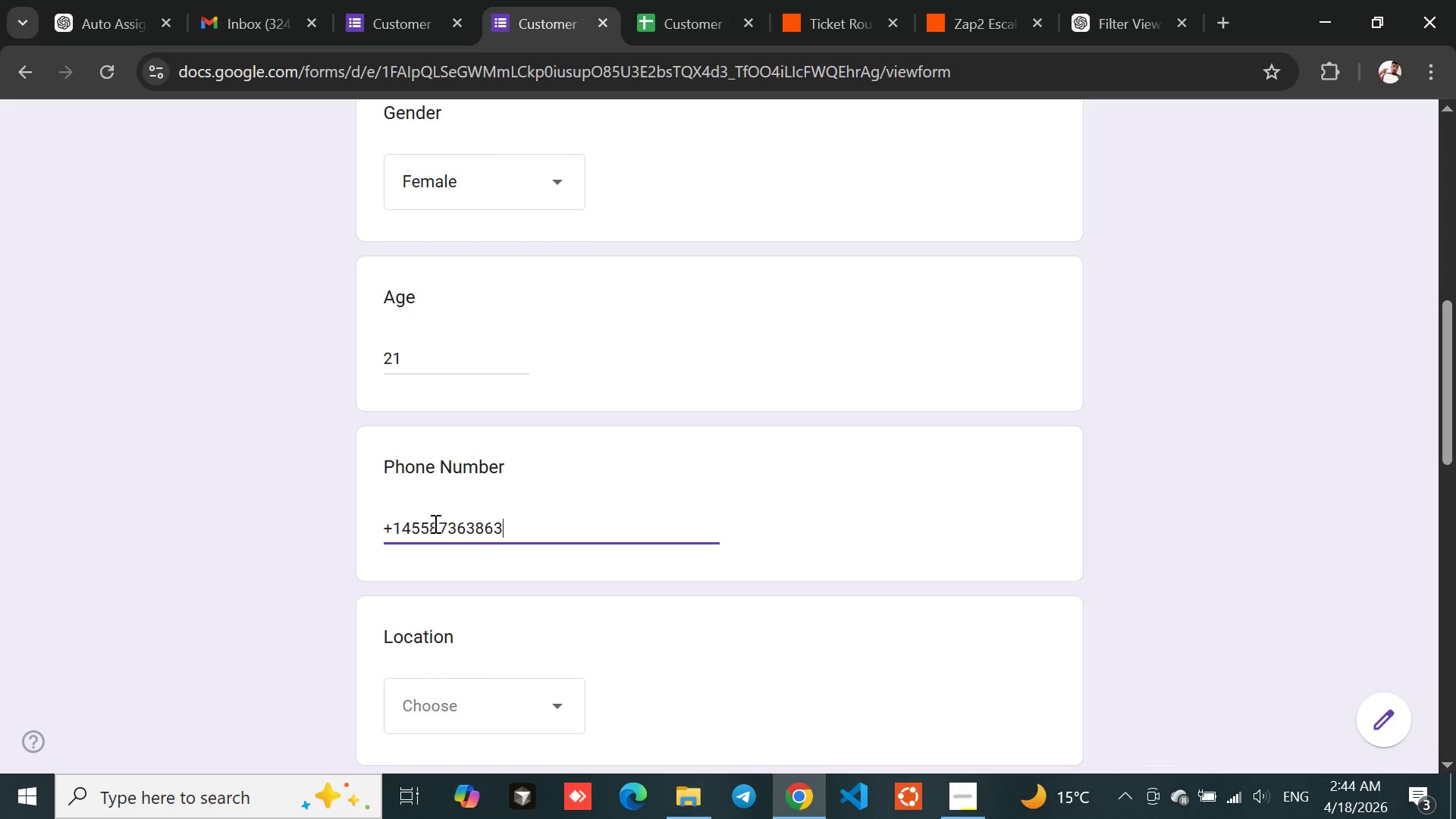 
wait(6.17)
 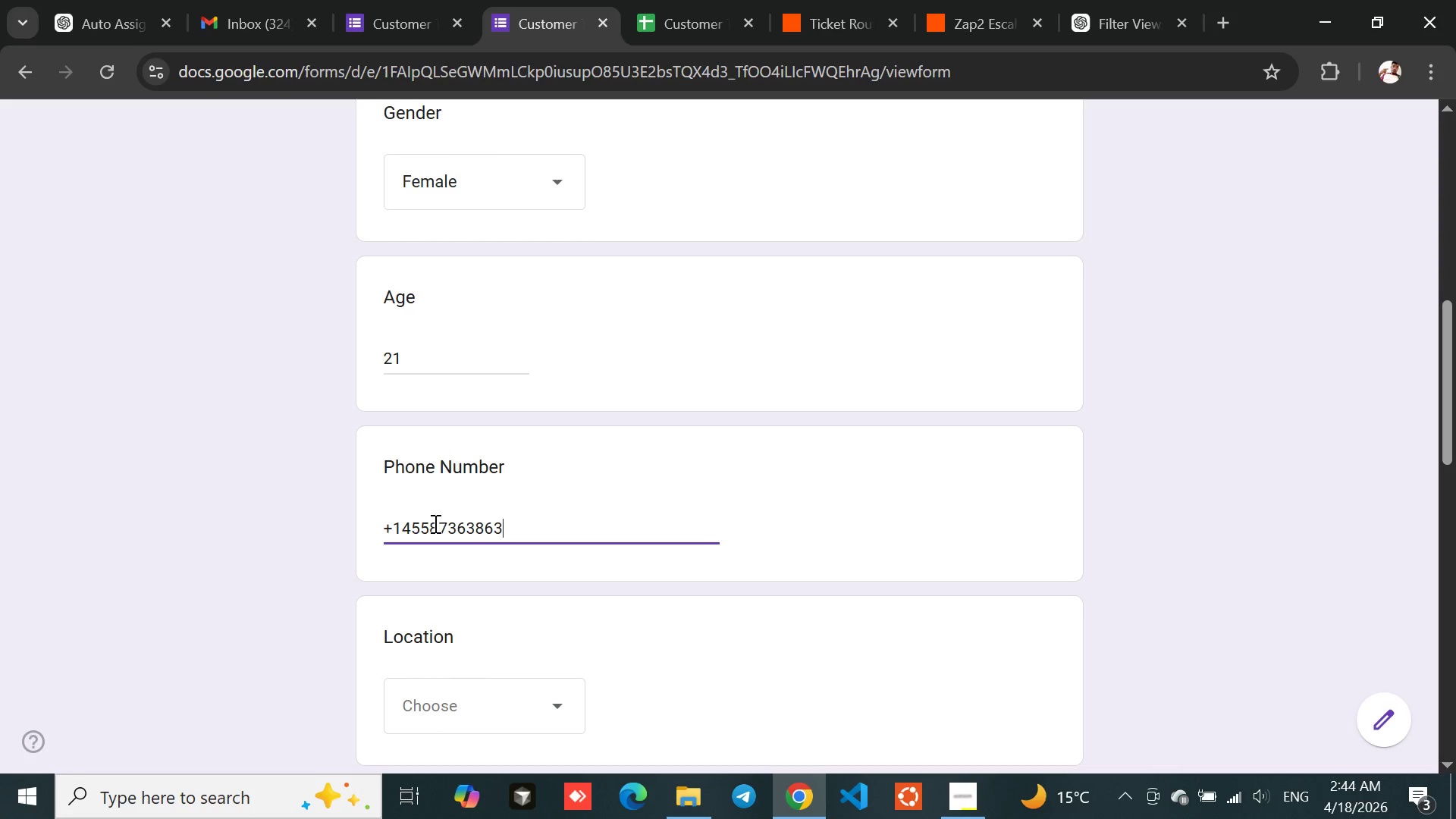 
key(Backspace)
 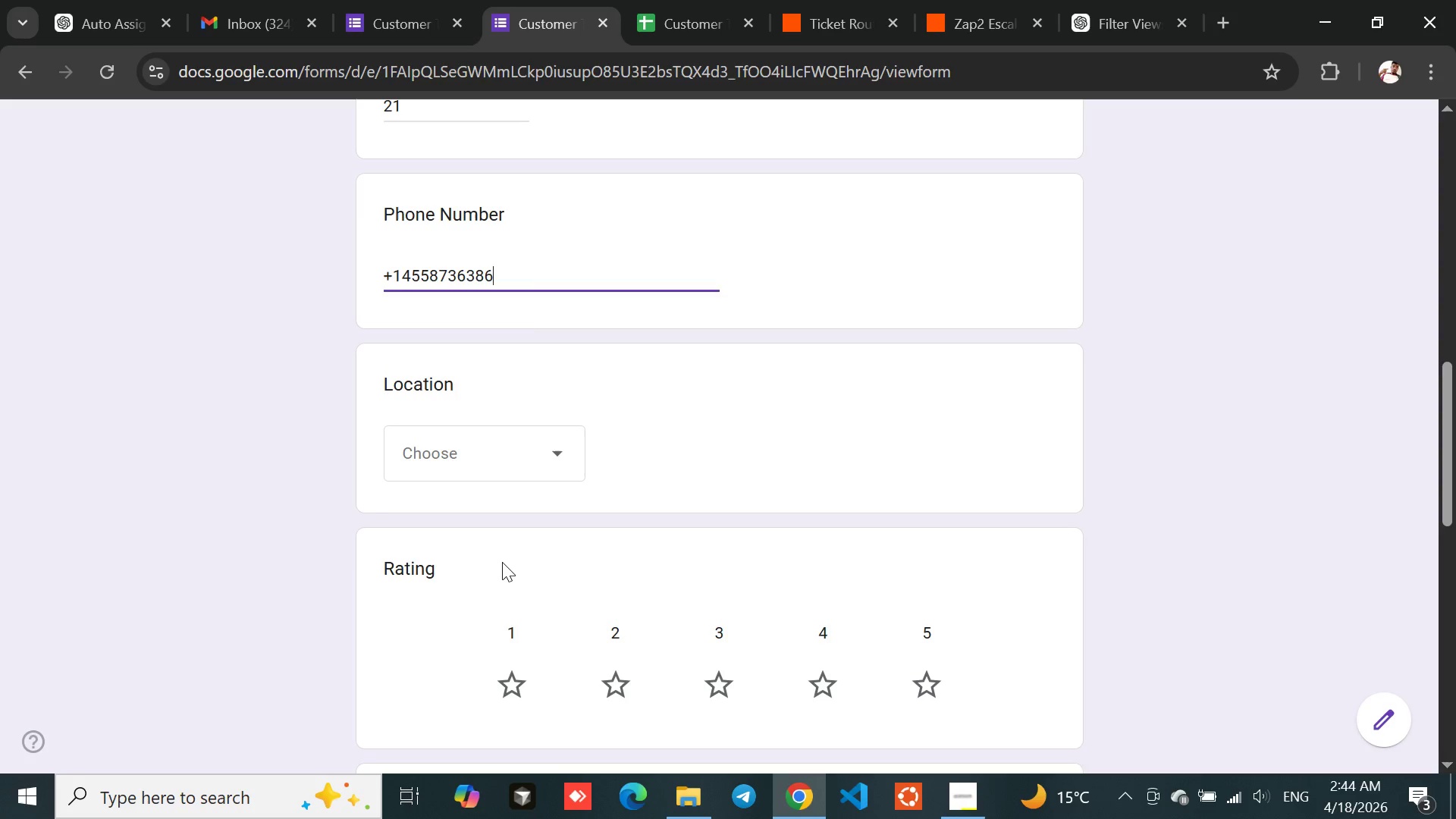 
left_click([450, 461])
 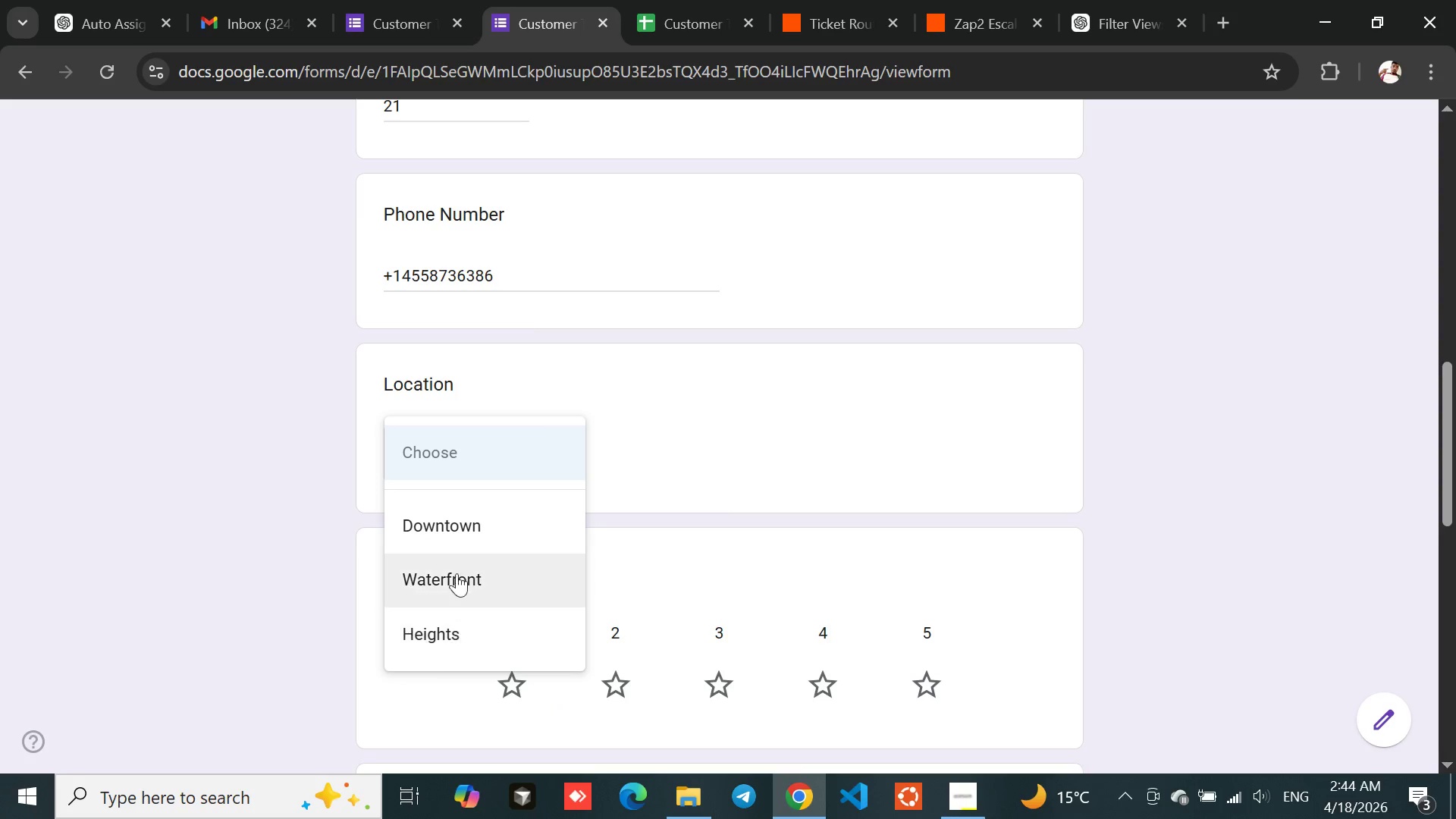 
left_click([455, 532])
 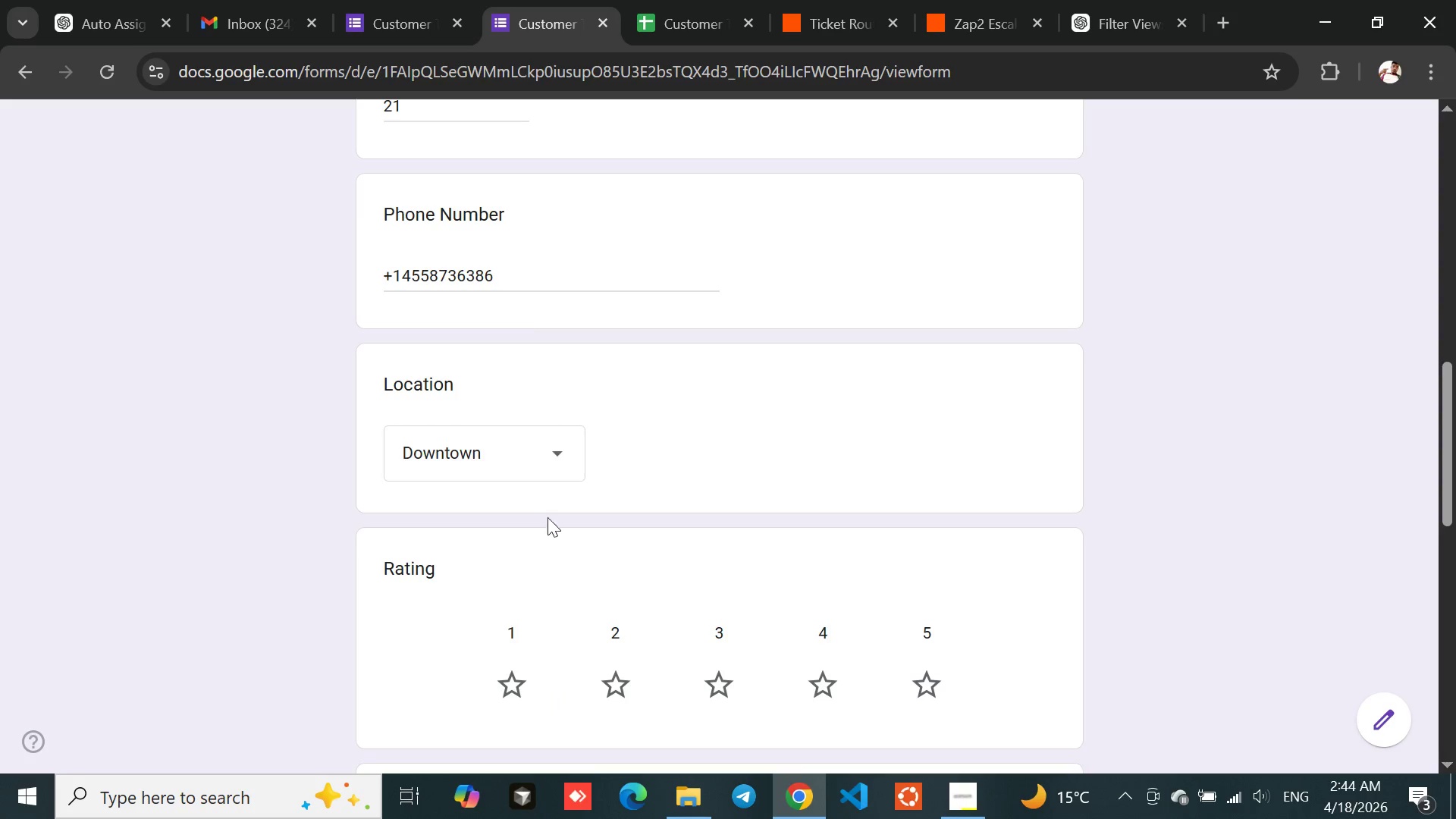 
left_click([567, 512])
 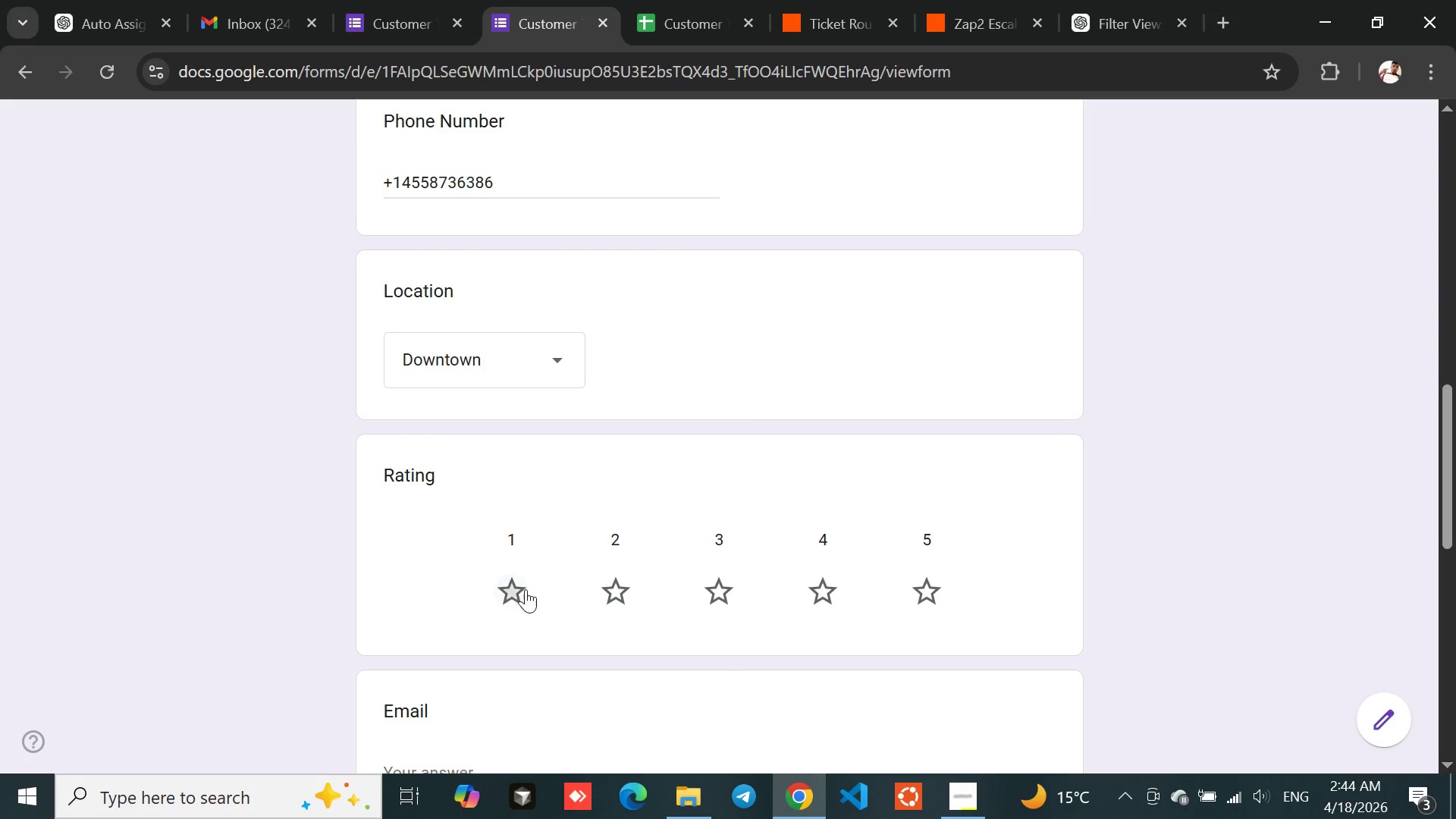 
left_click([510, 591])
 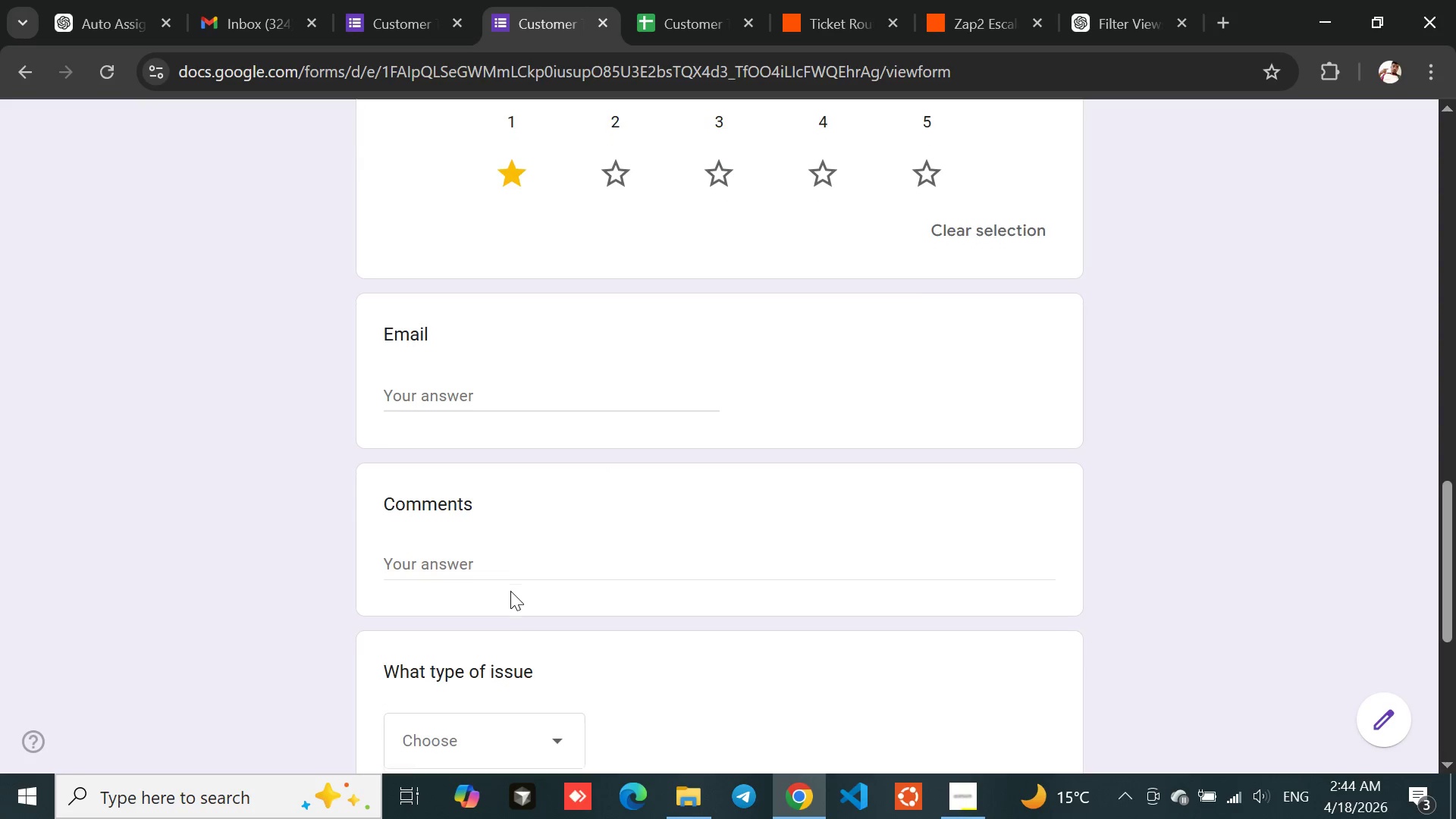 
left_click([446, 398])
 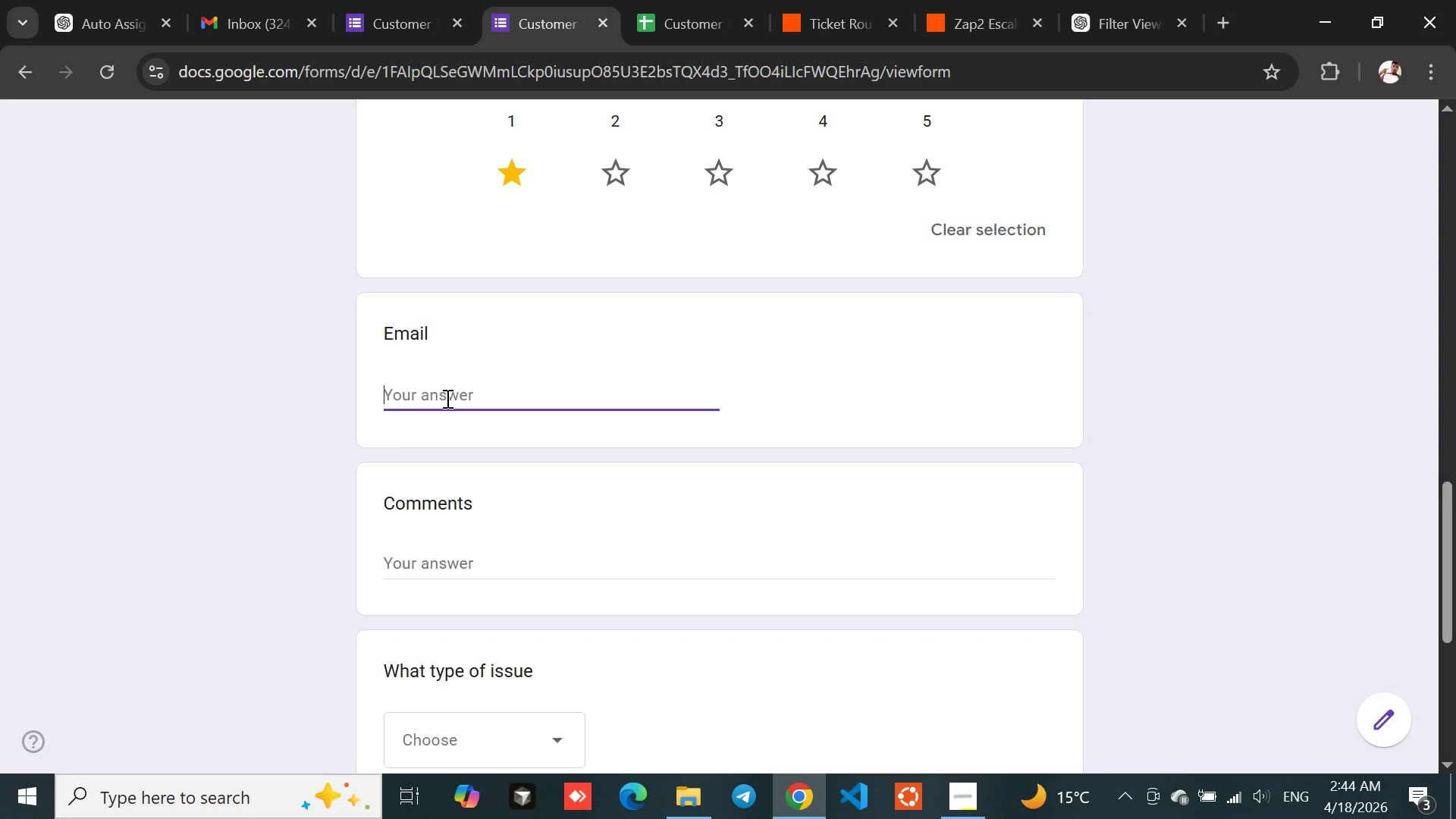 
type(dere@gmail.com)
 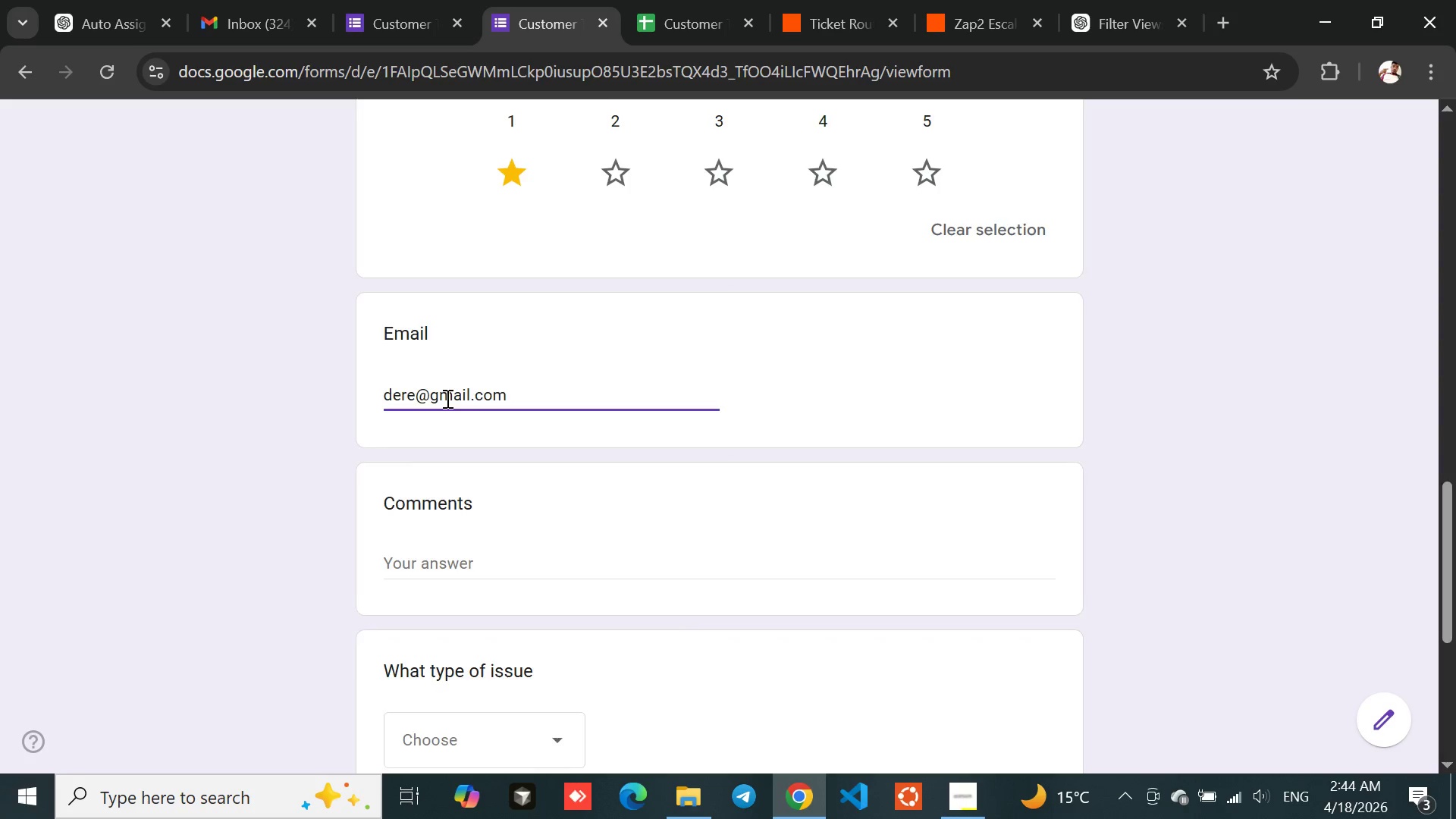 
left_click([482, 400])
 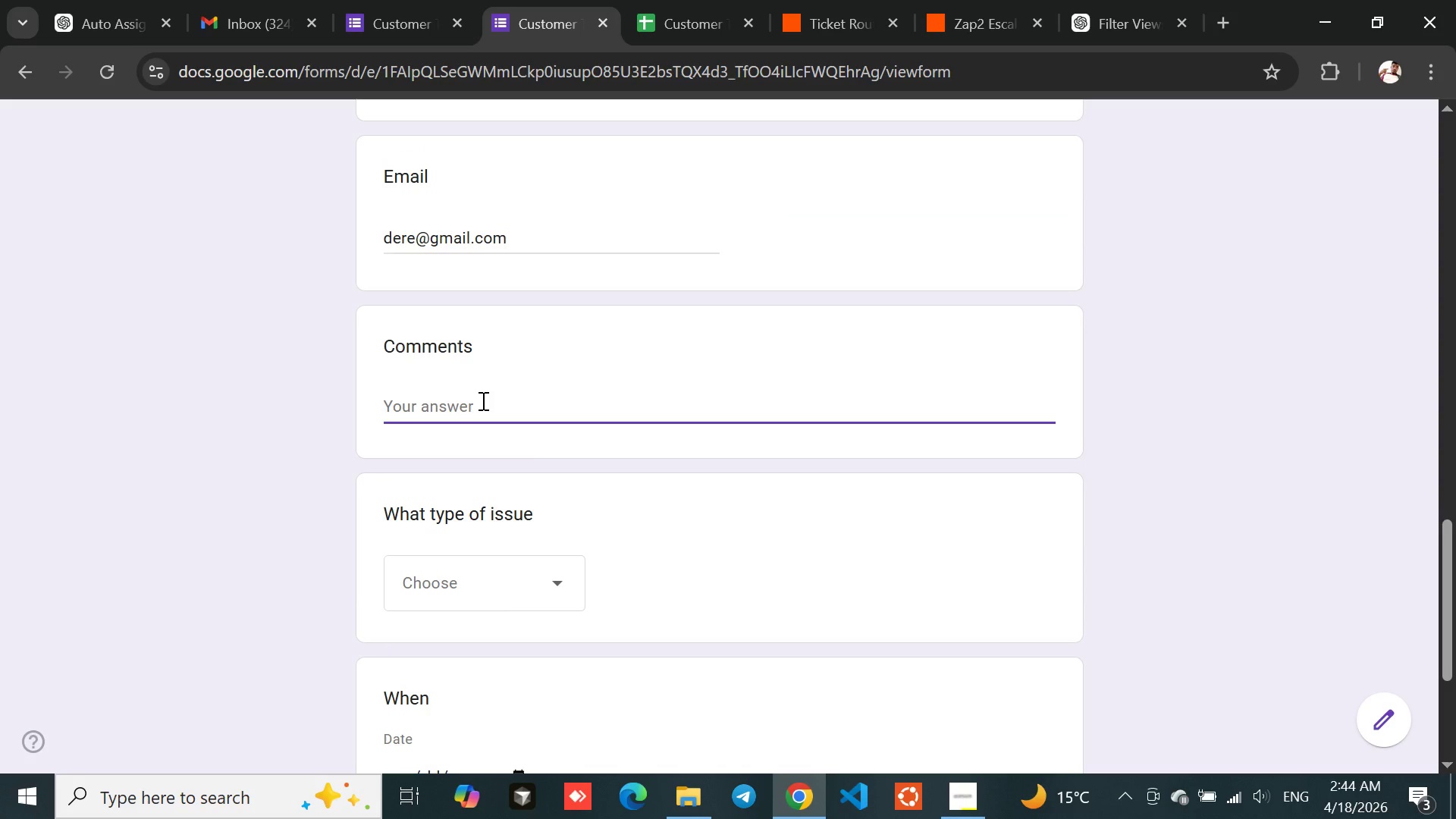 
type(cold)
 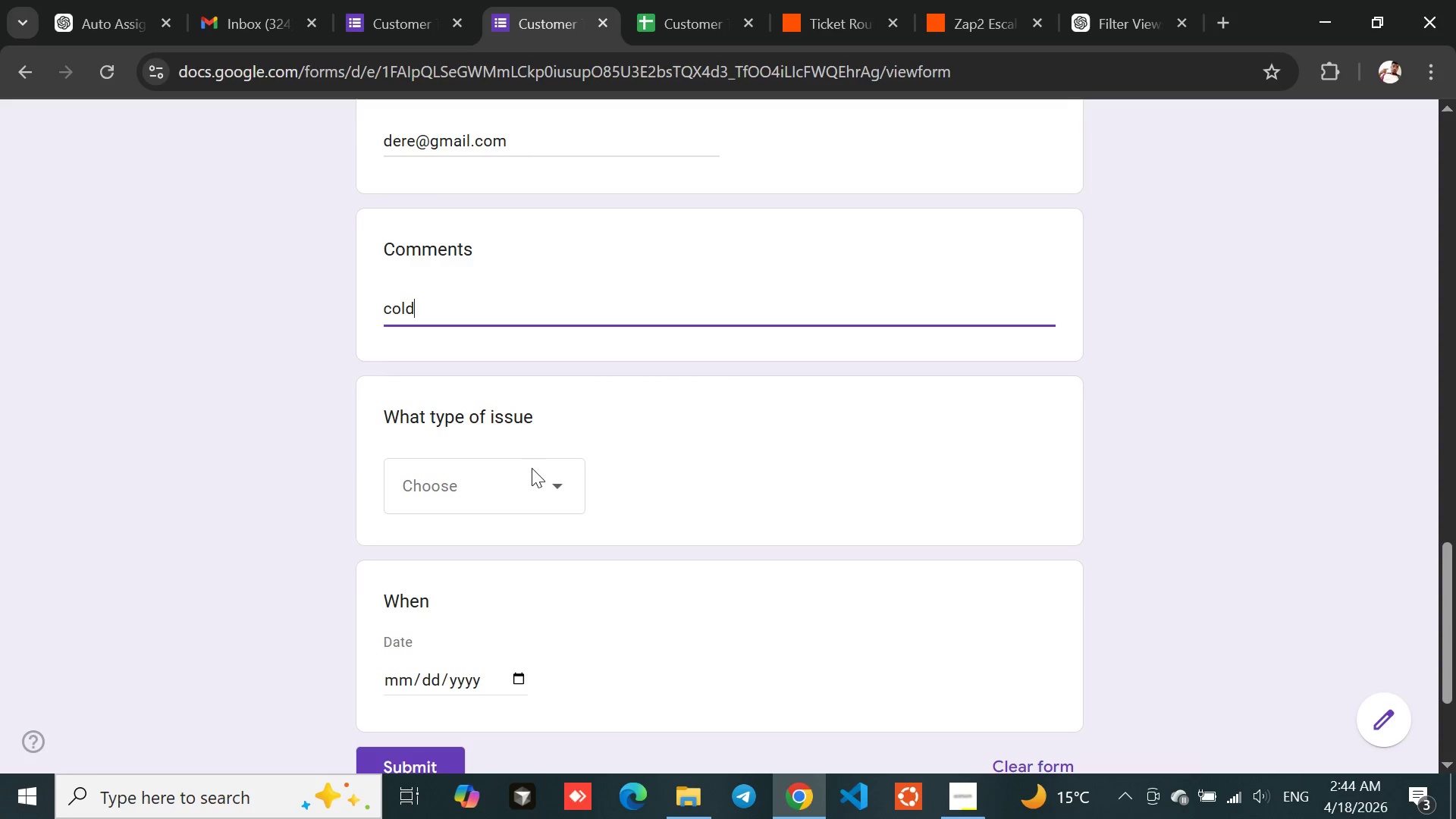 
left_click([467, 477])
 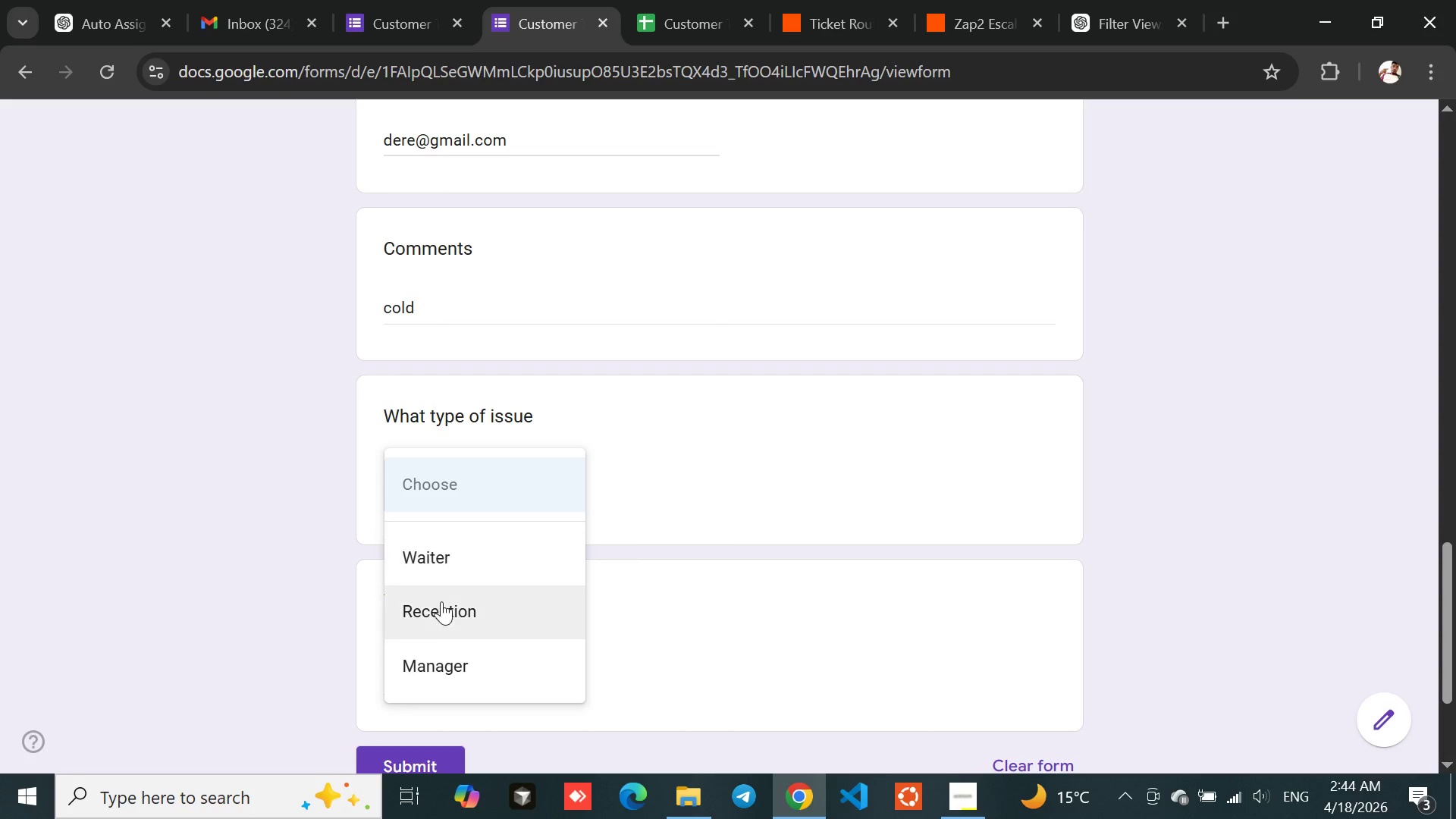 
left_click([443, 557])
 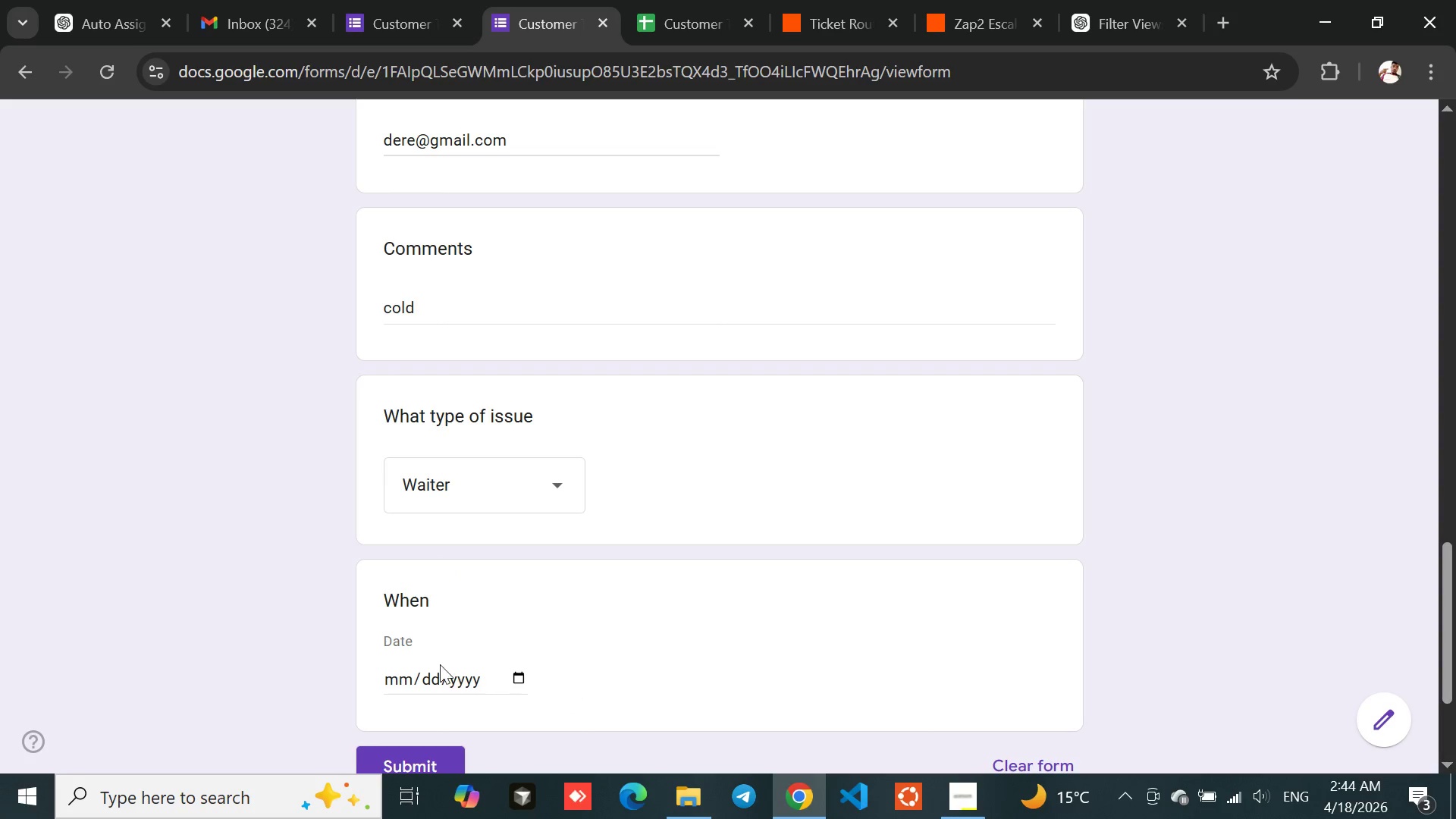 
left_click([417, 675])
 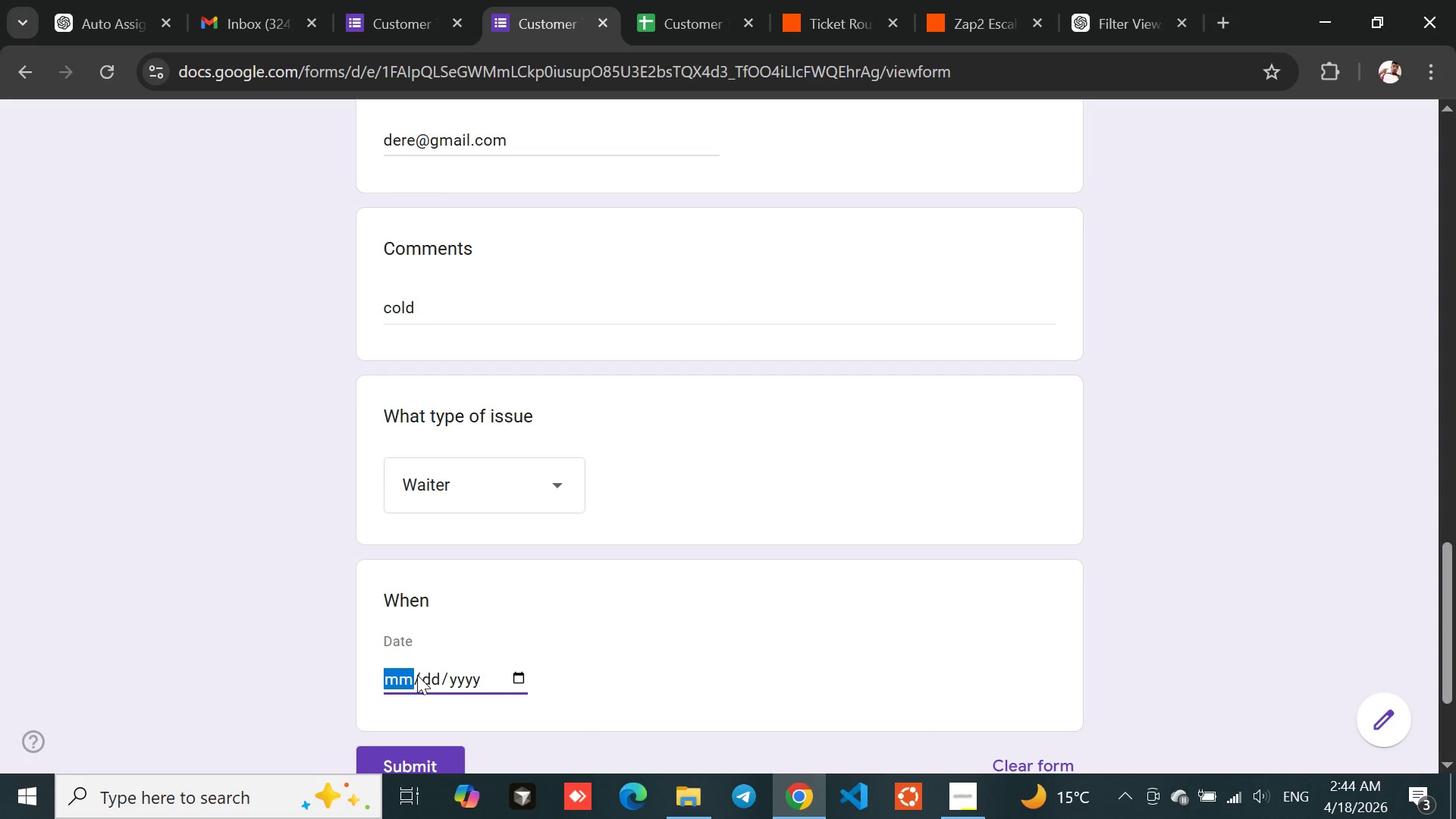 
type(04)
 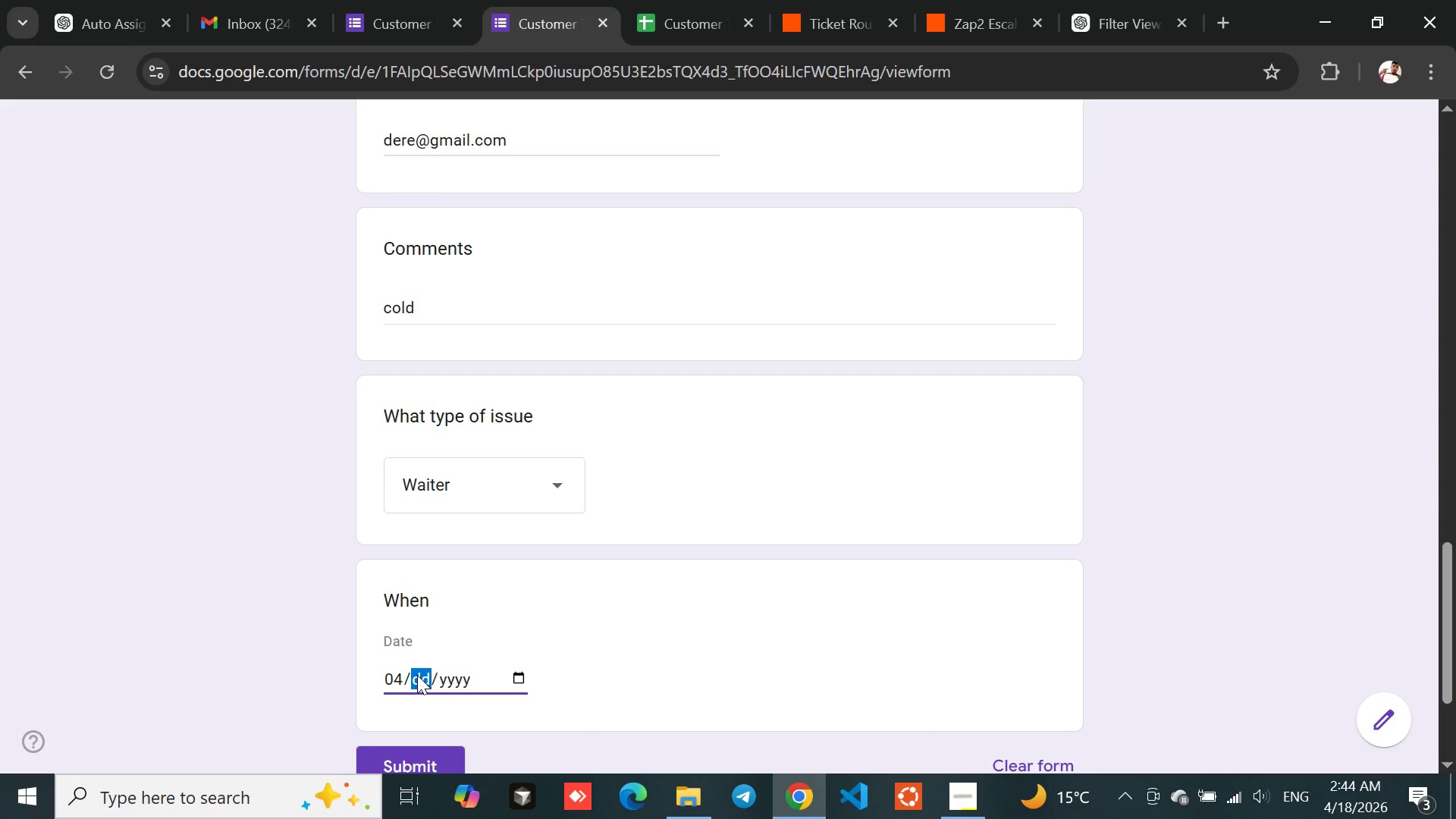 
type(18)
 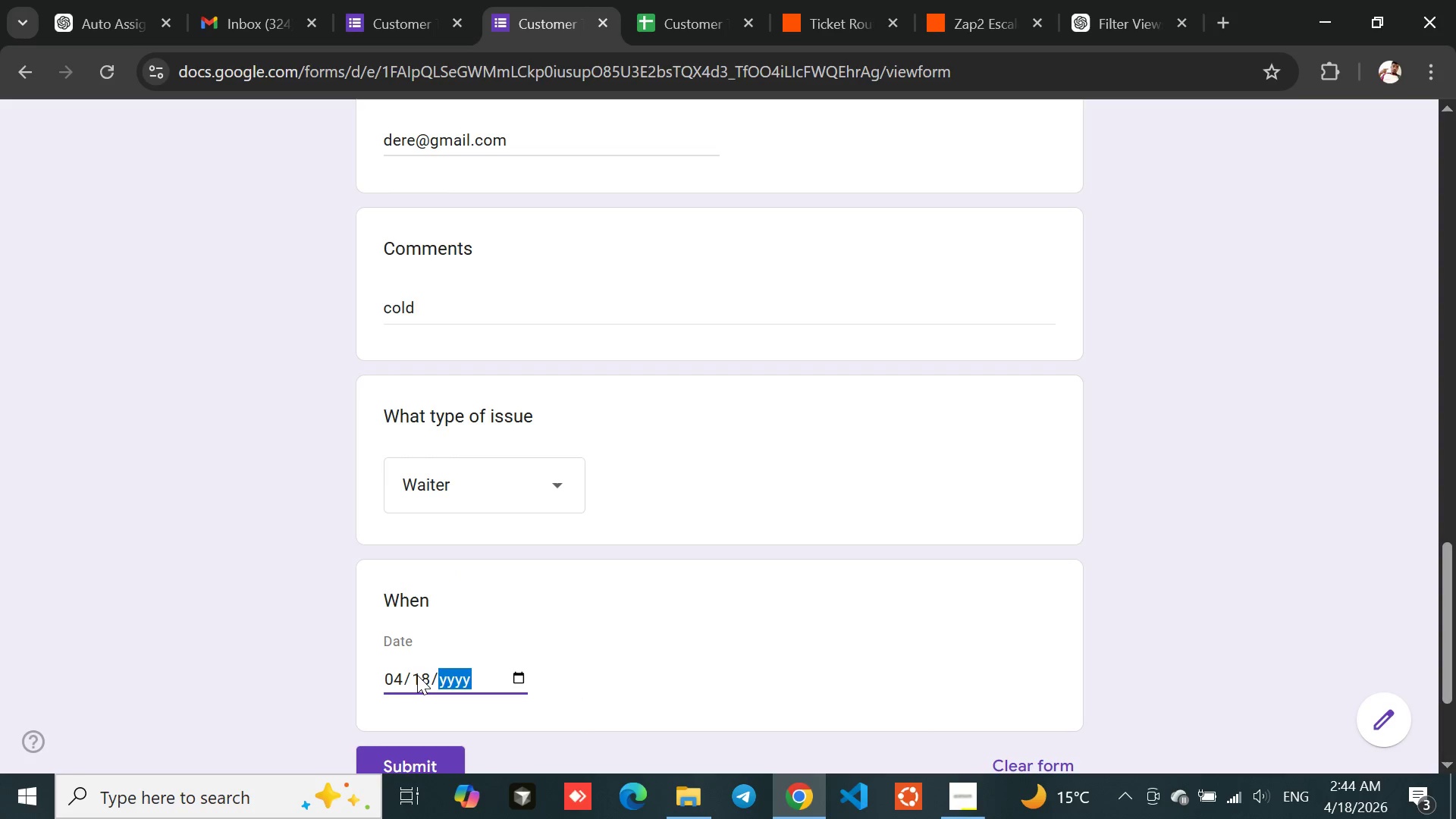 
wait(8.33)
 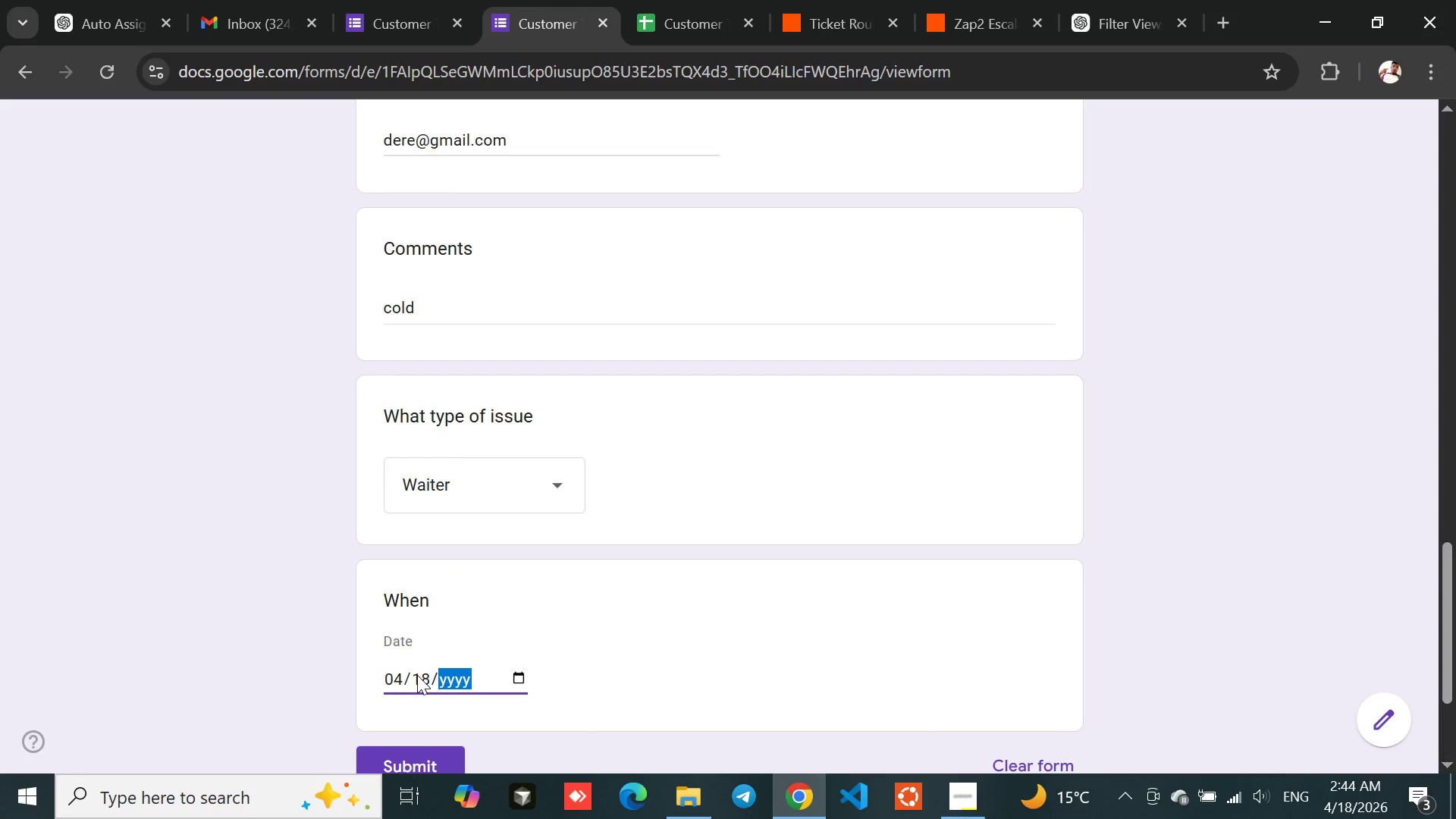 
type(2026)
 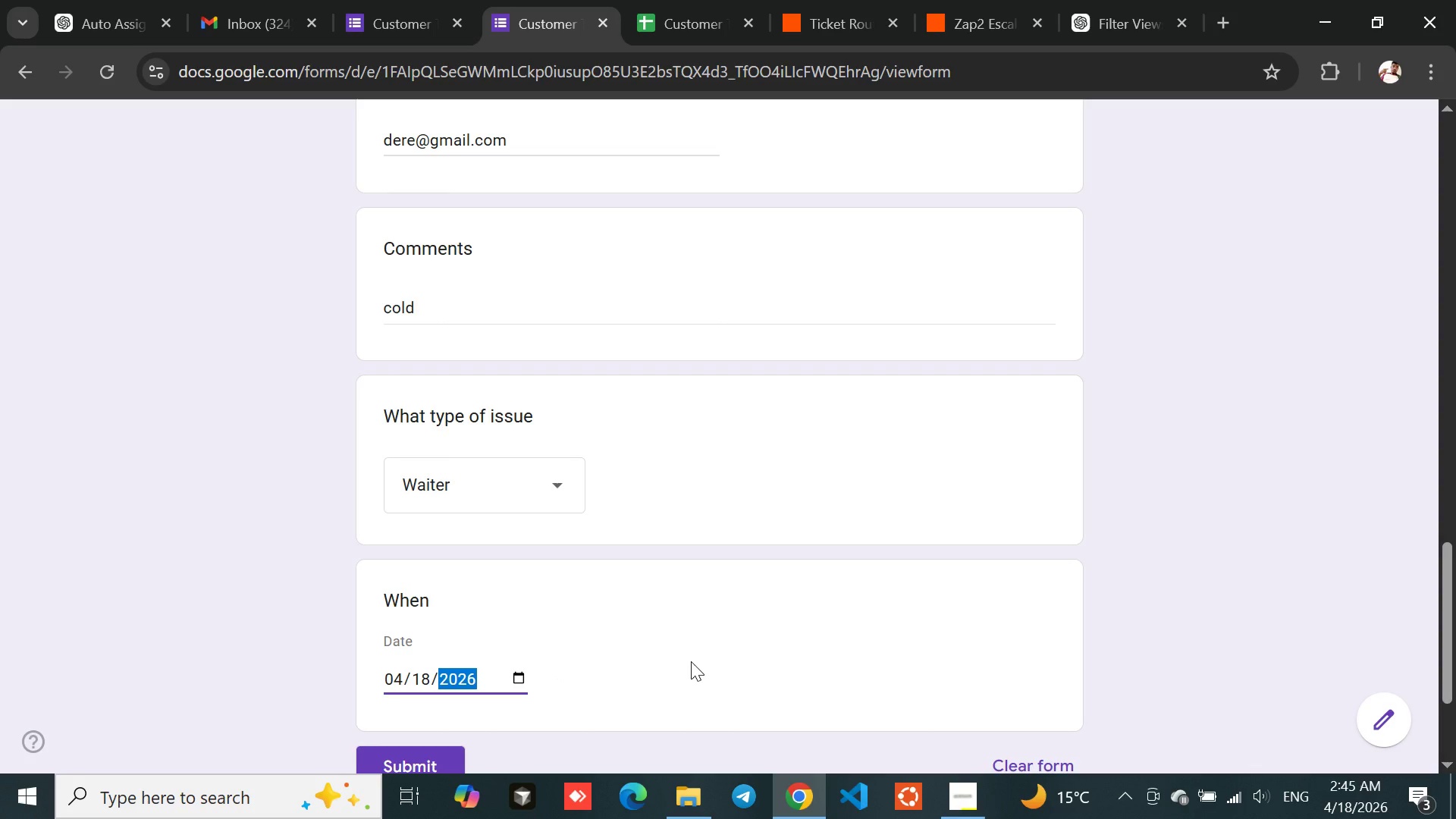 
left_click([691, 661])
 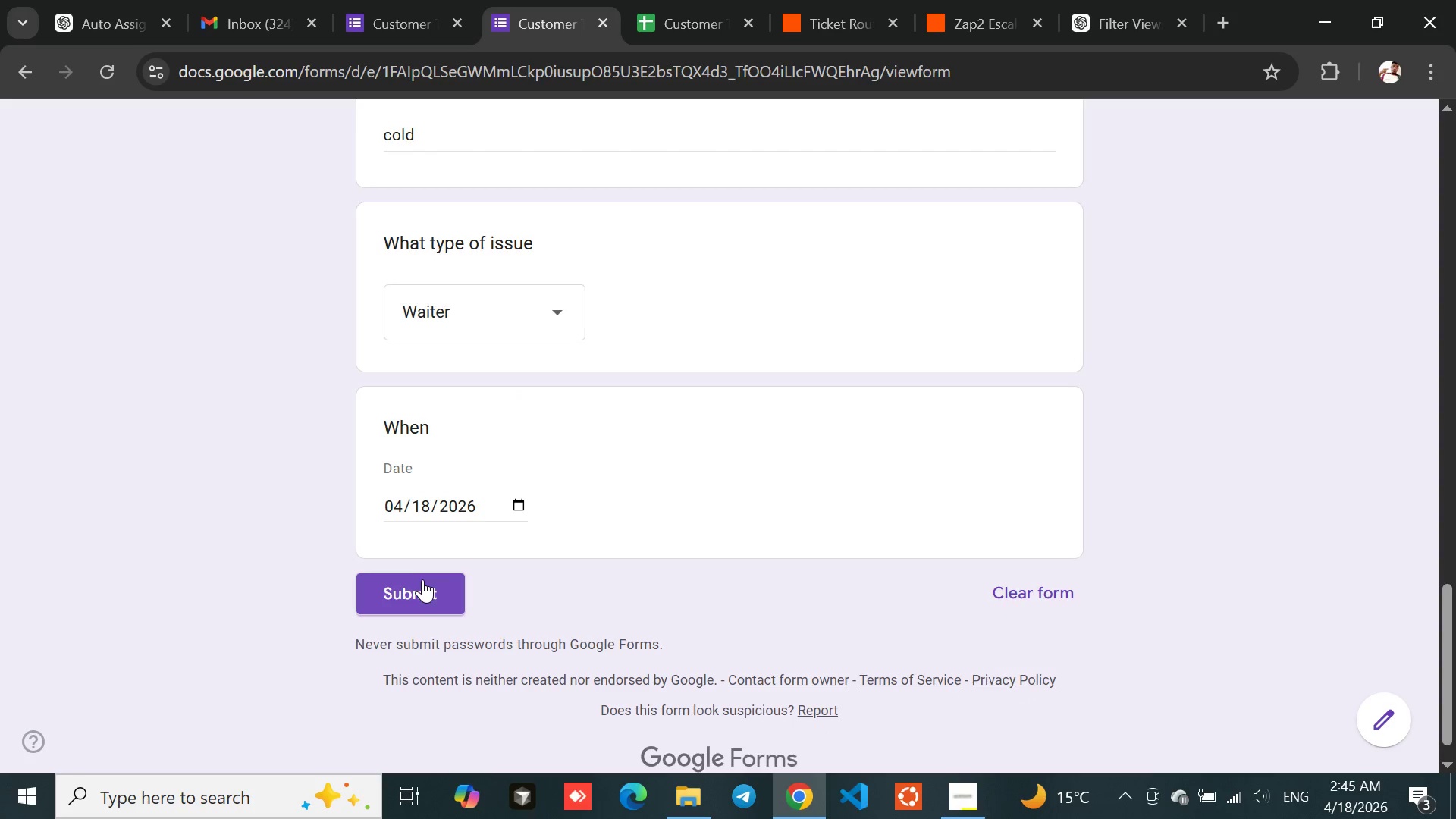 
left_click([416, 583])
 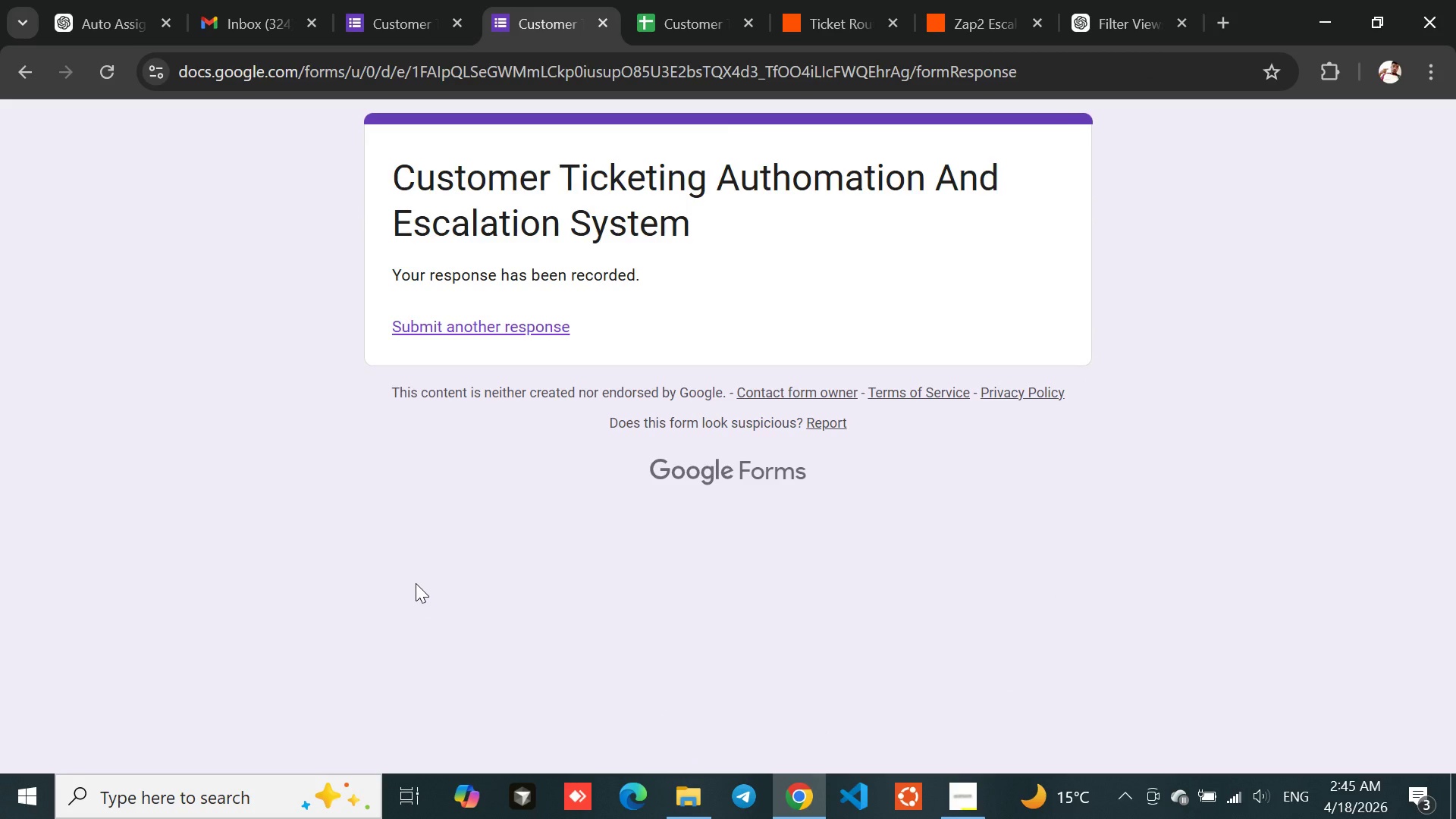 
wait(12.27)
 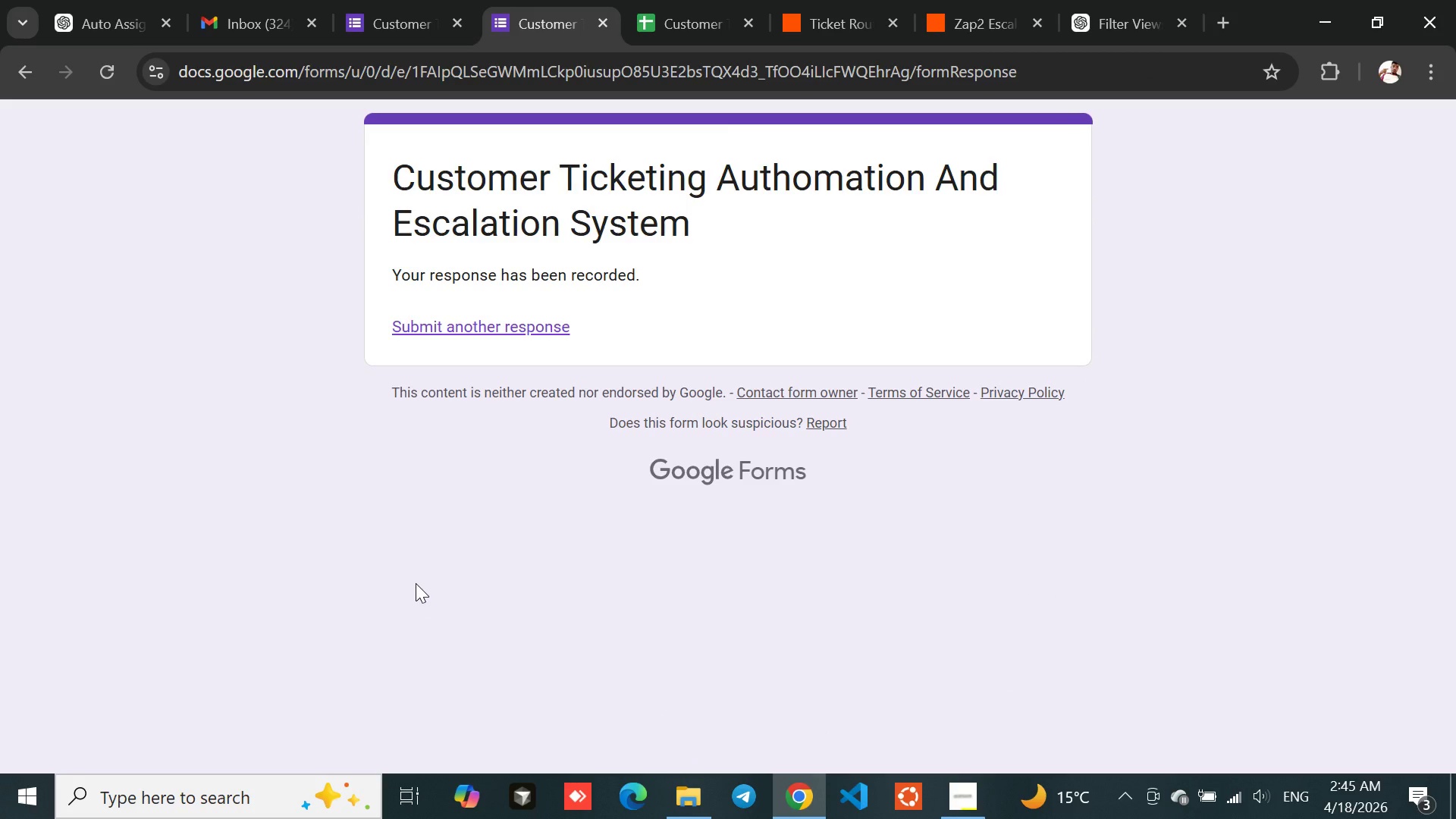 
left_click([667, 30])
 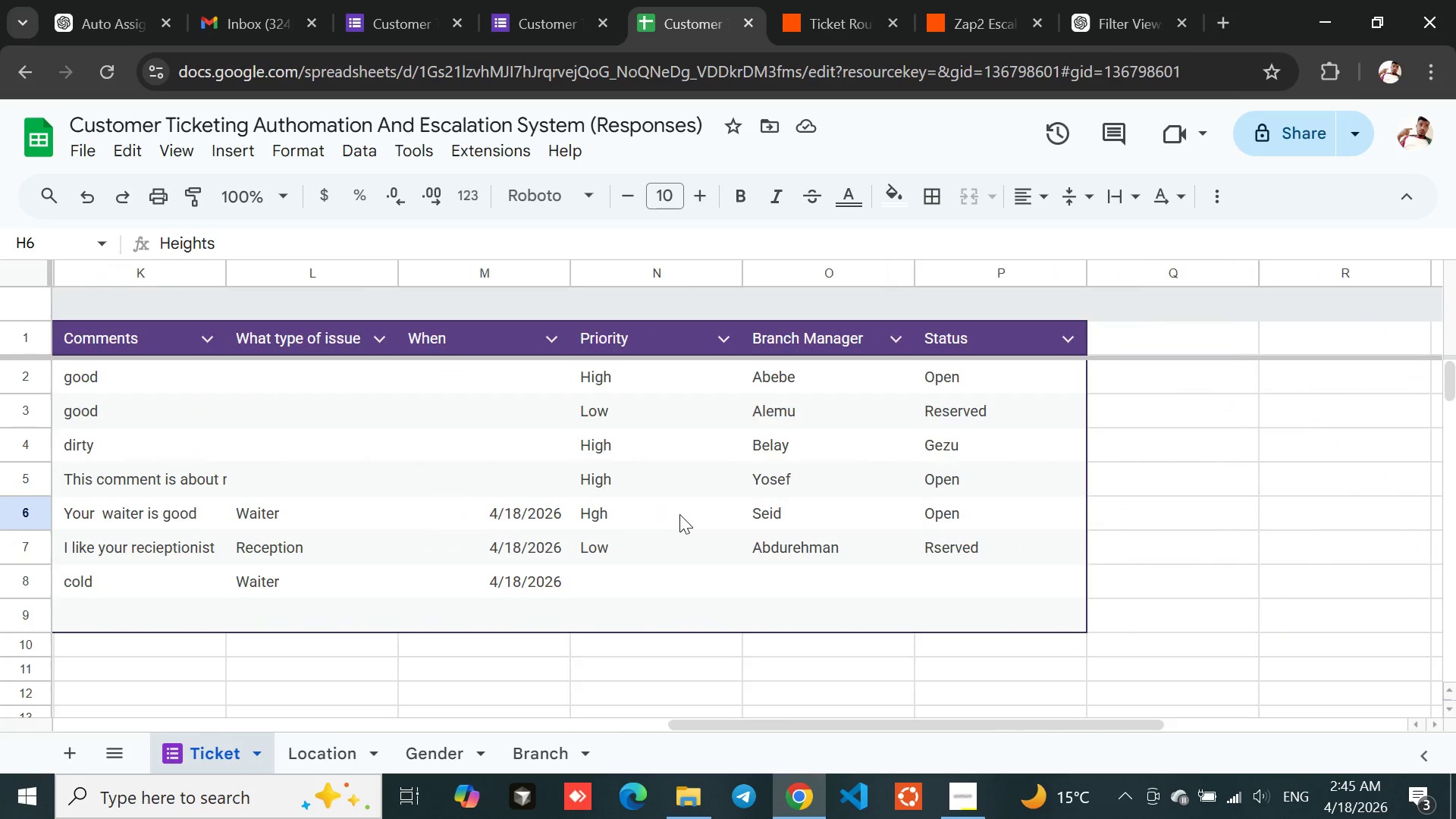 
wait(5.22)
 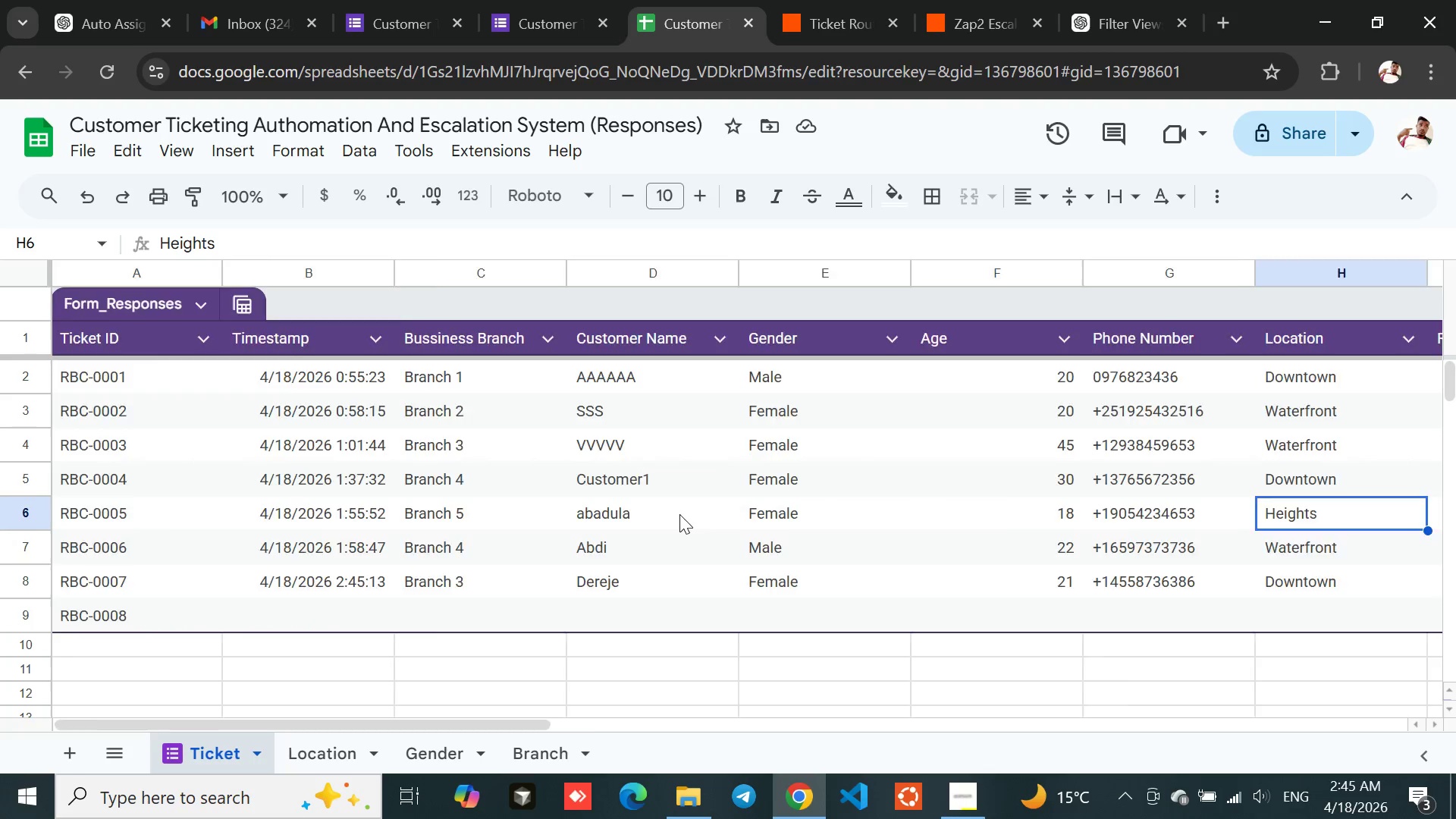 
double_click([601, 579])
 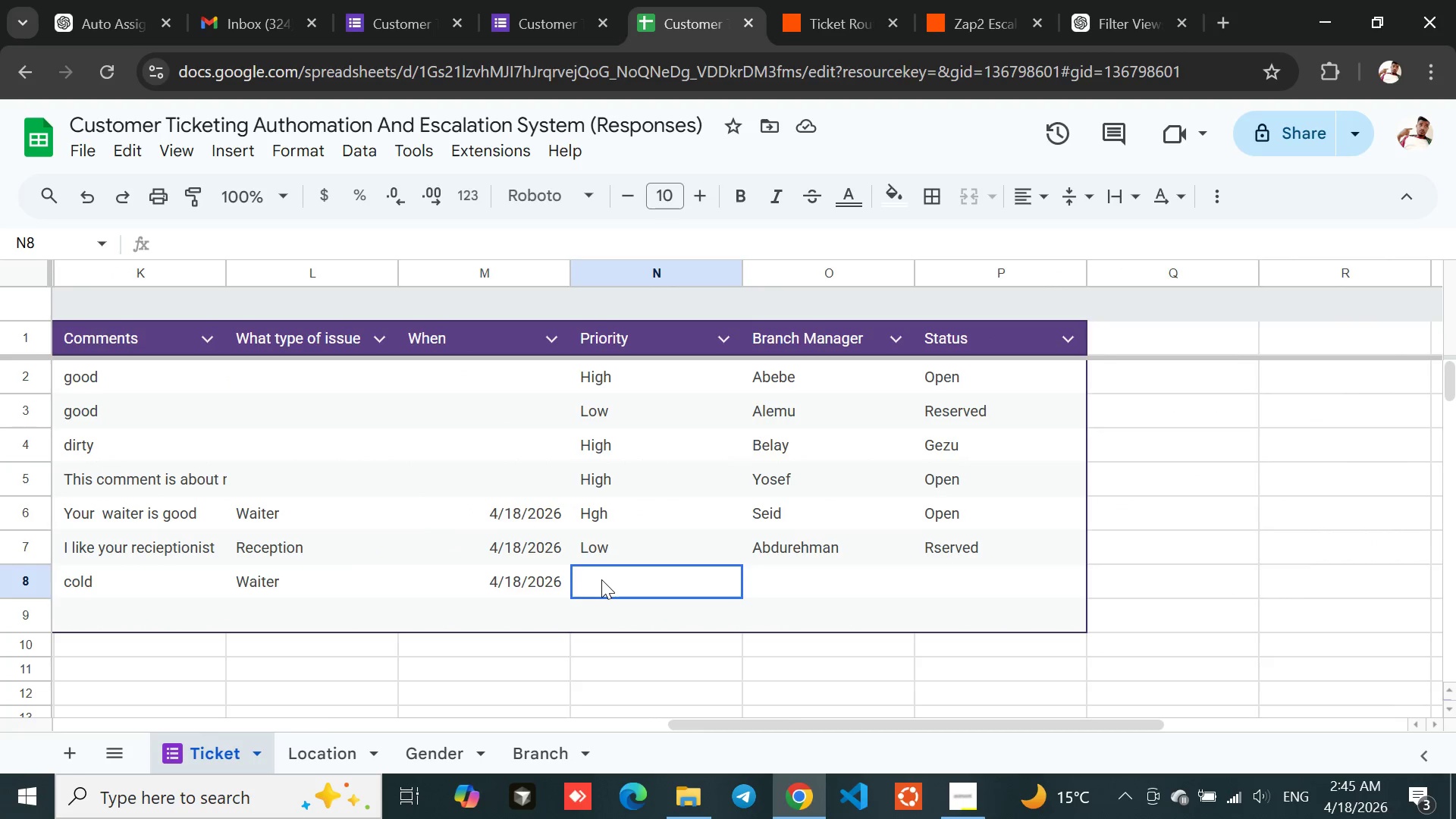 
triple_click([601, 579])
 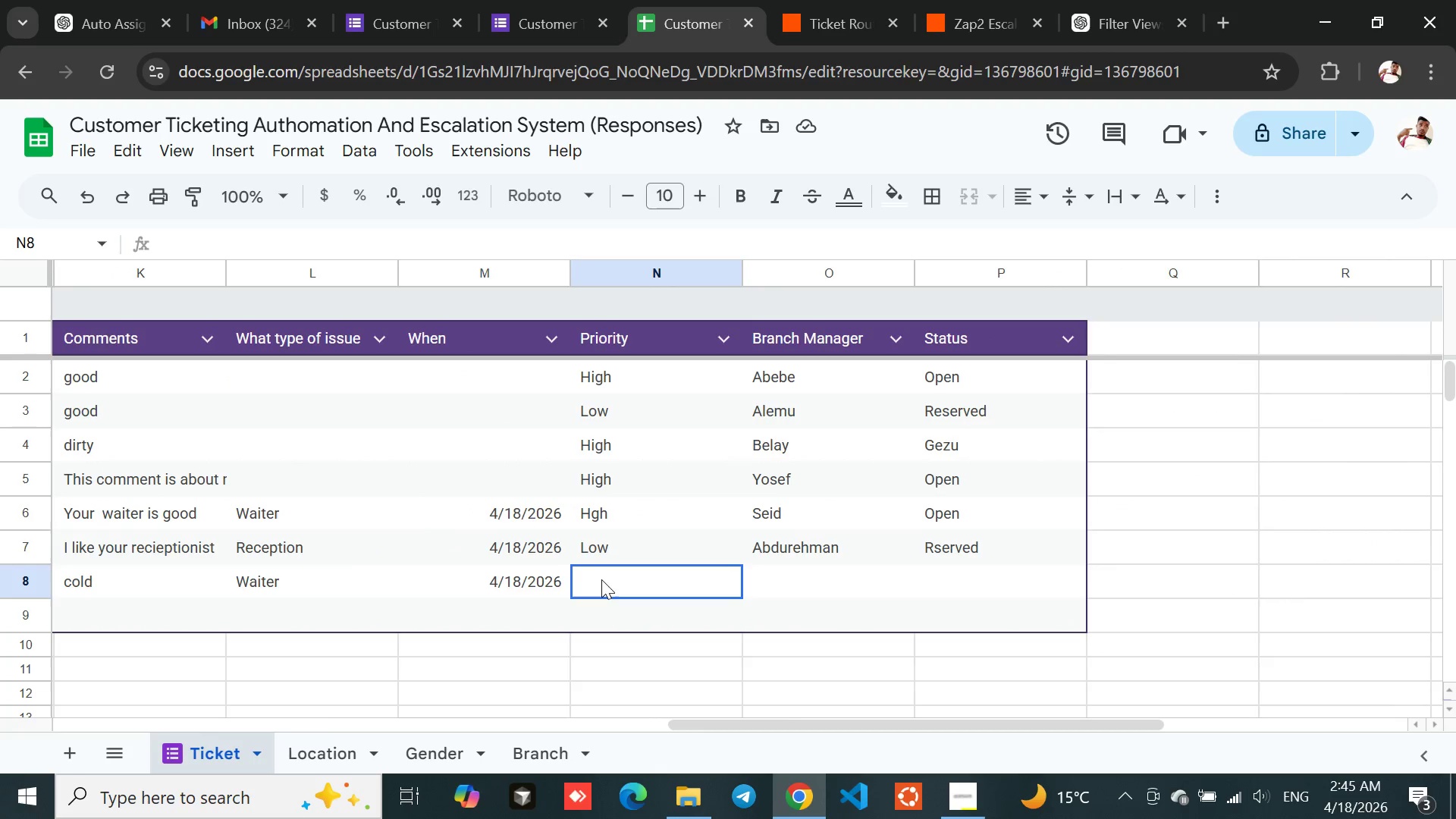 
triple_click([601, 579])
 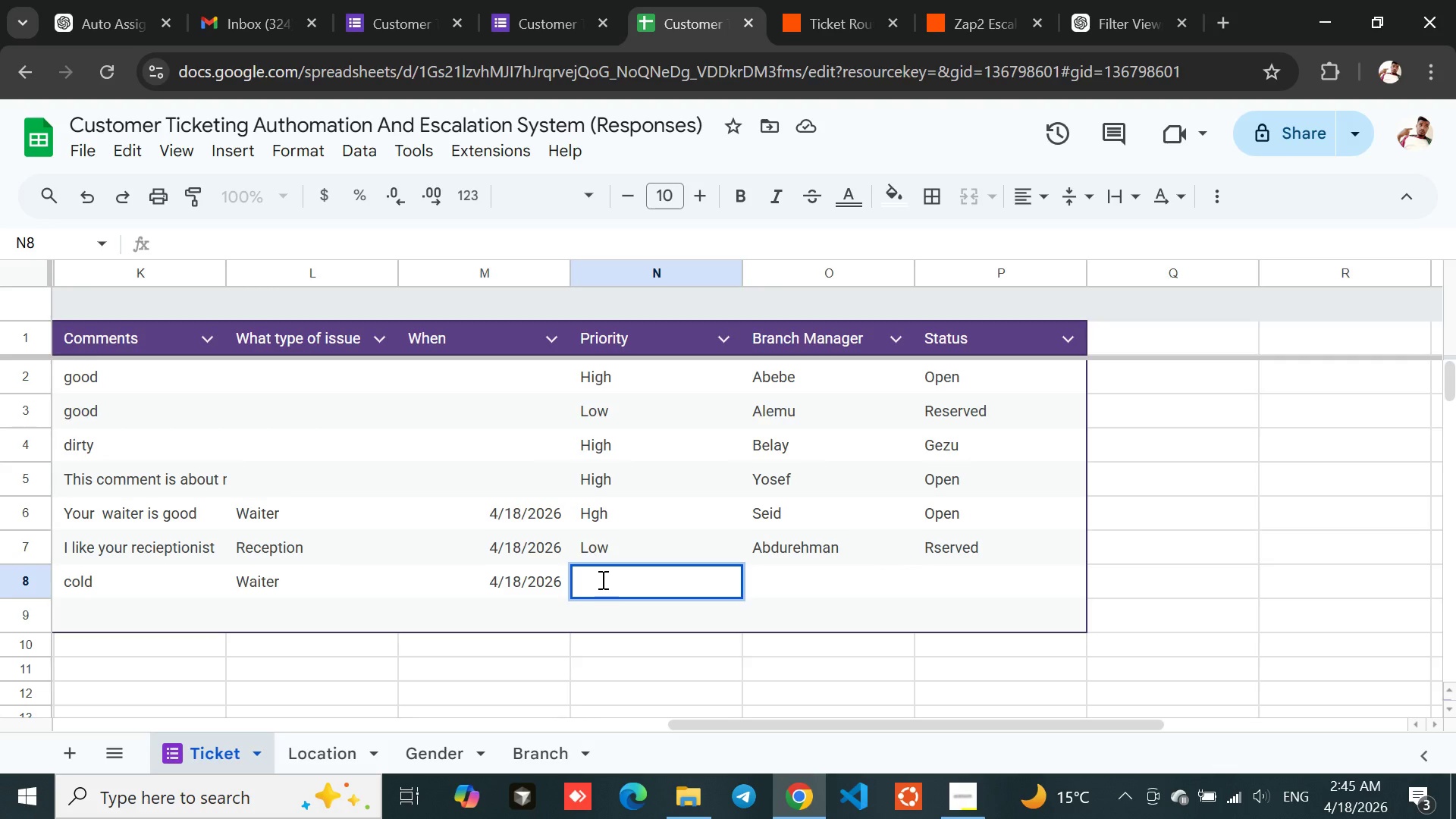 
double_click([601, 579])
 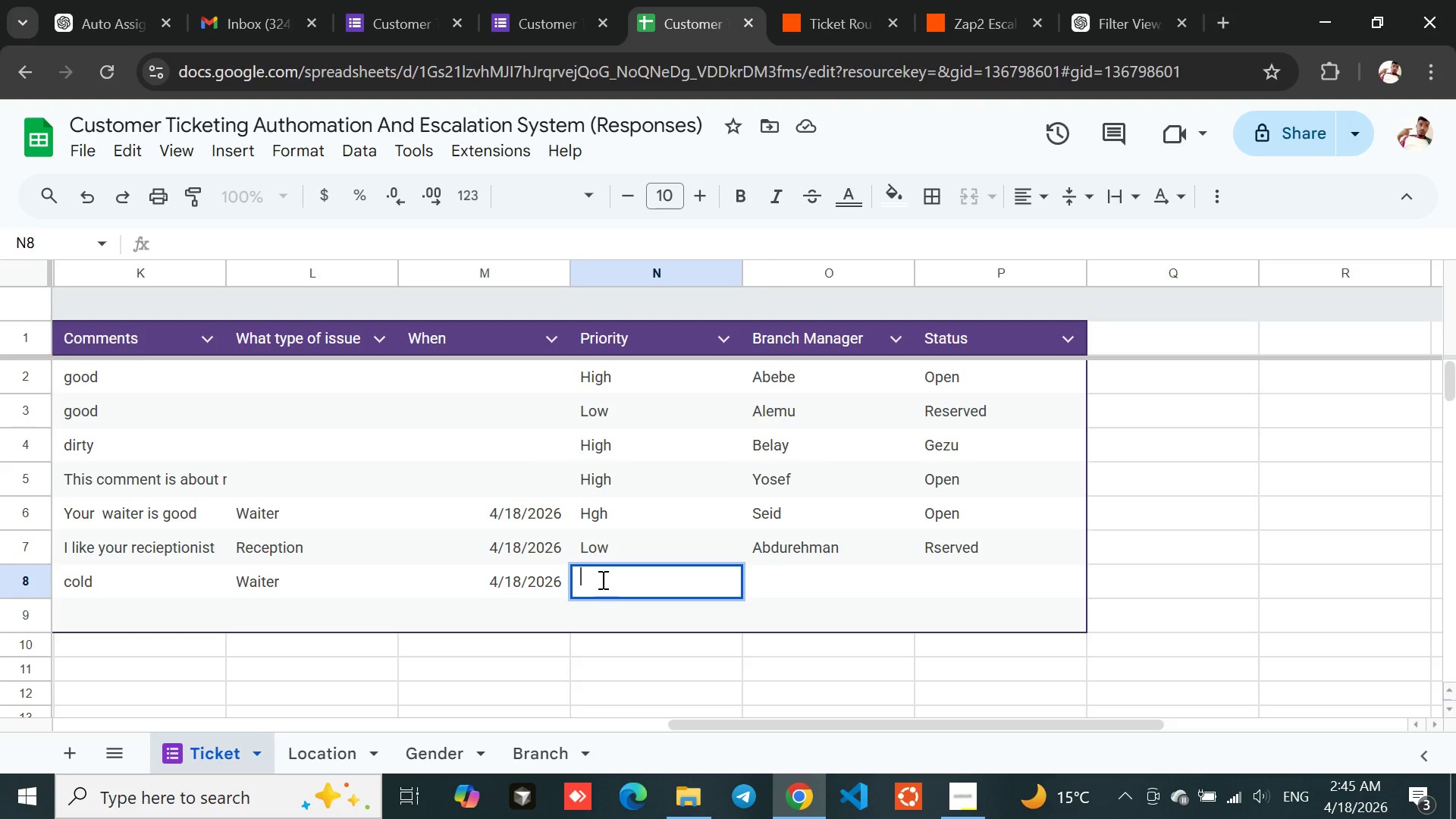 
type(High)
key(Backspace)
type(igh)
 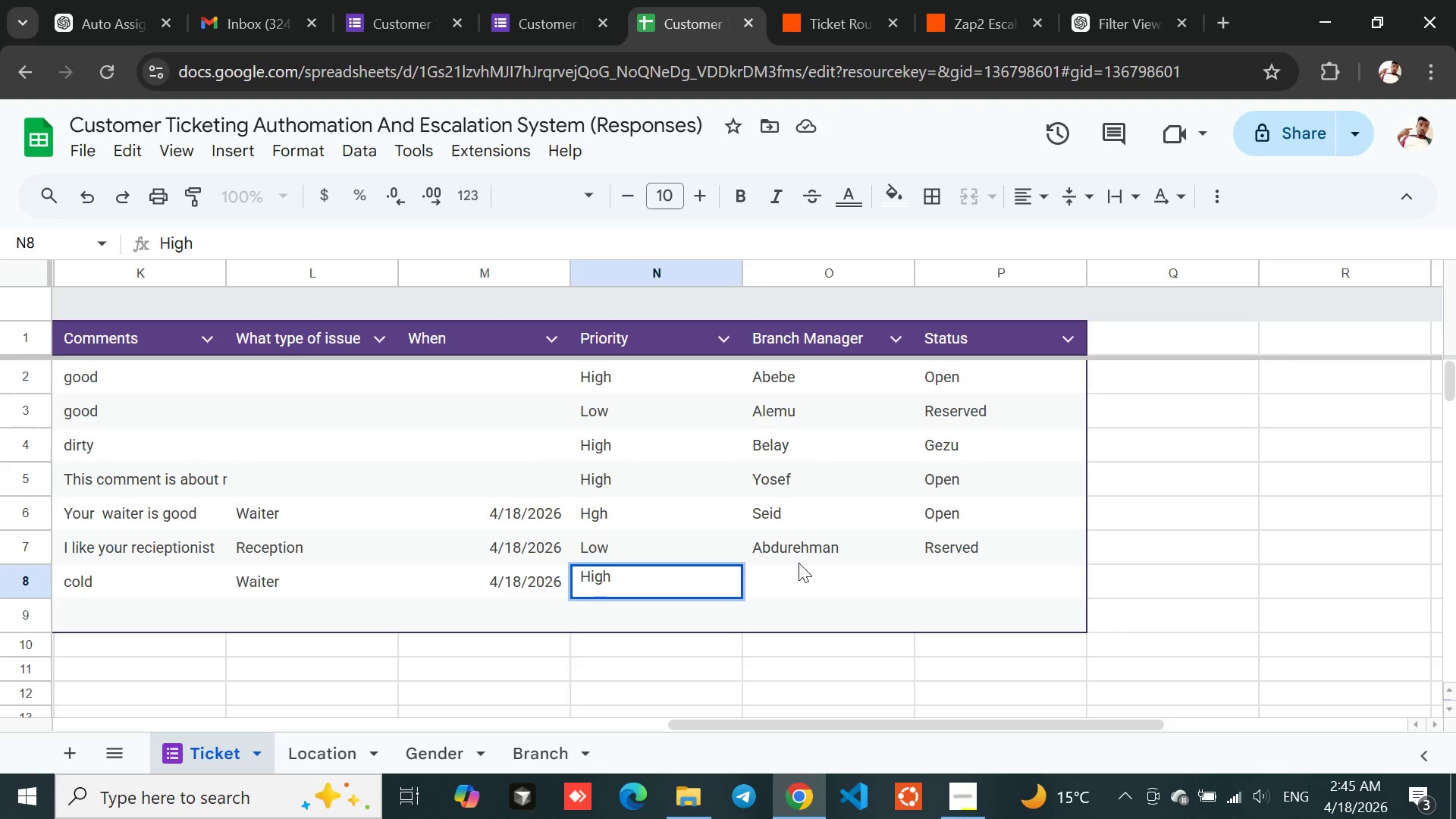 
left_click([802, 563])
 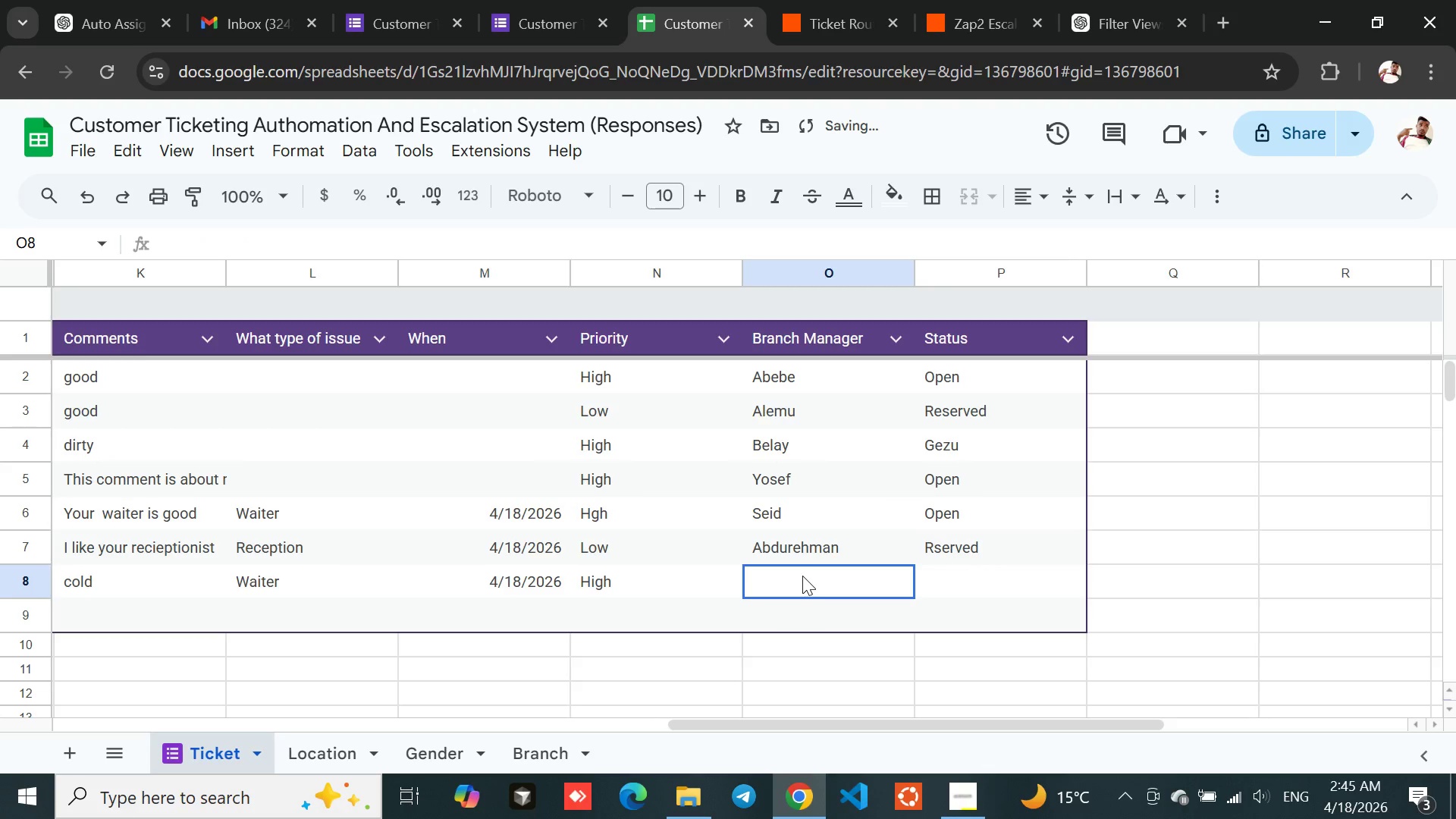 
double_click([802, 576])
 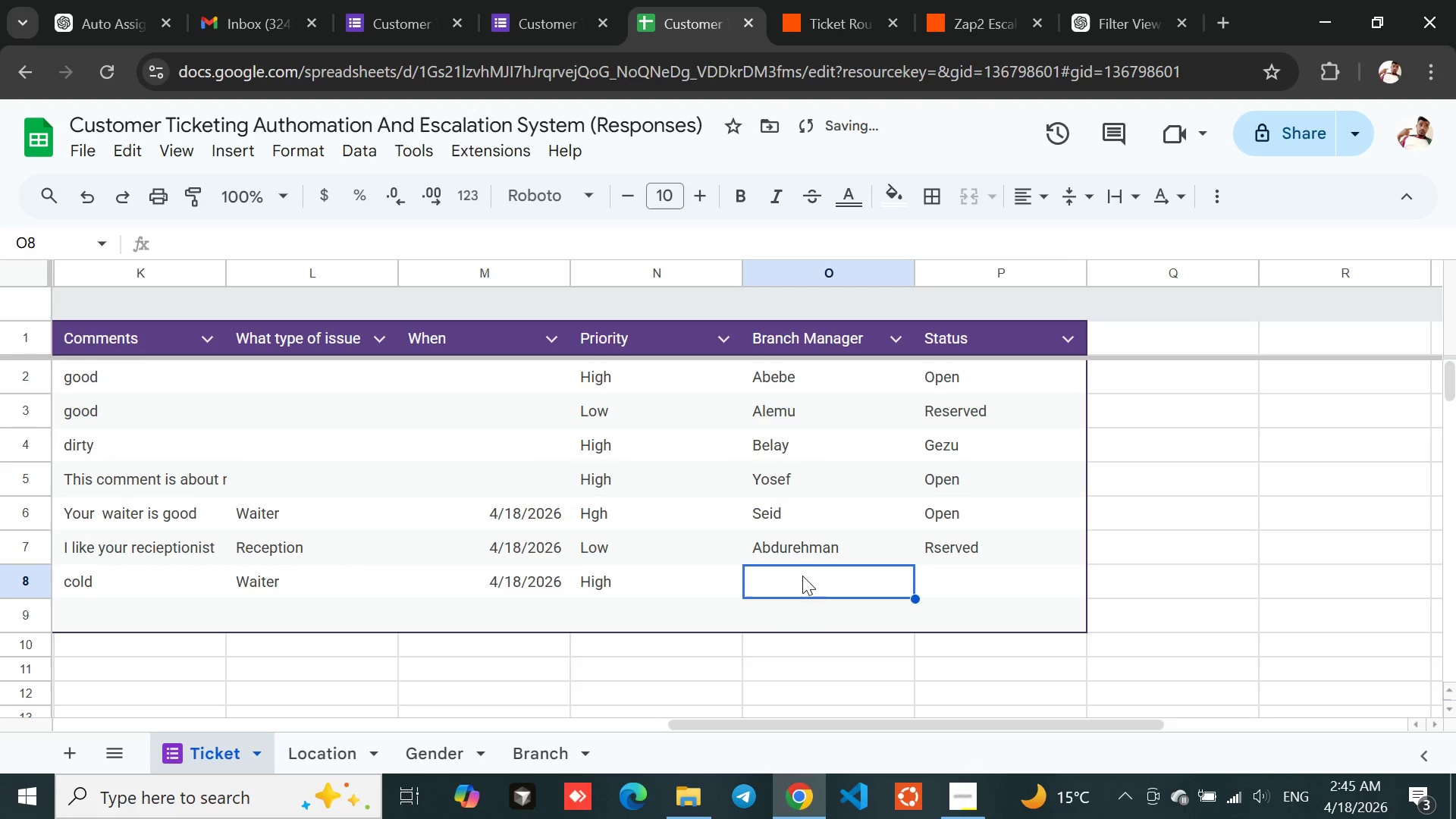 
triple_click([802, 576])
 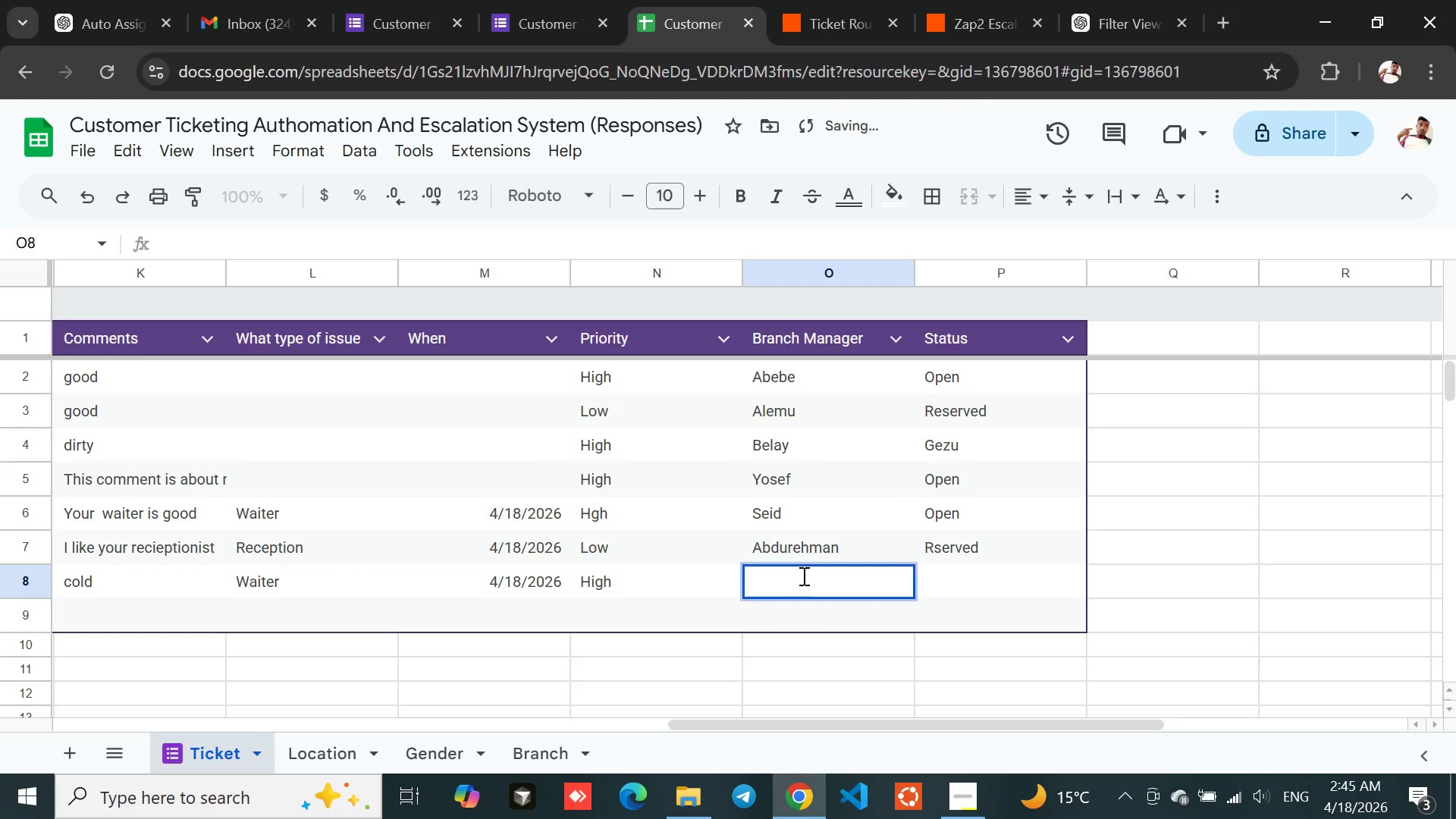 
triple_click([802, 576])
 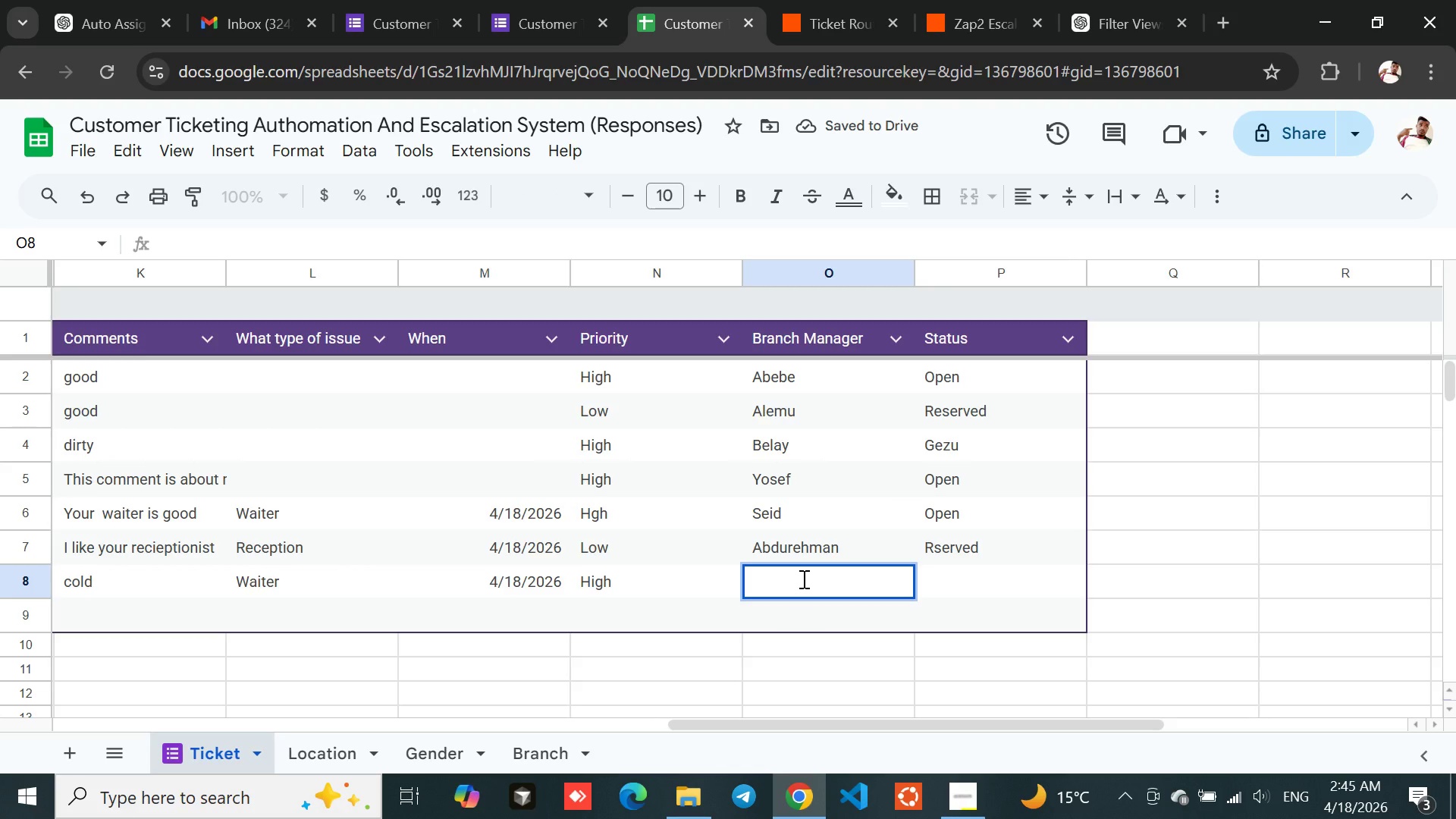 
double_click([802, 579])
 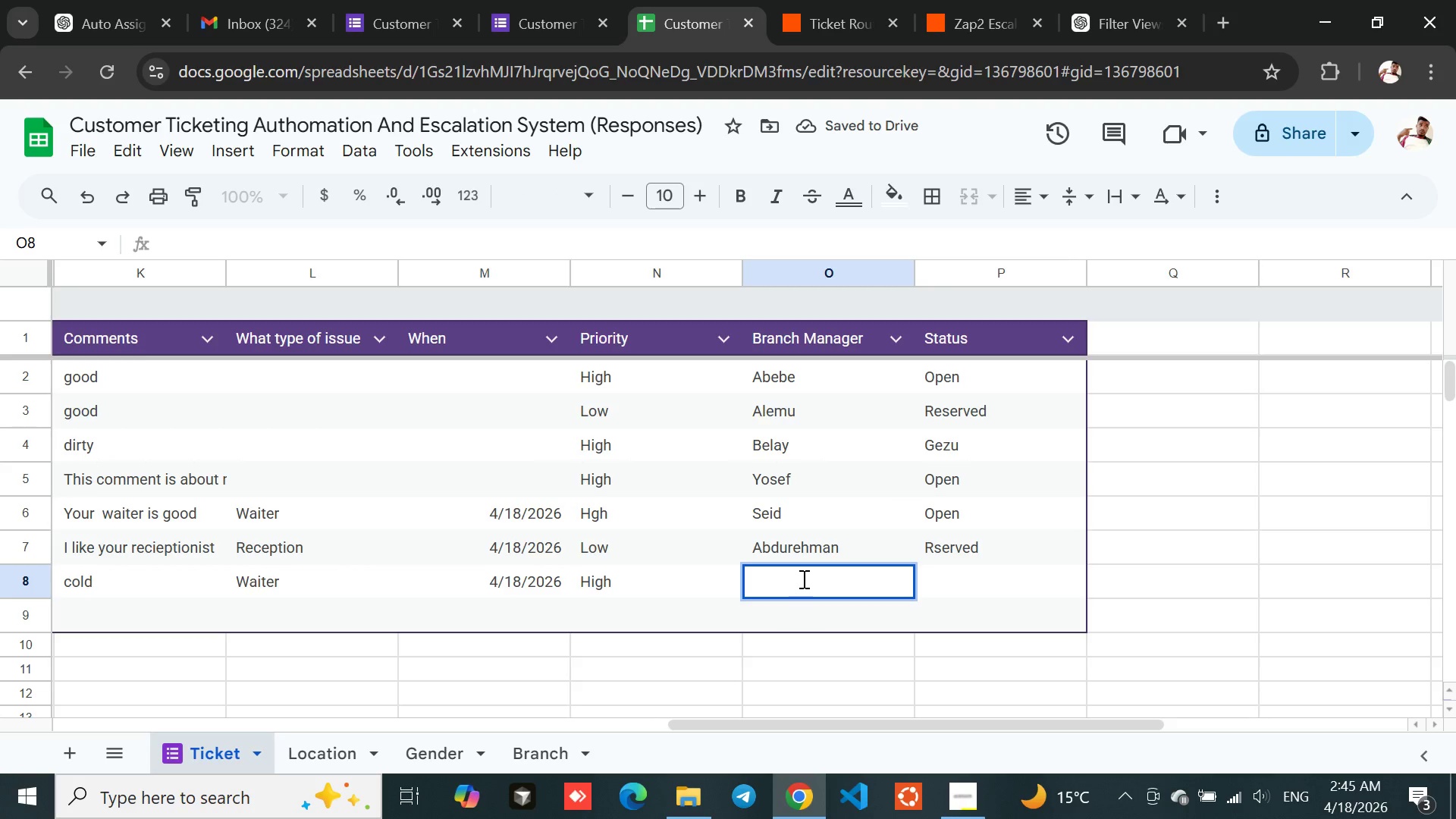 
type(salman)
 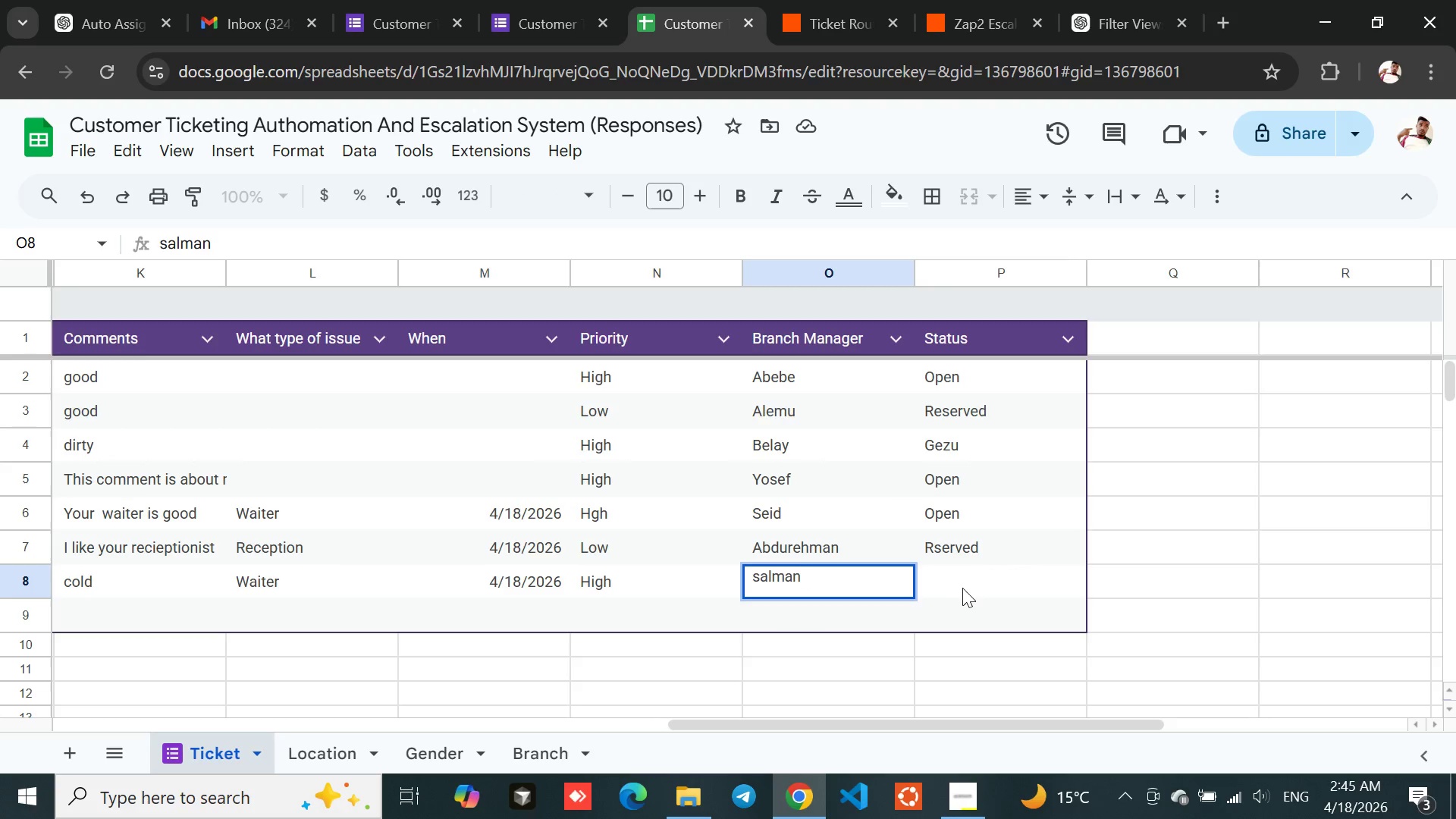 
left_click([963, 588])
 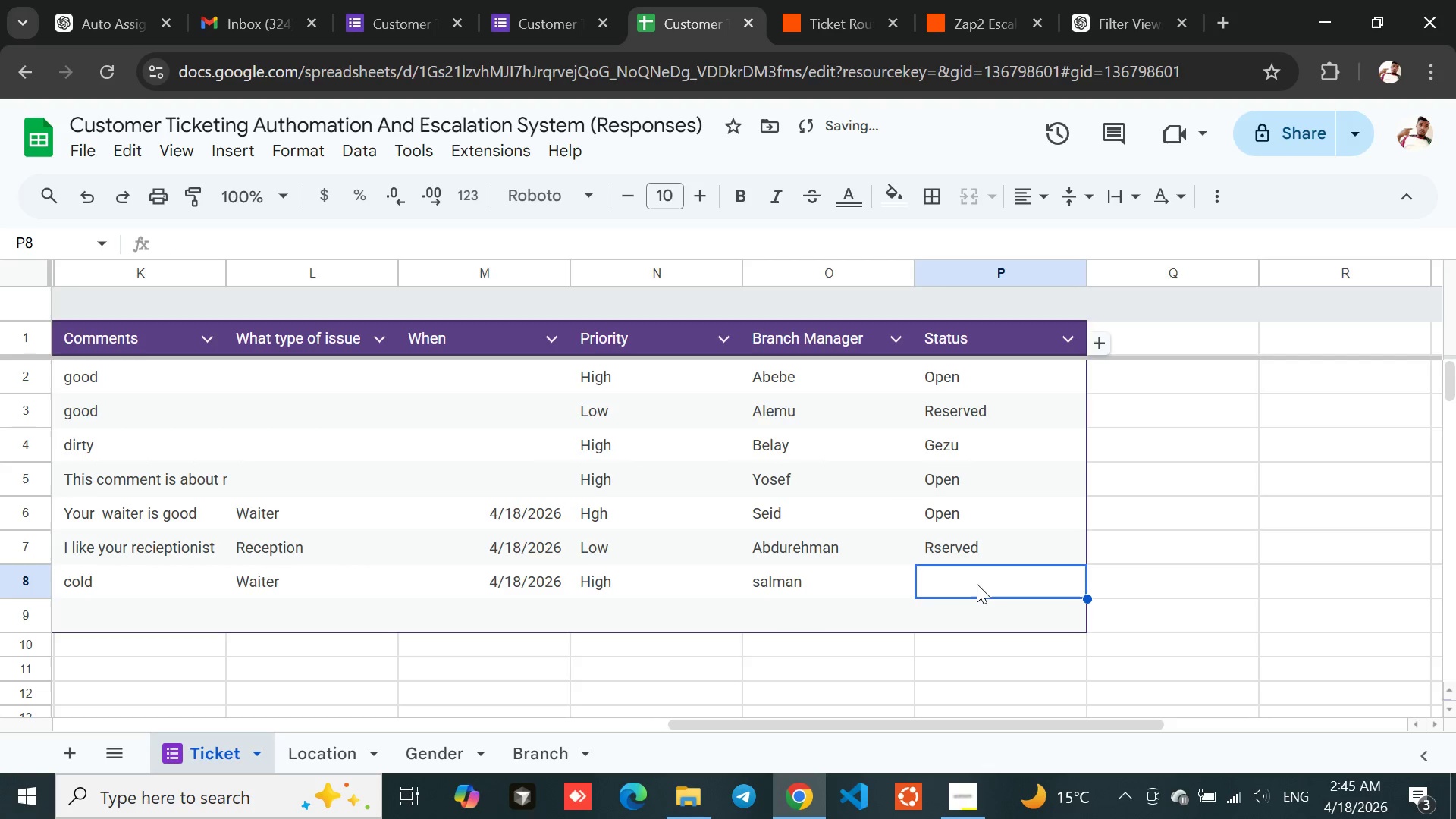 
left_click([977, 584])
 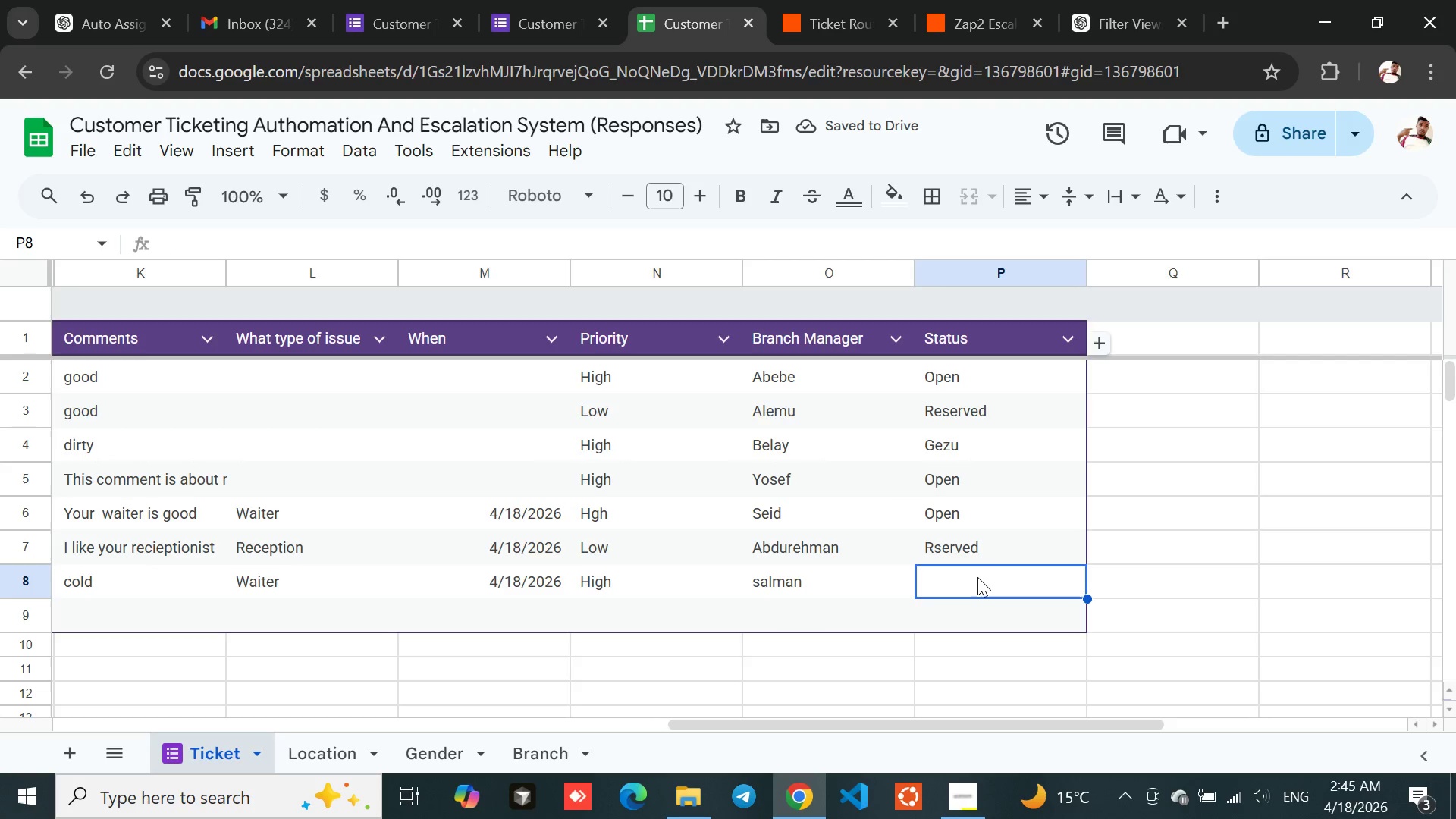 
double_click([977, 577])
 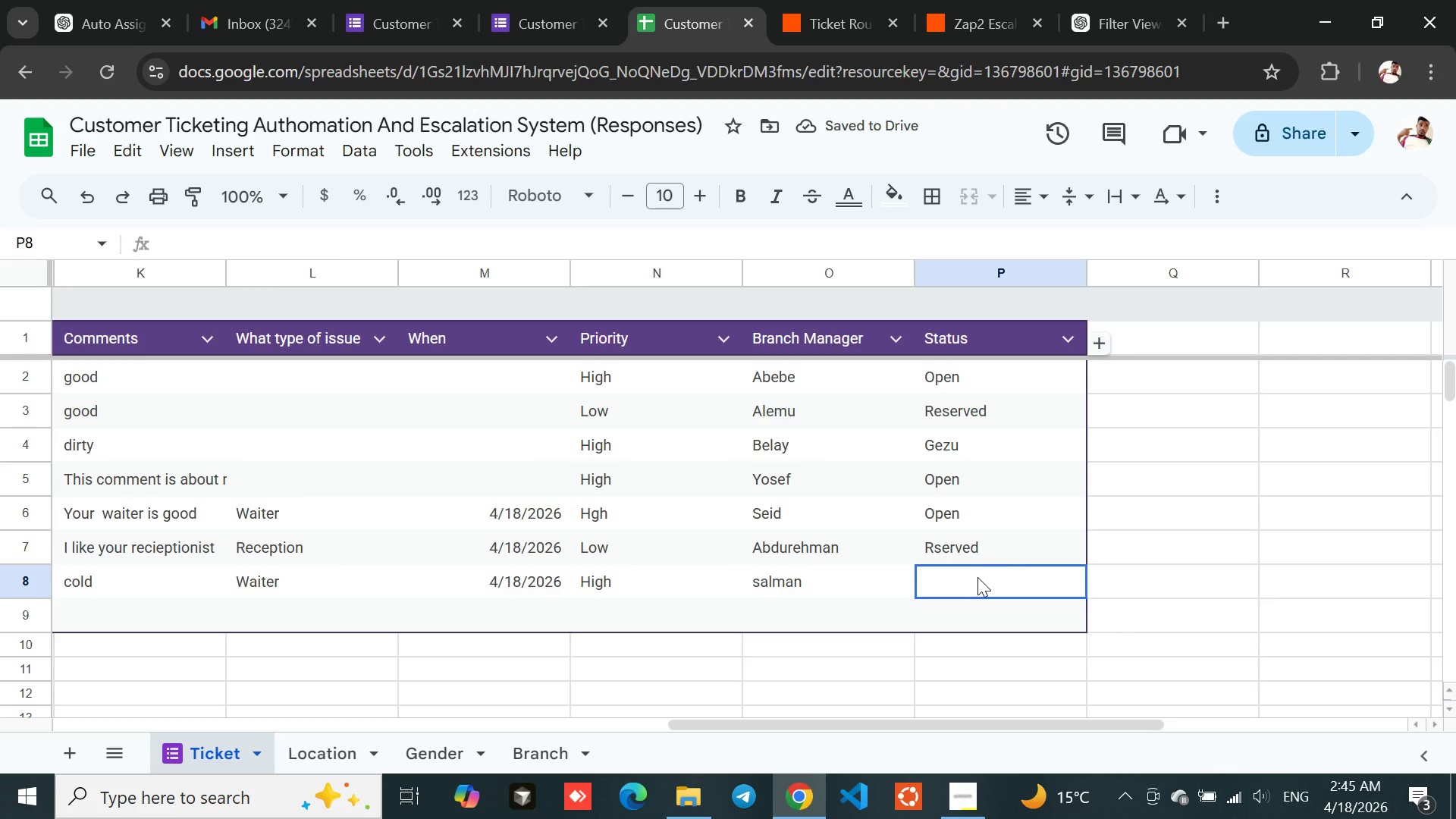 
triple_click([977, 577])
 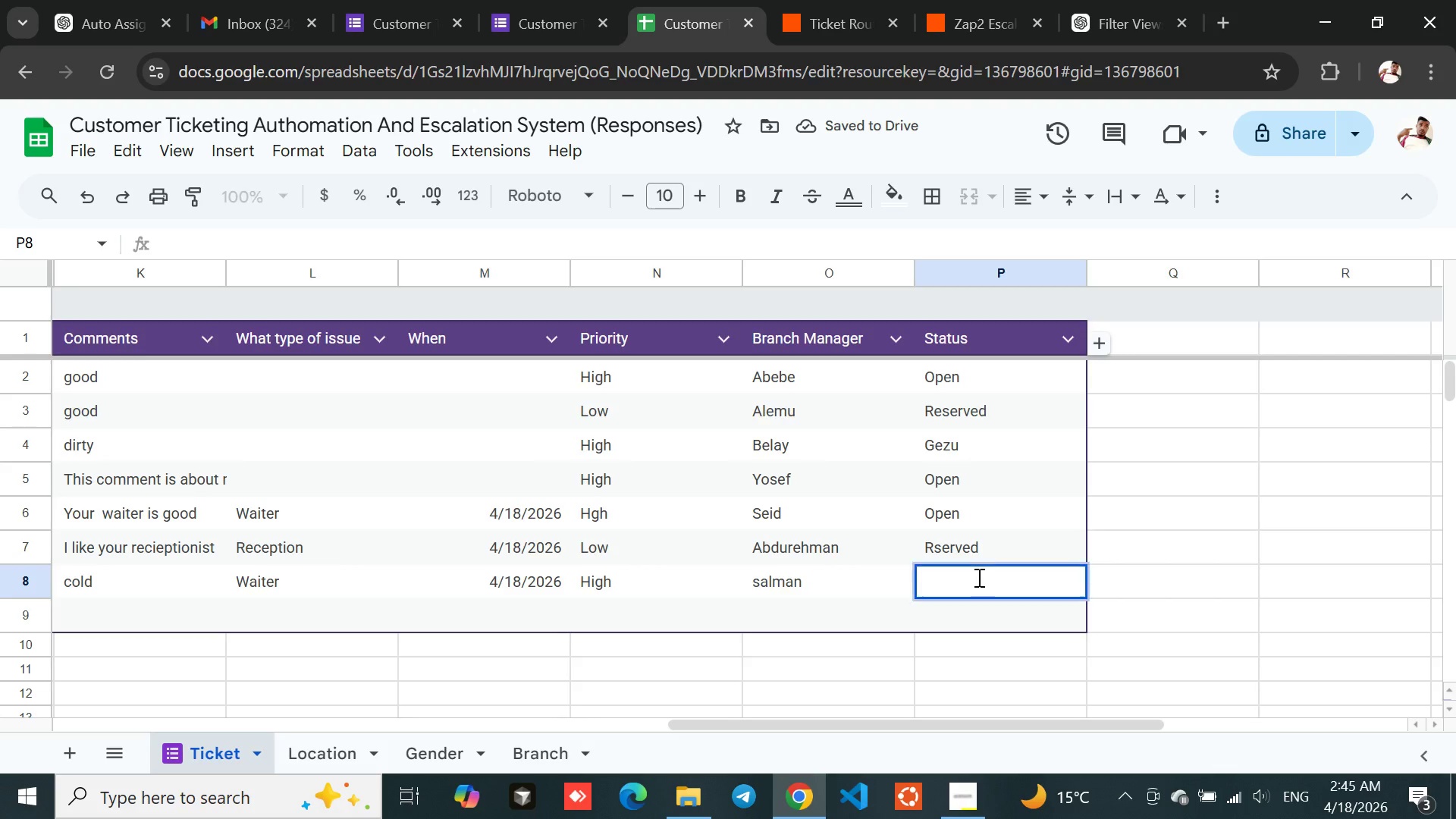 
triple_click([977, 577])
 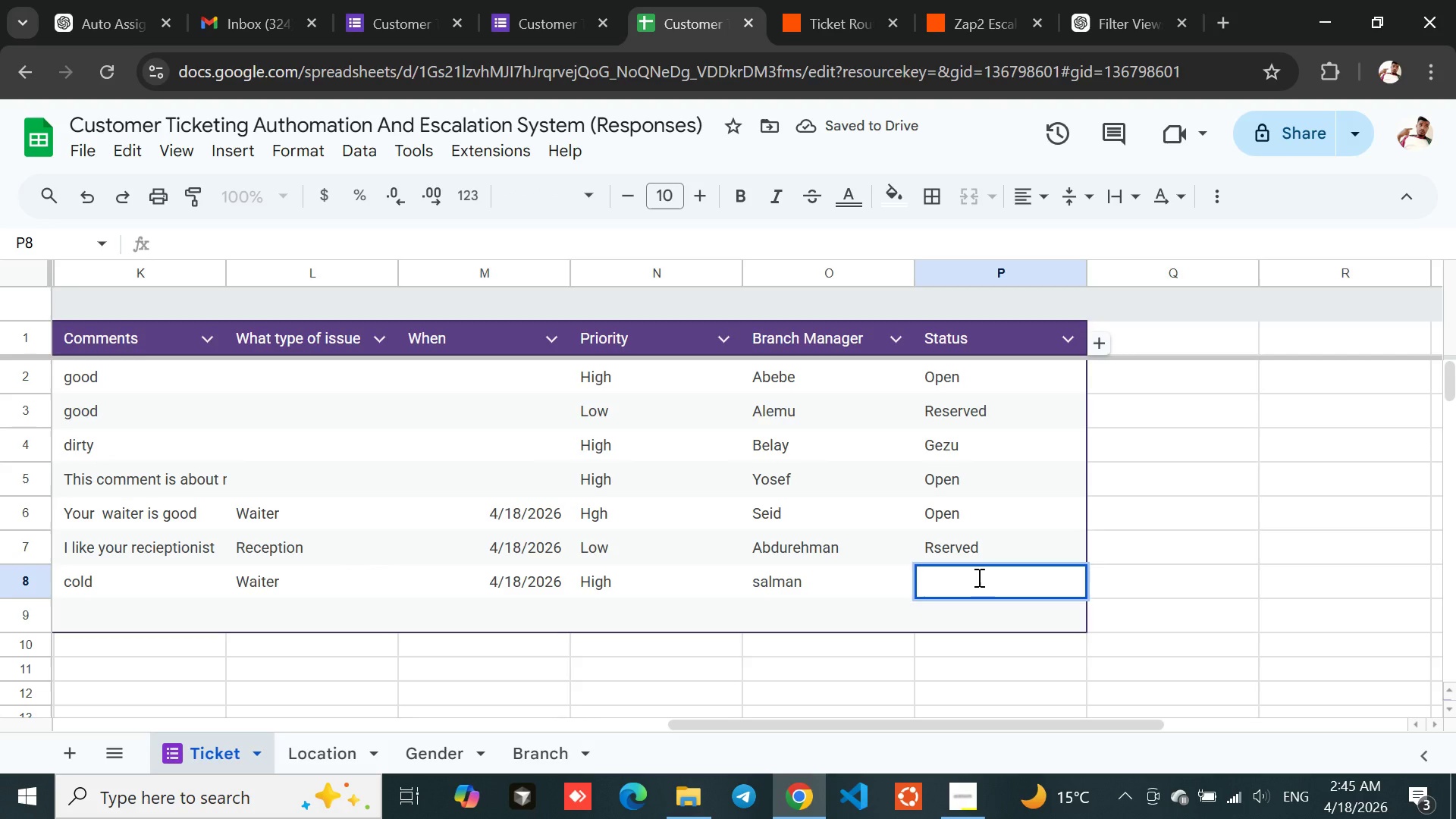 
left_click([977, 577])
 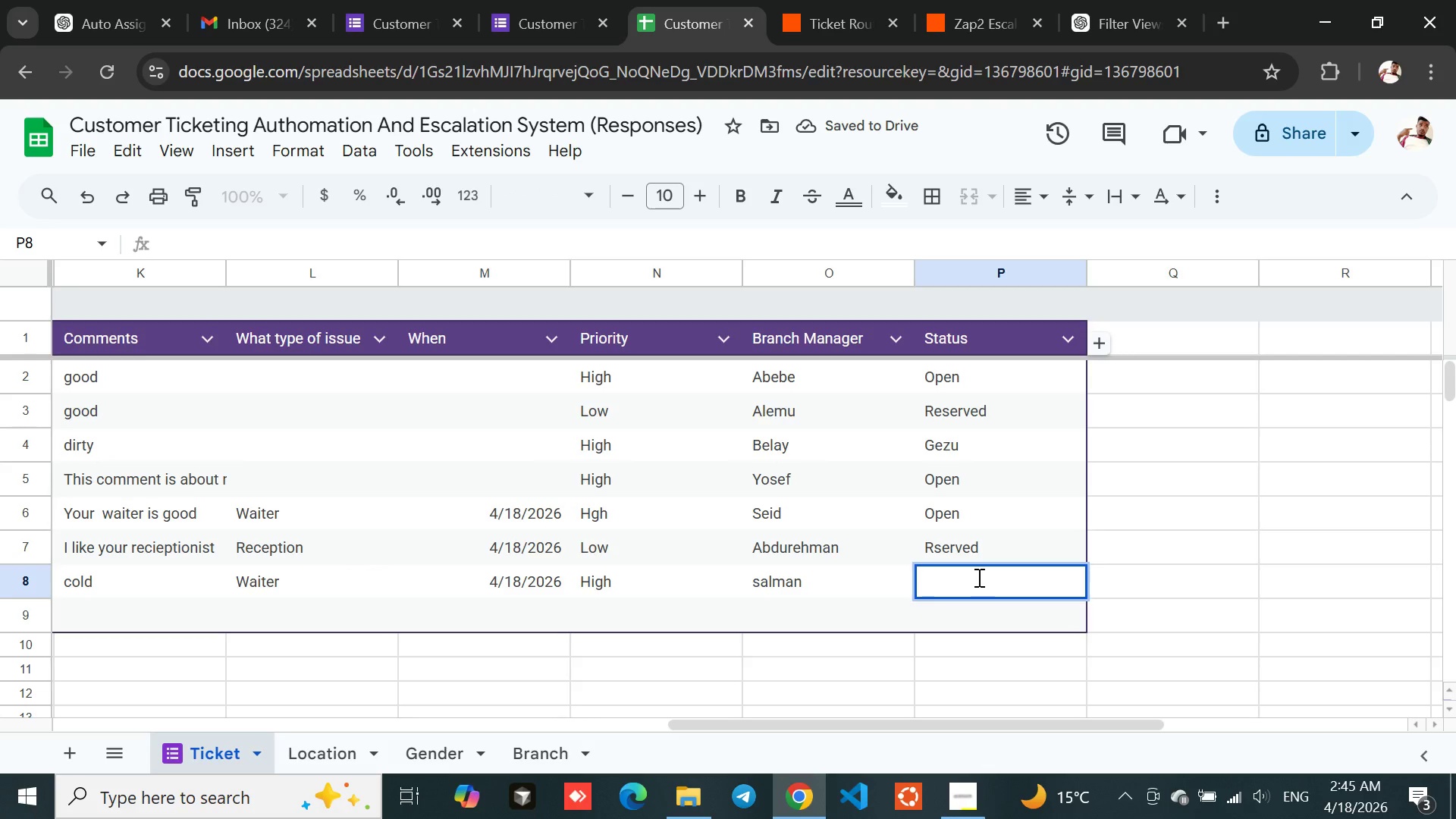 
type(Open)
key(Backspace)
key(Backspace)
type(pen)
 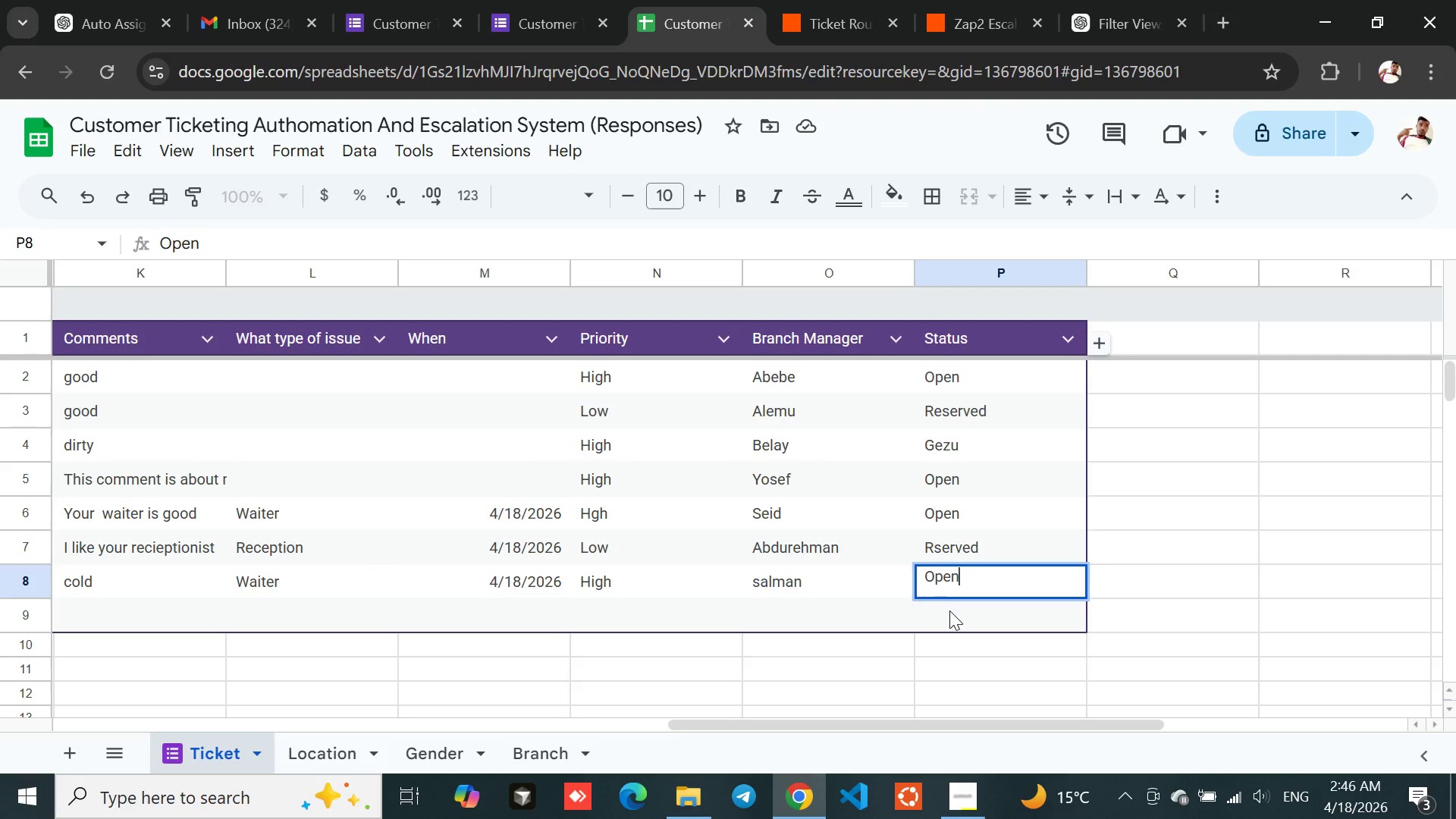 
left_click([882, 639])
 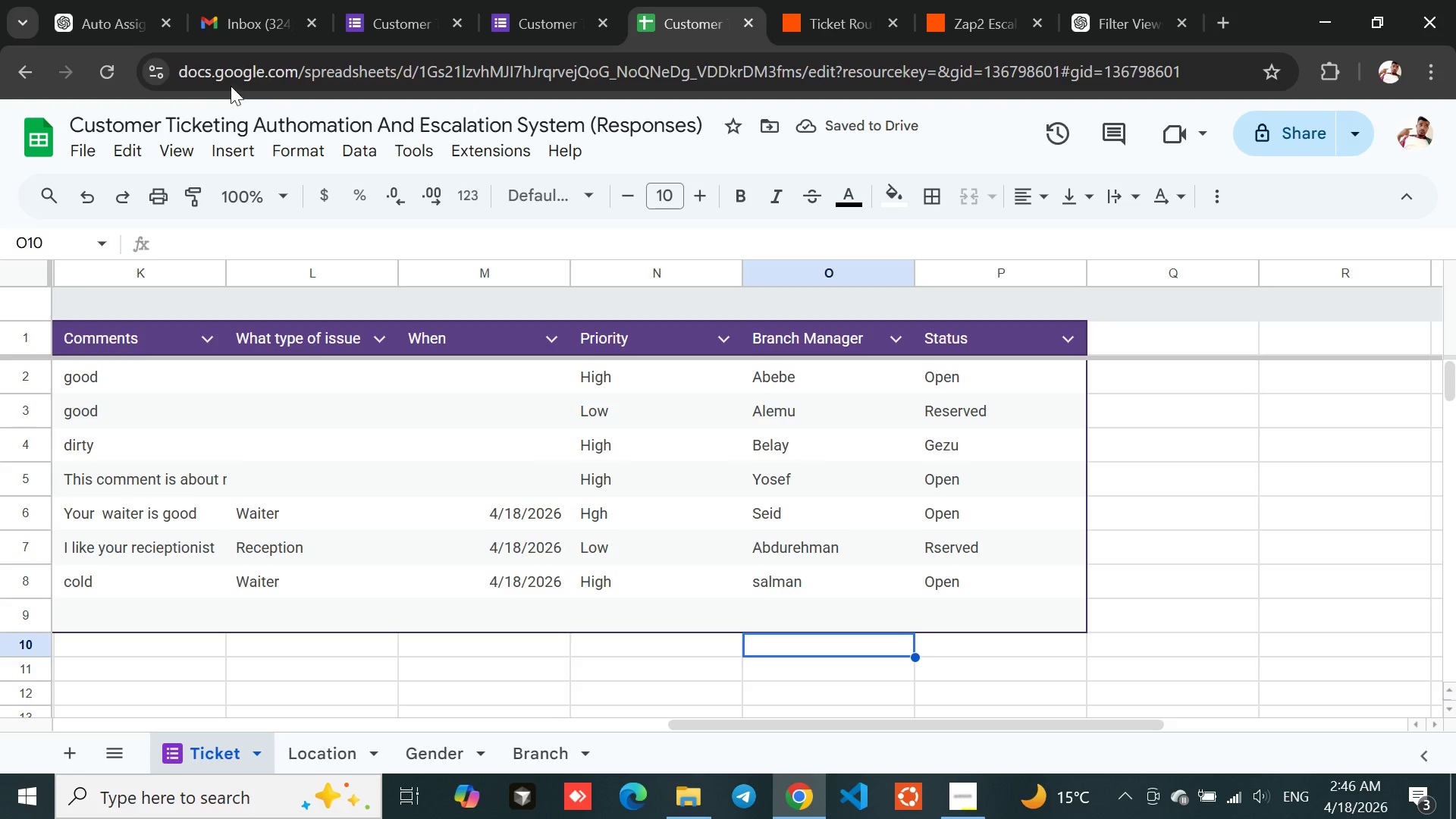 
wait(5.7)
 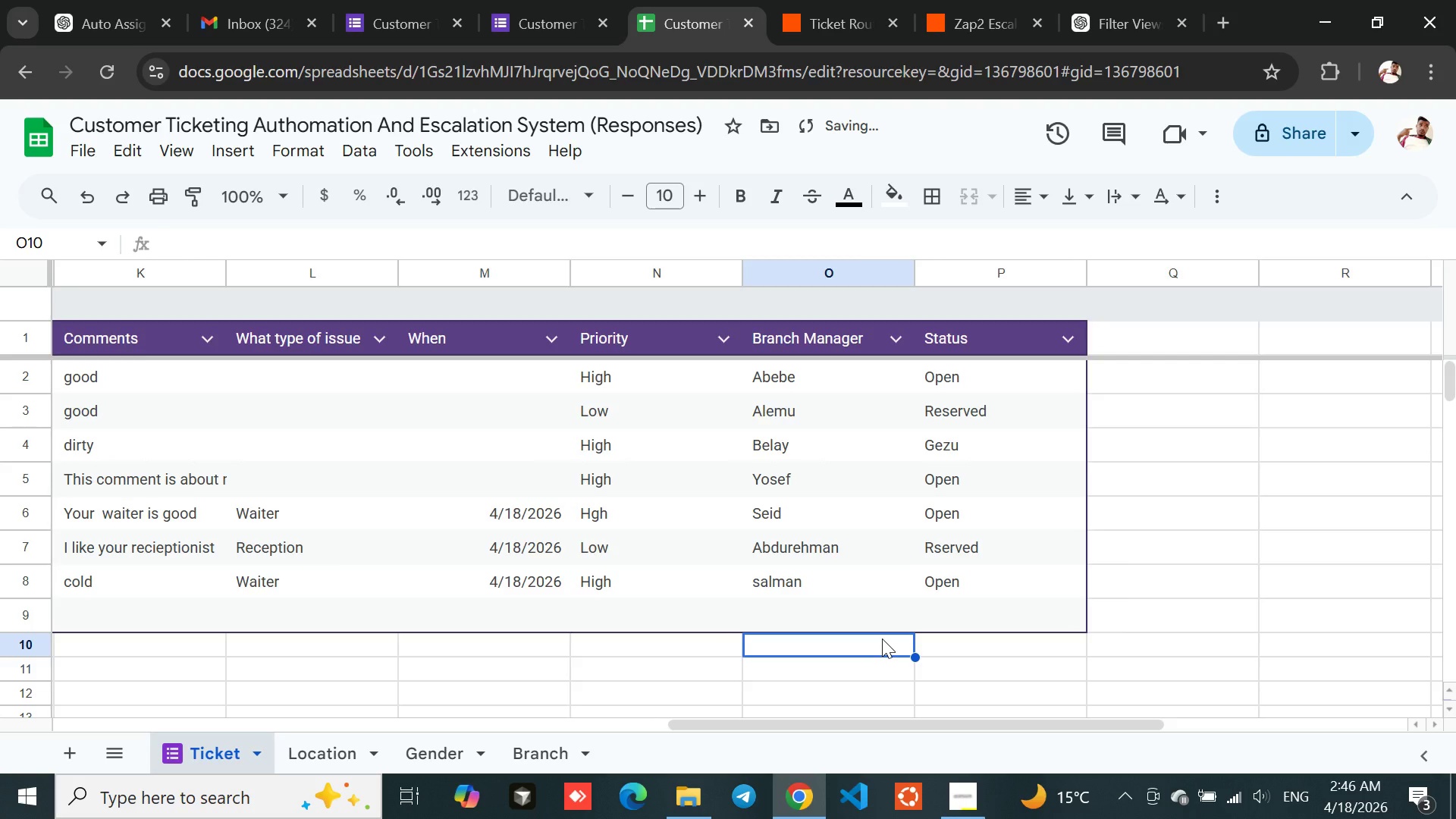 
left_click([99, 60])
 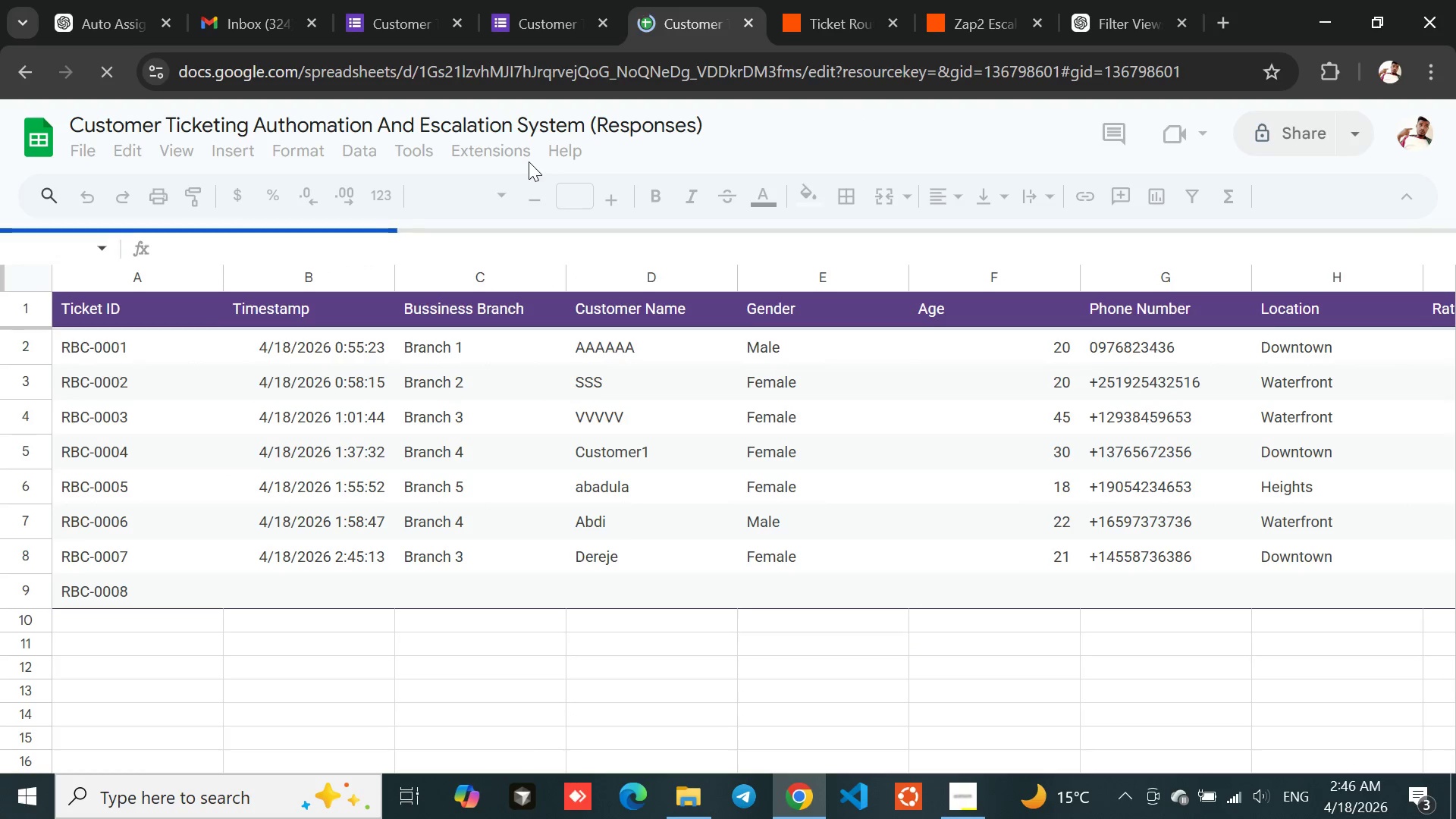 
mouse_move([1159, 248])
 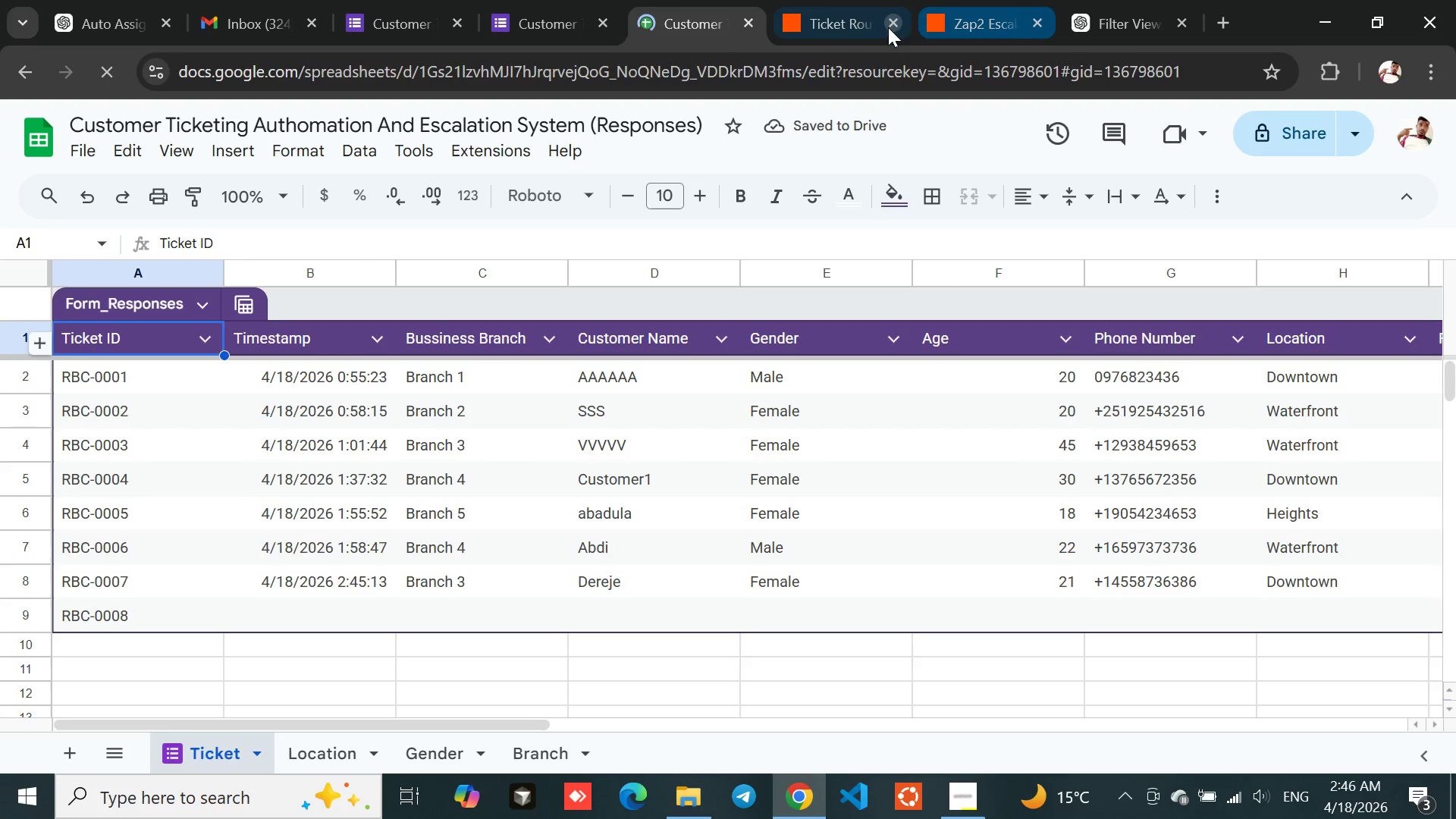 
left_click([823, 0])
 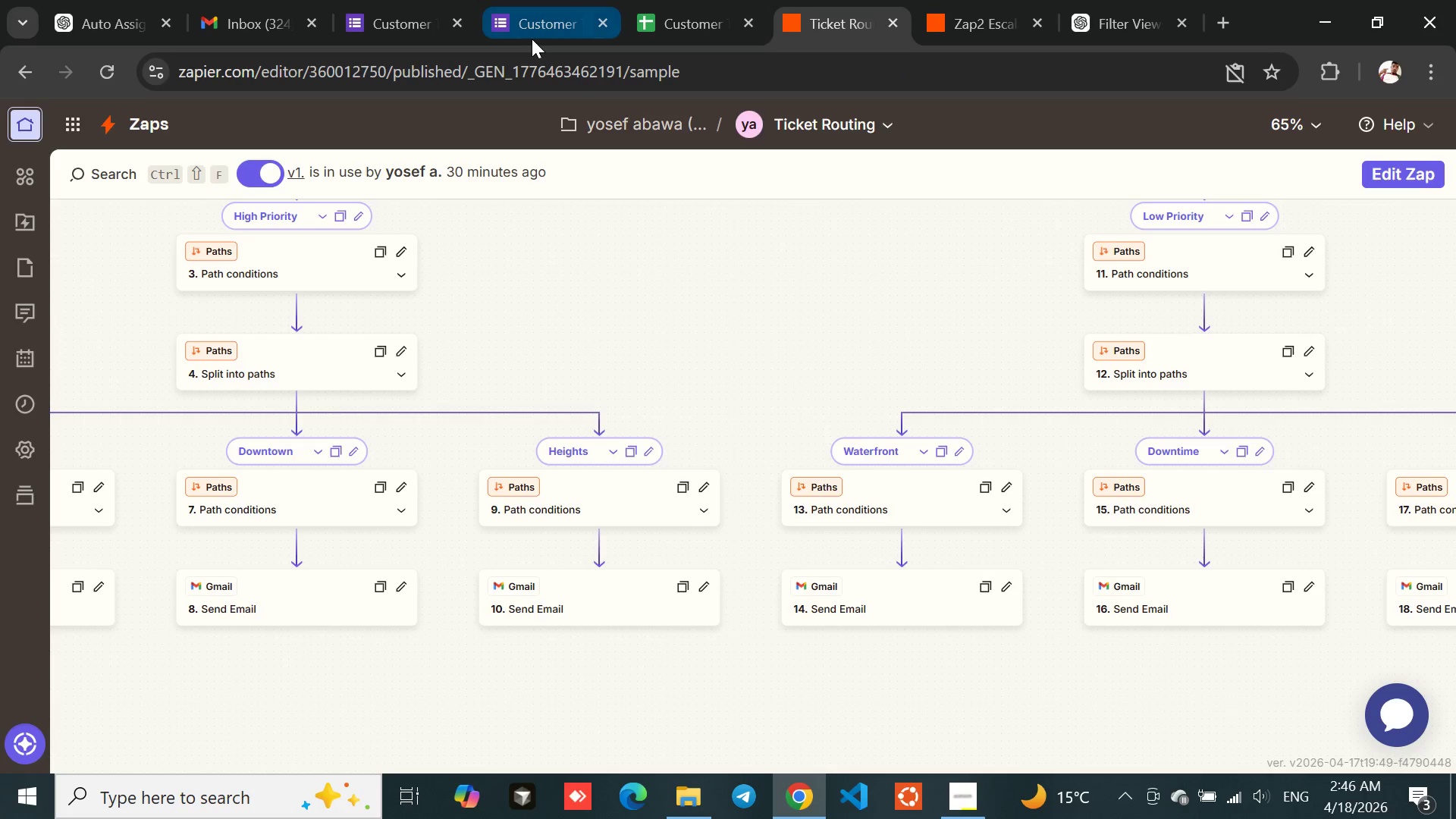 
left_click([541, 36])
 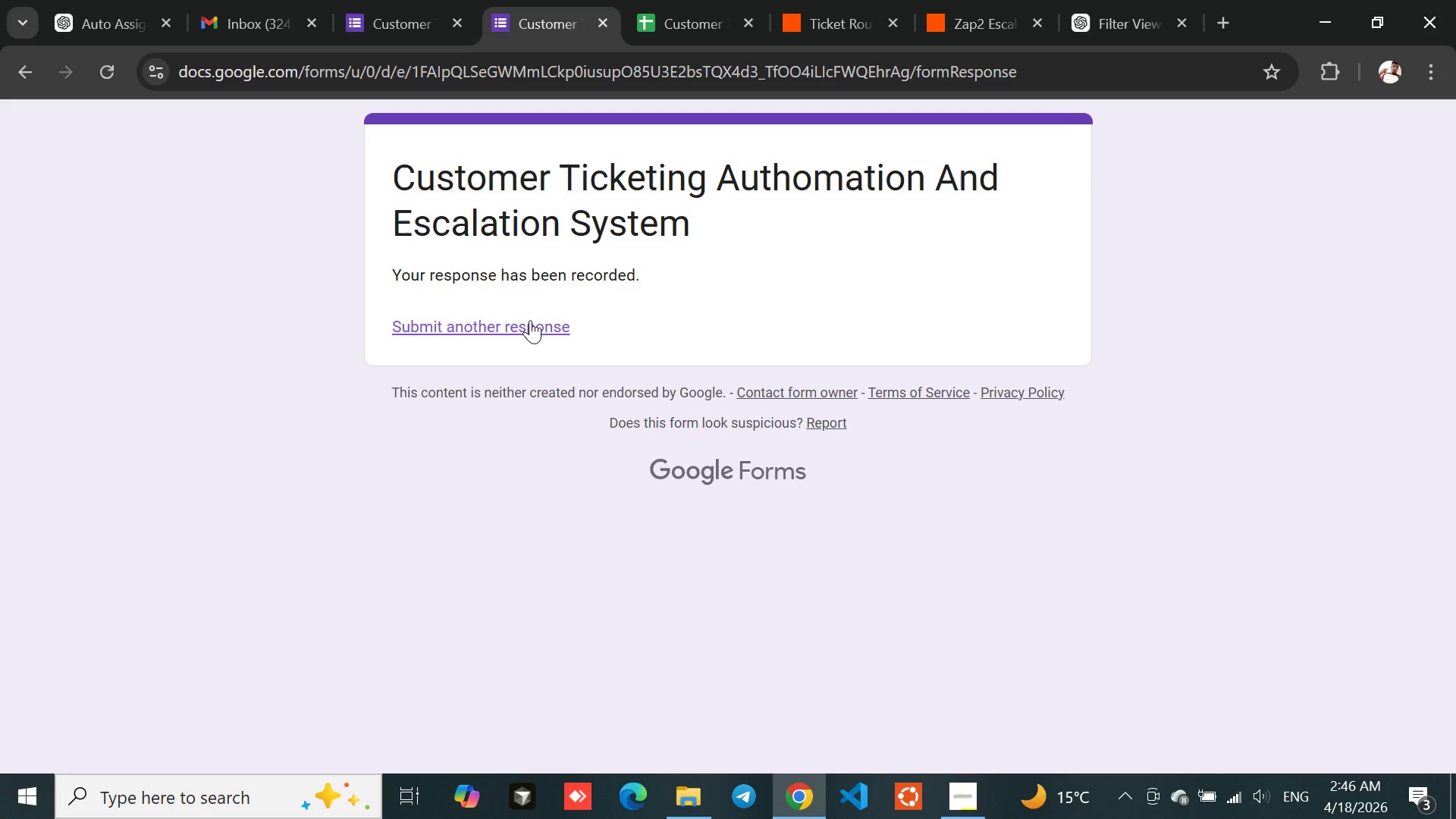 
left_click([519, 333])
 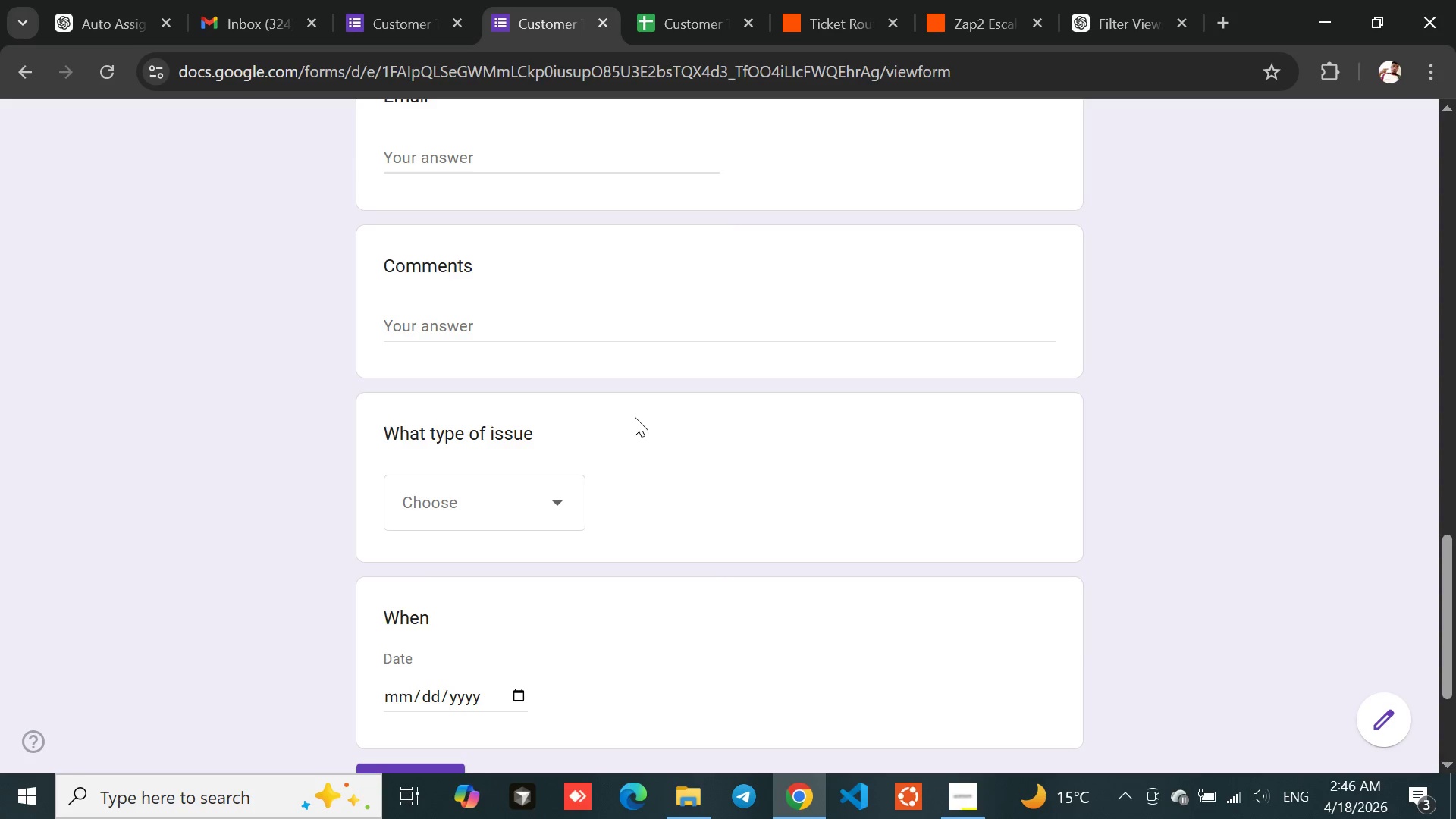 
wait(6.41)
 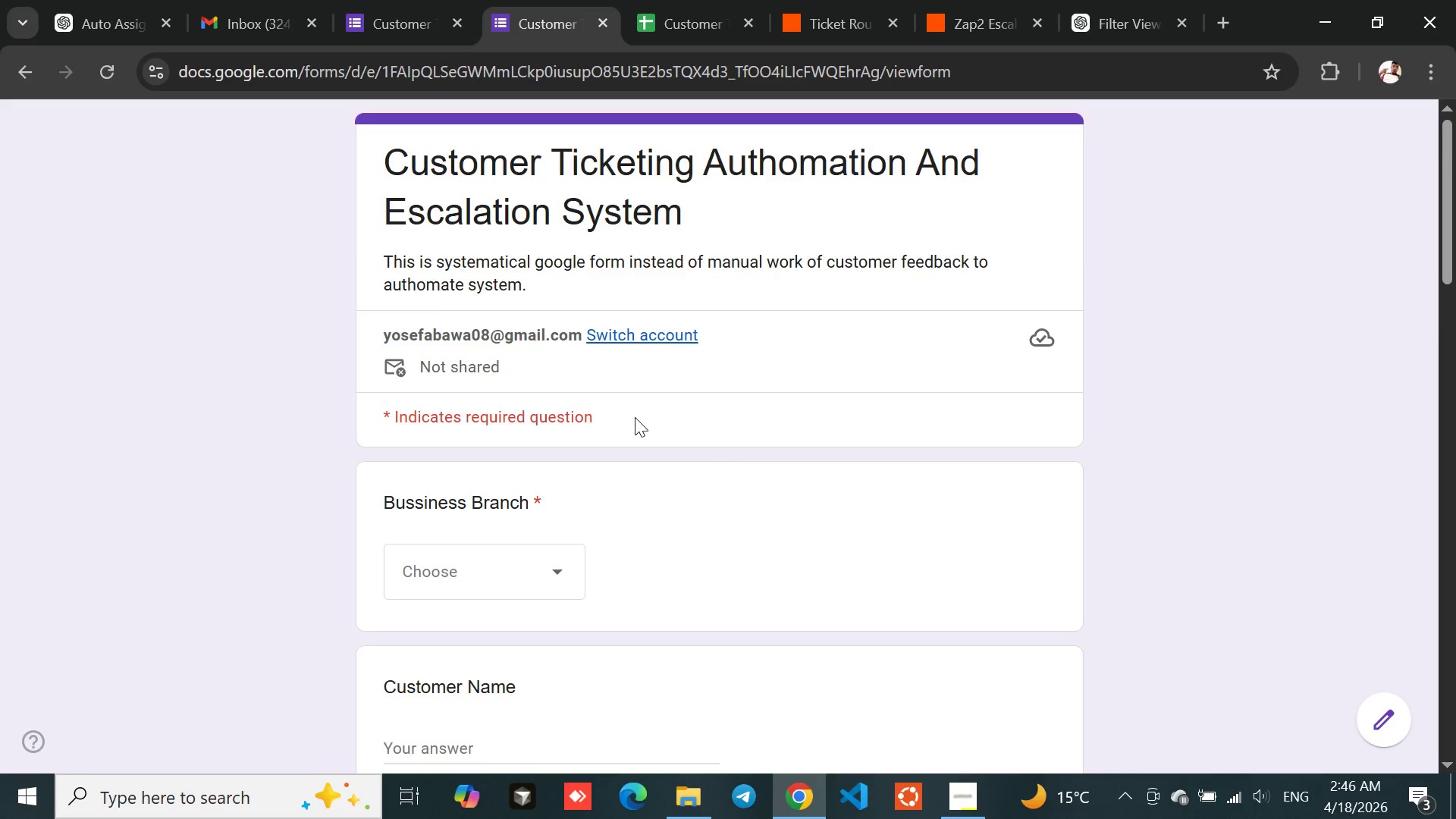 
key(Meta+MetaLeft)
 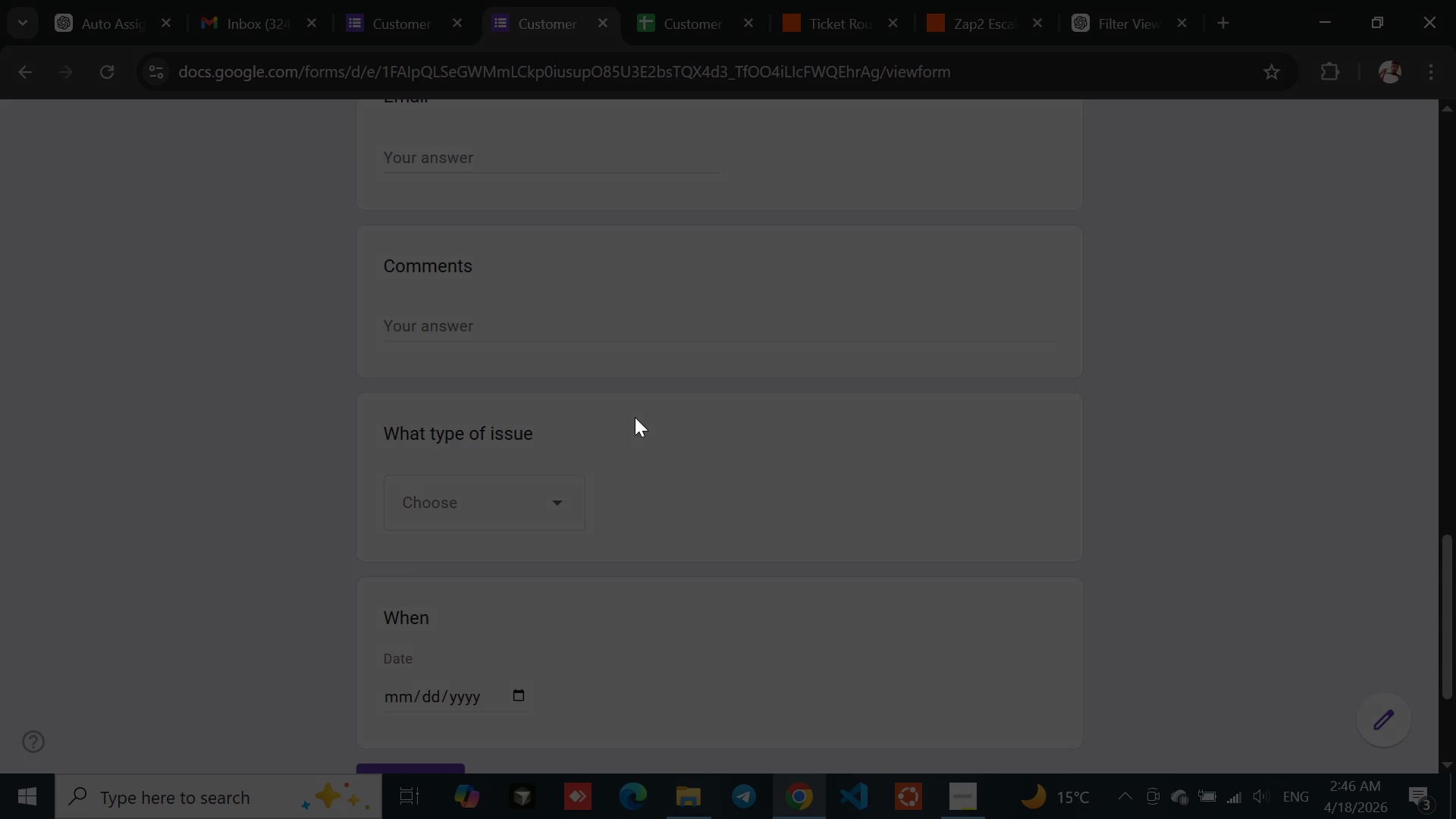 
key(Meta+PrintScreen)
 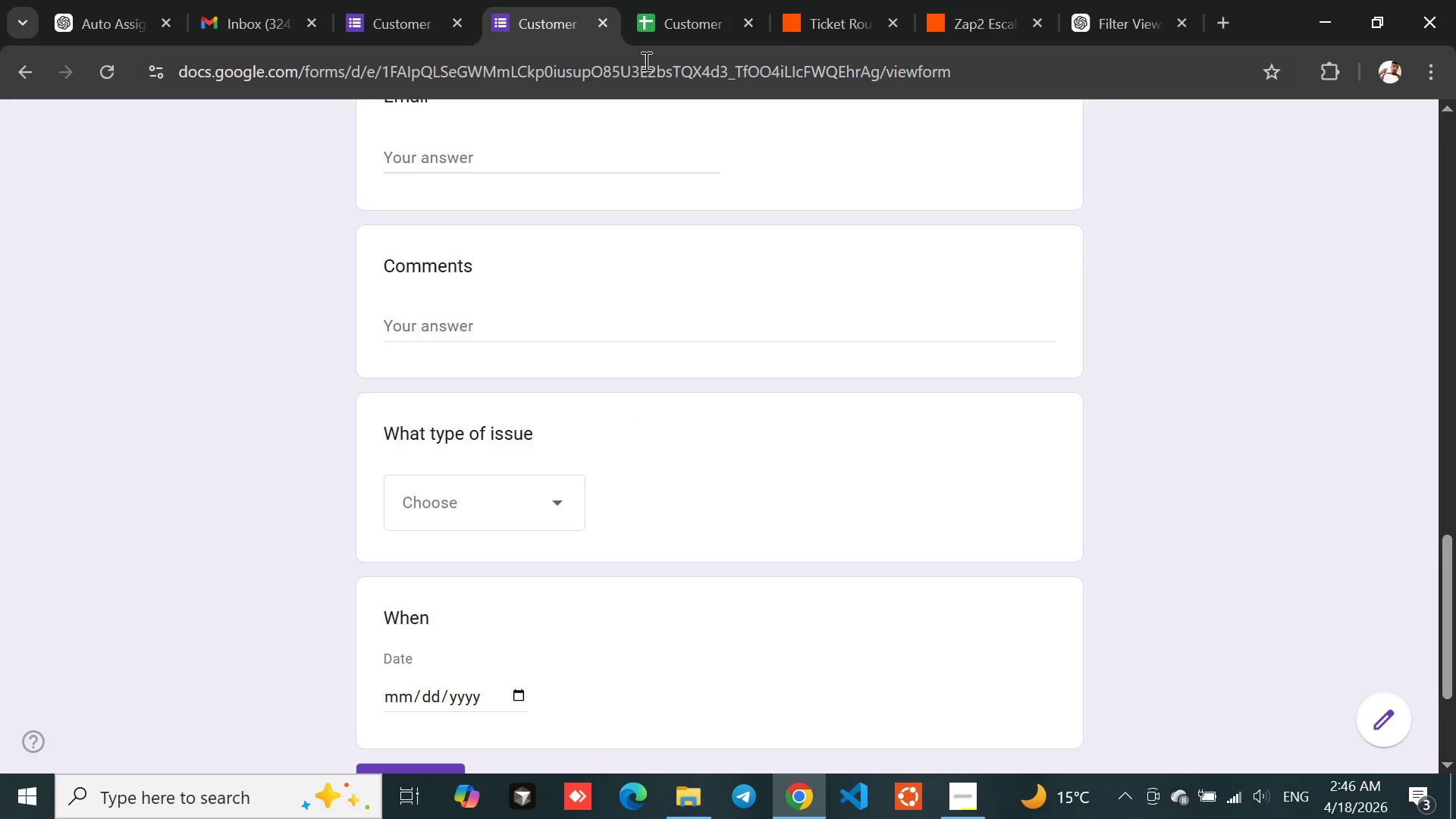 
left_click([653, 27])
 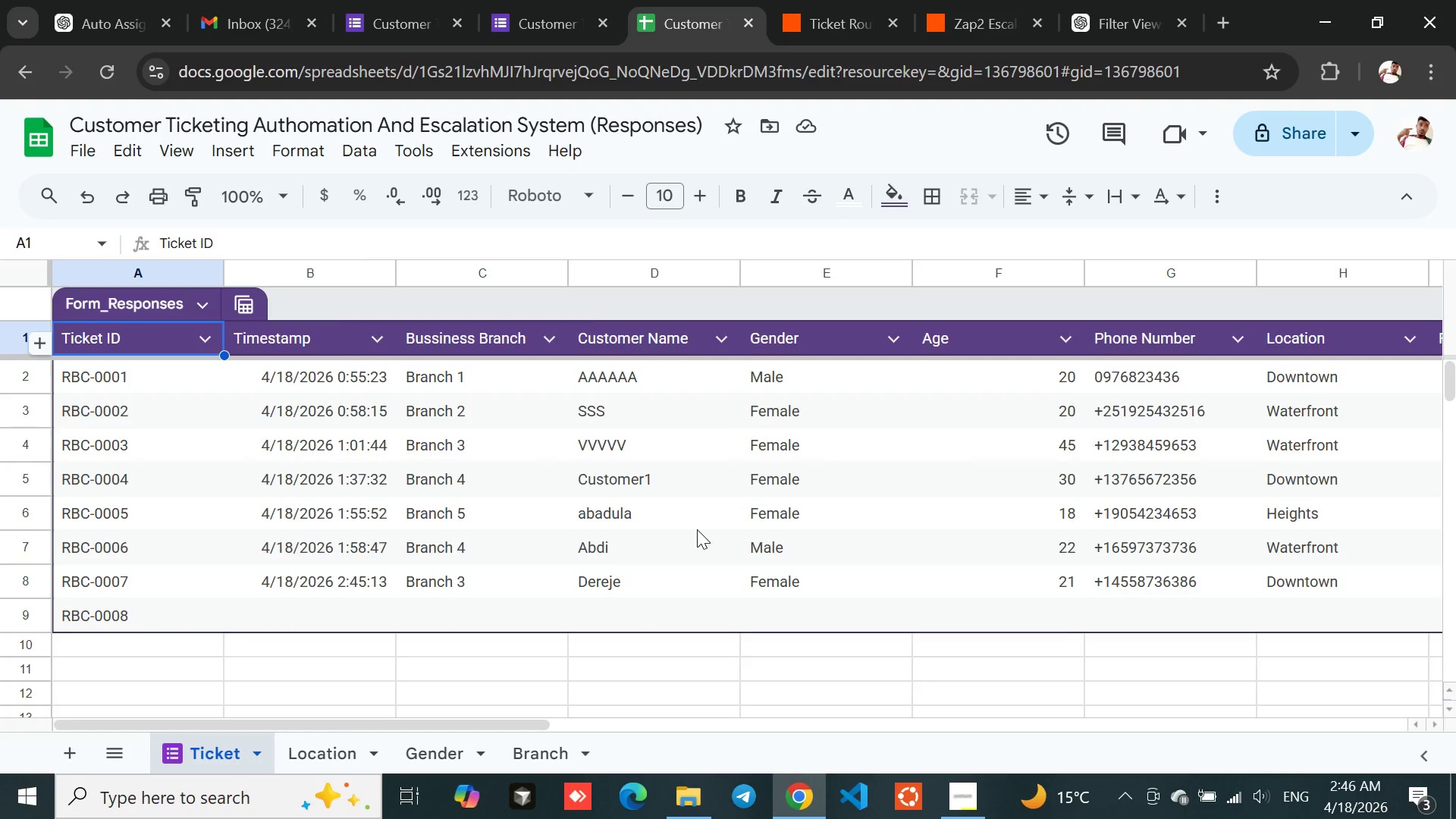 
key(Meta+MetaLeft)
 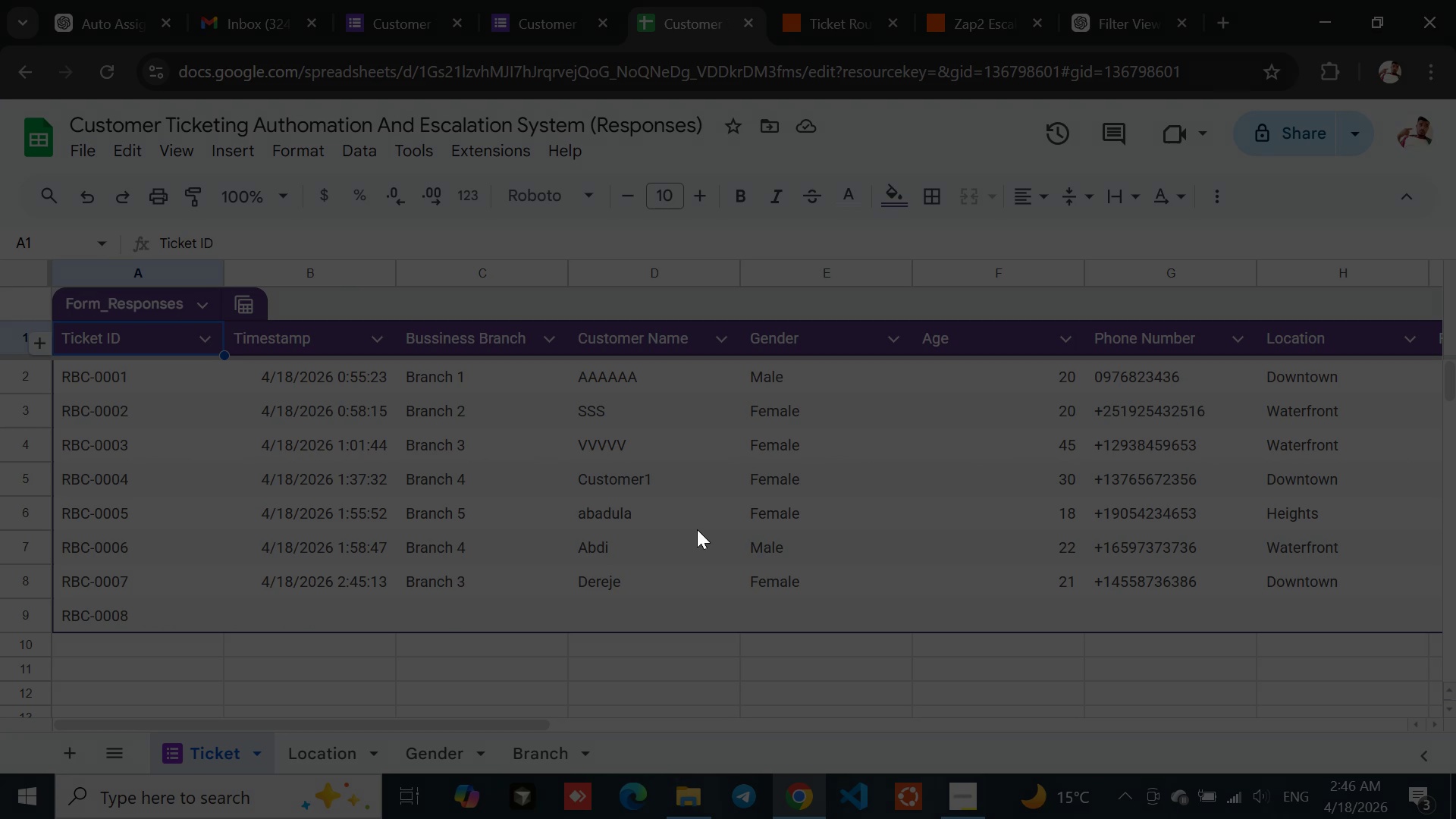 
key(Meta+PrintScreen)
 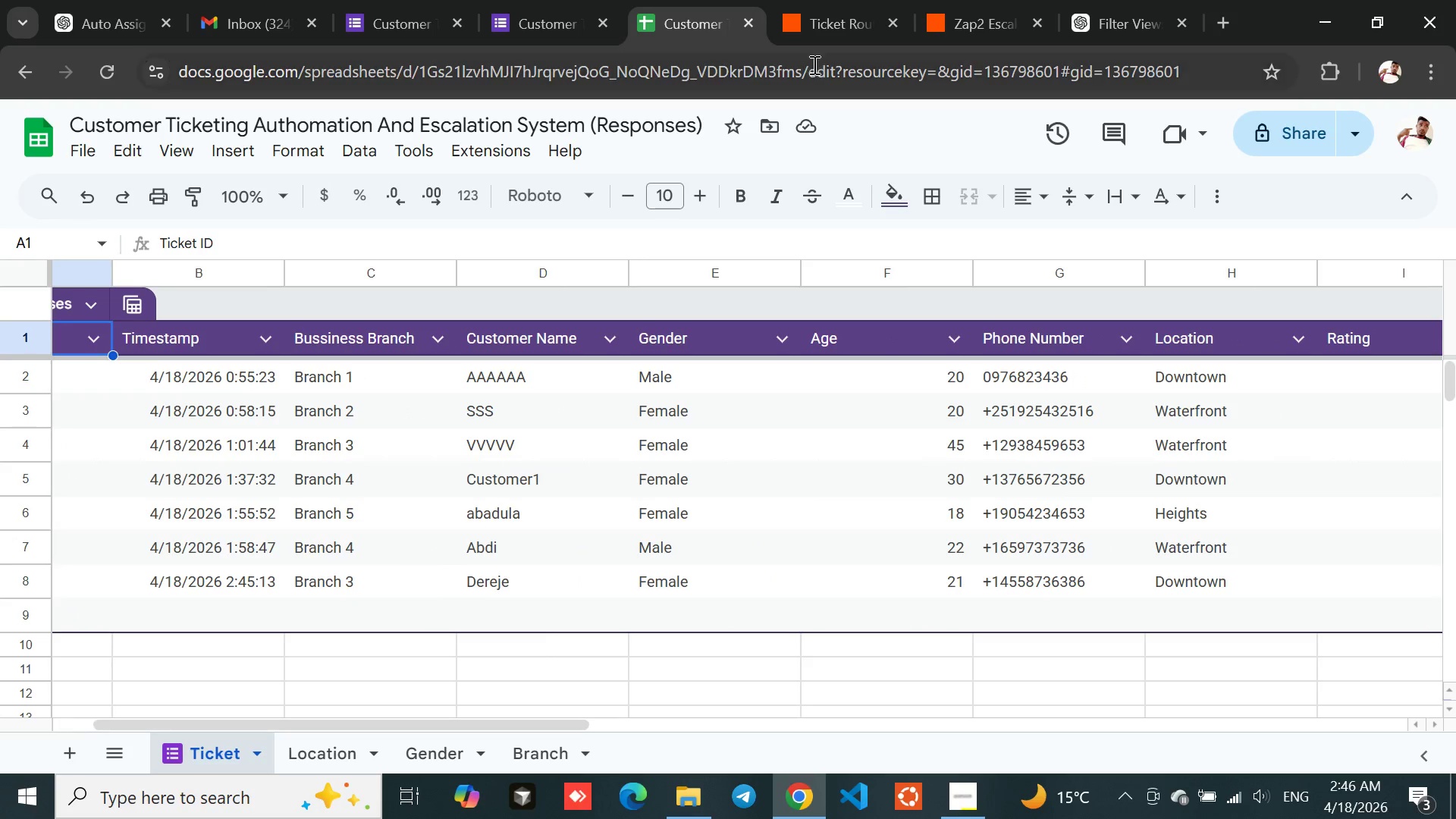 
left_click([830, 2])
 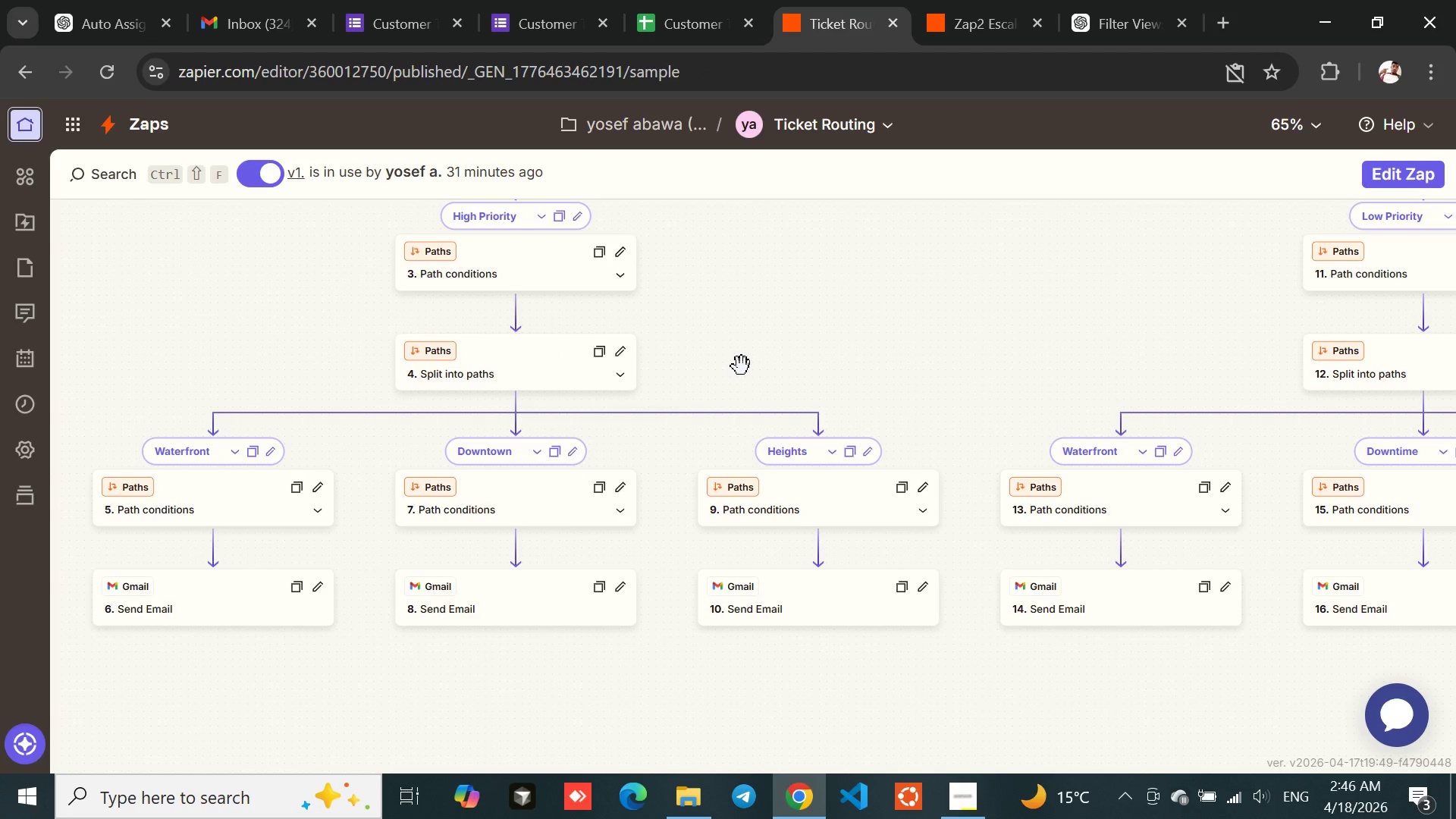 
key(Meta+MetaLeft)
 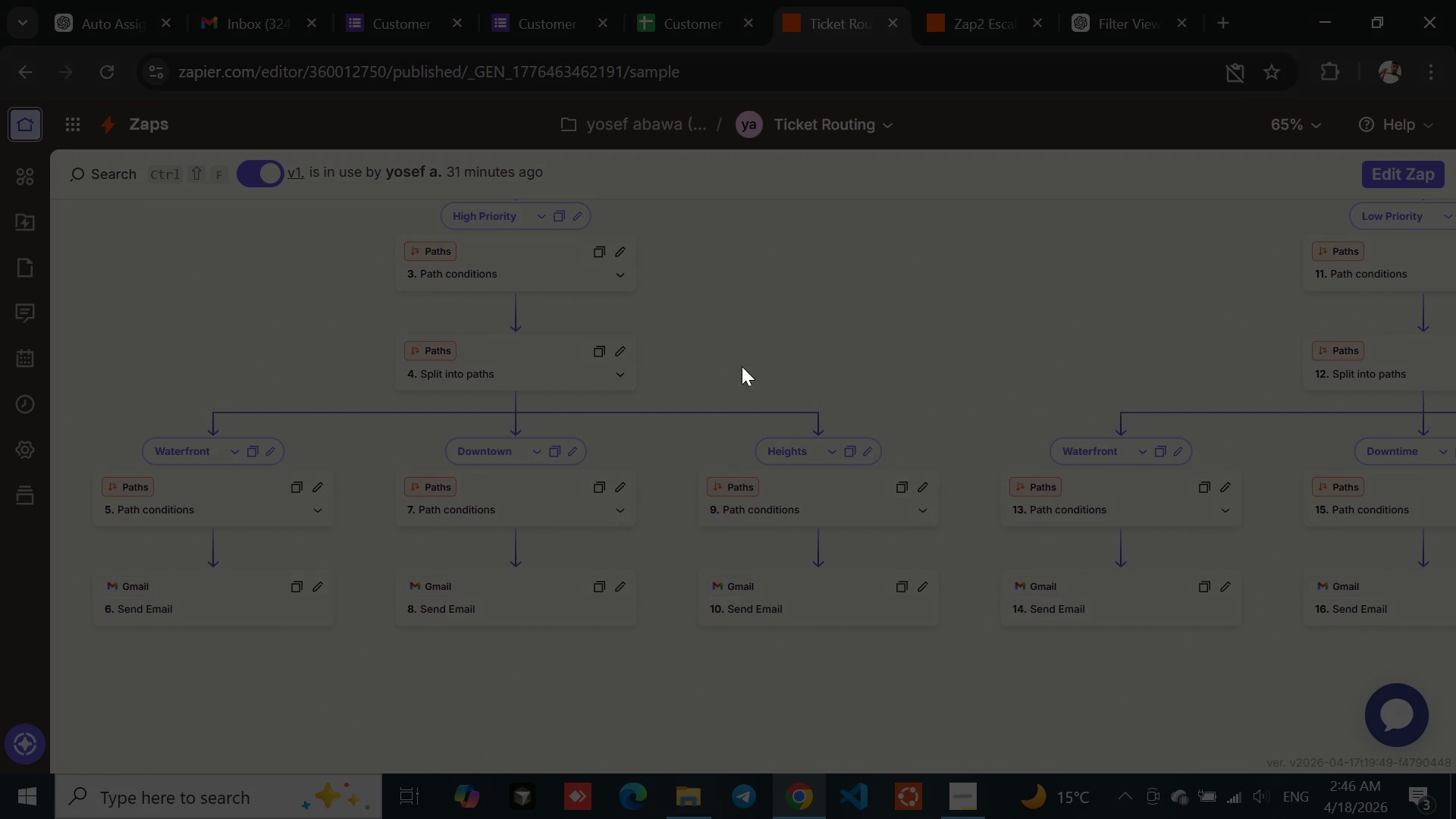 
key(Meta+PrintScreen)
 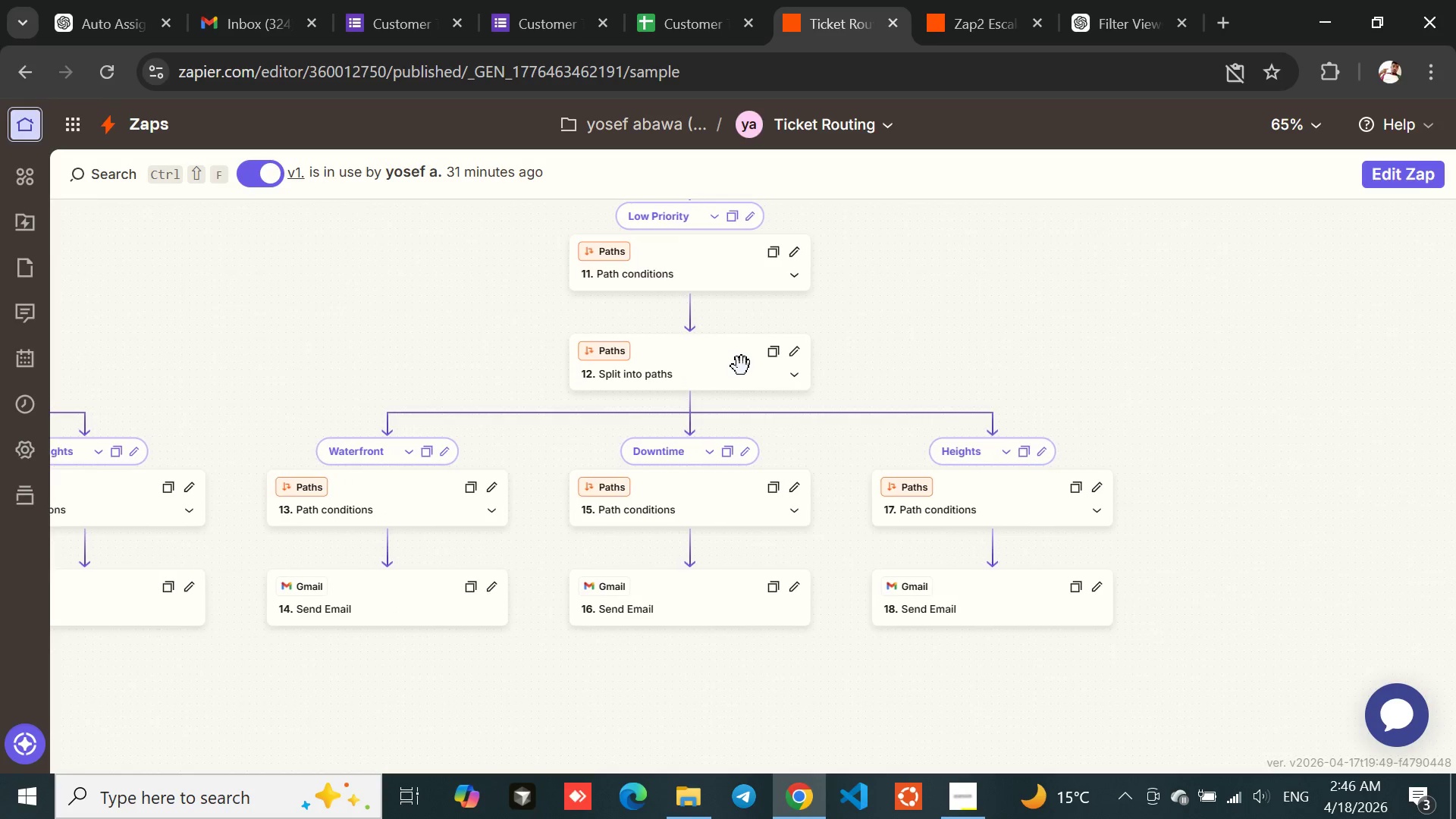 
key(Meta+MetaLeft)
 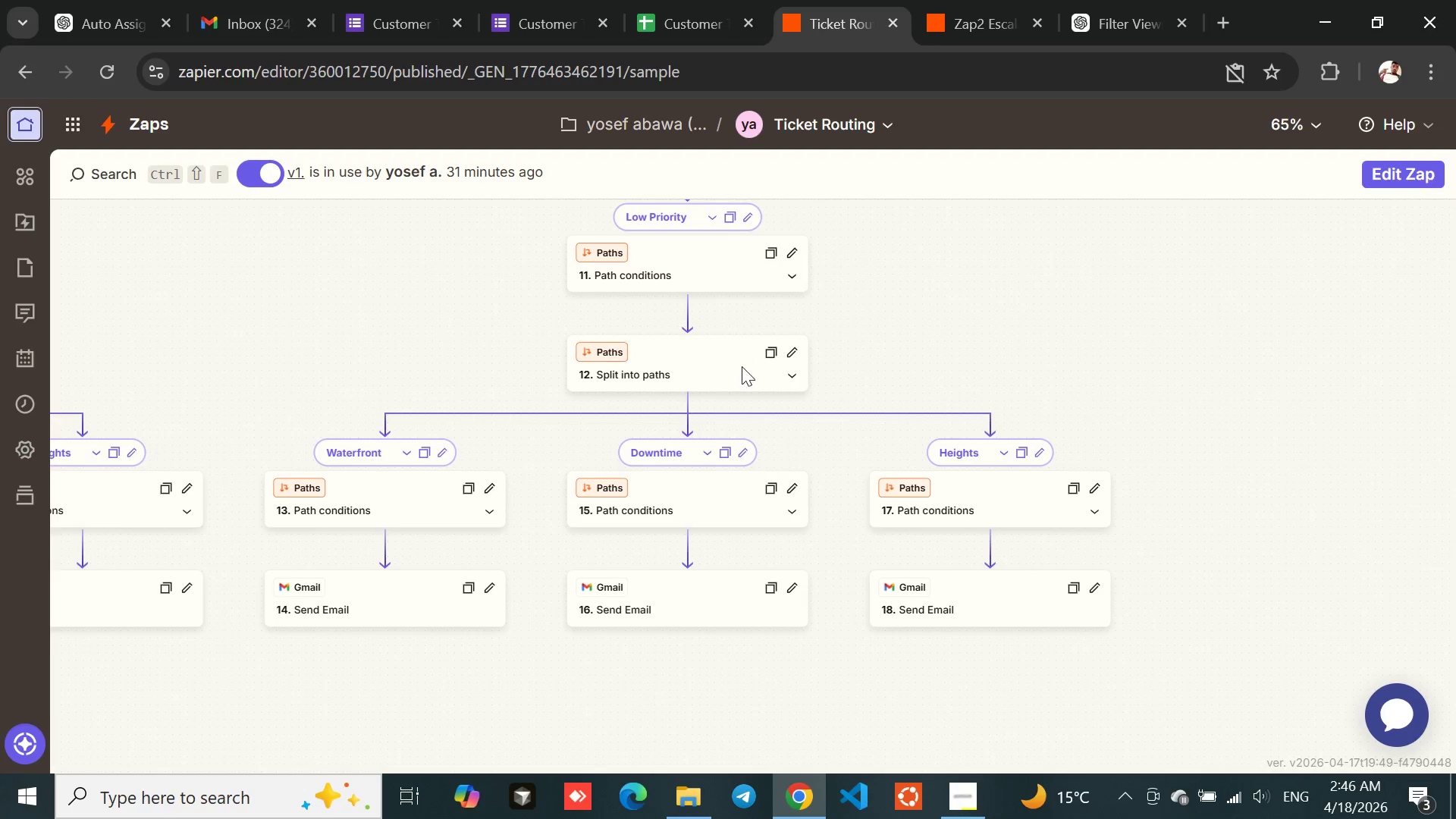 
key(Meta+PrintScreen)
 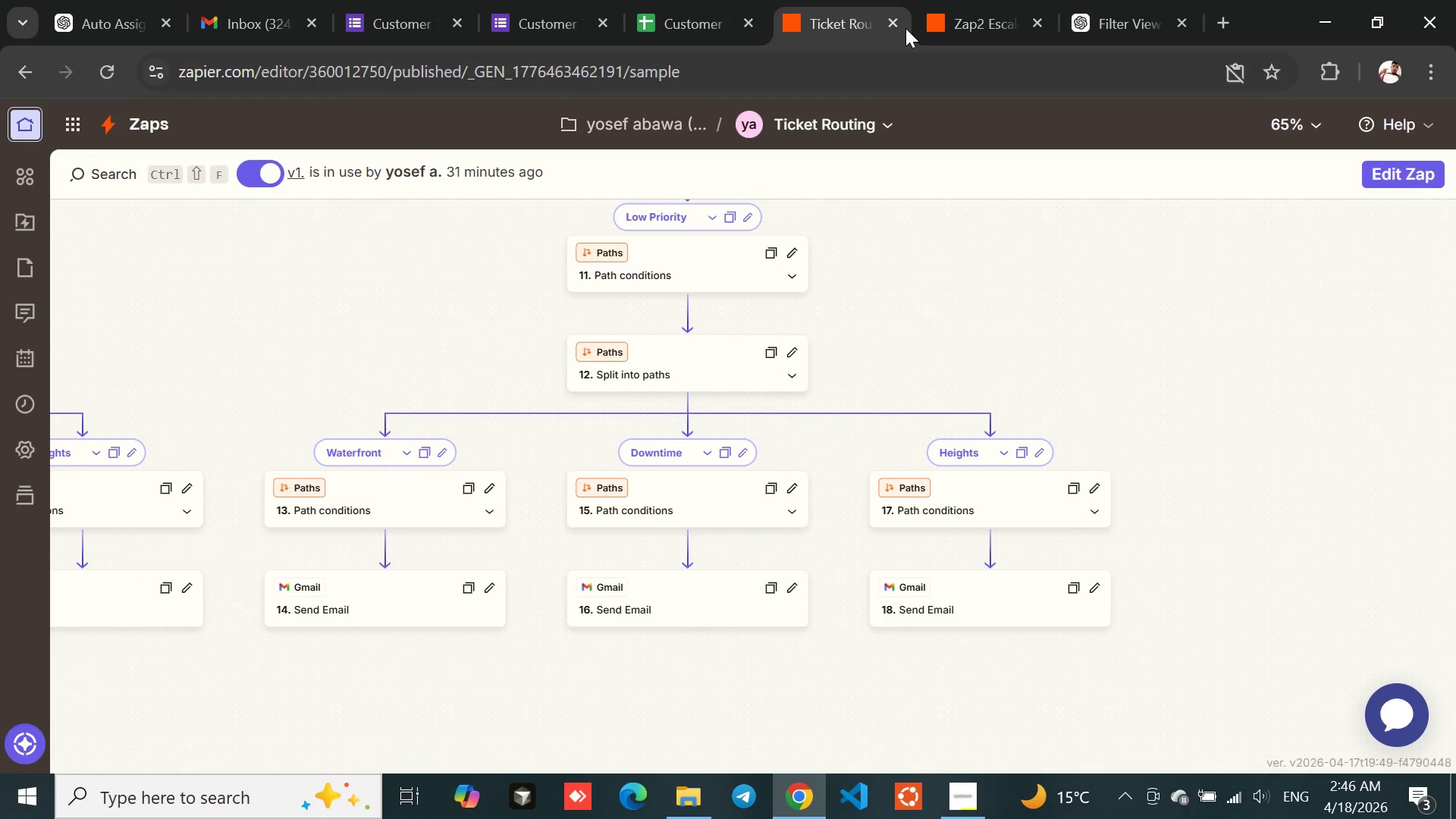 
left_click([950, 0])
 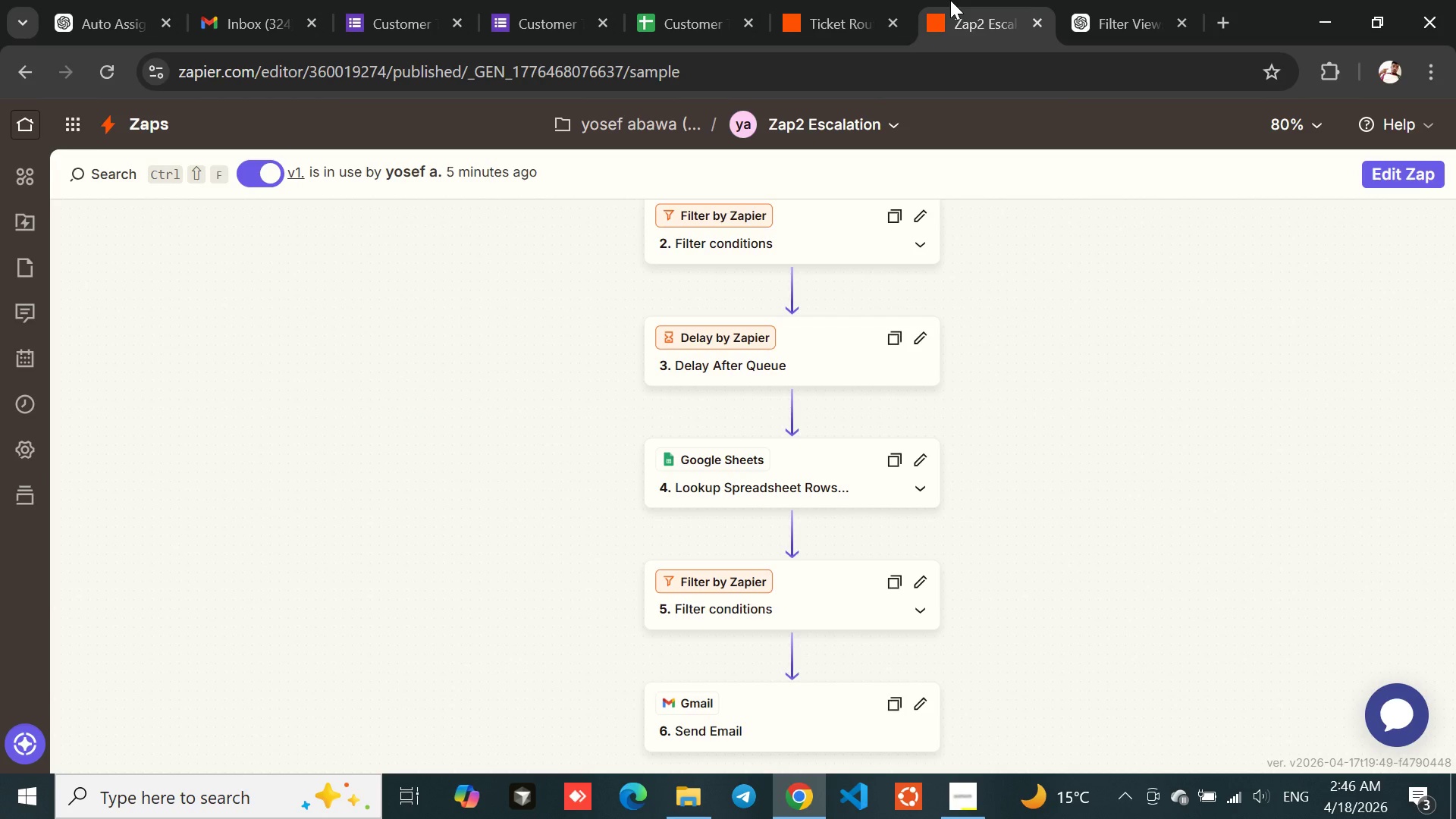 
scroll: coordinate [950, 0], scroll_direction: up, amount: 2.0
 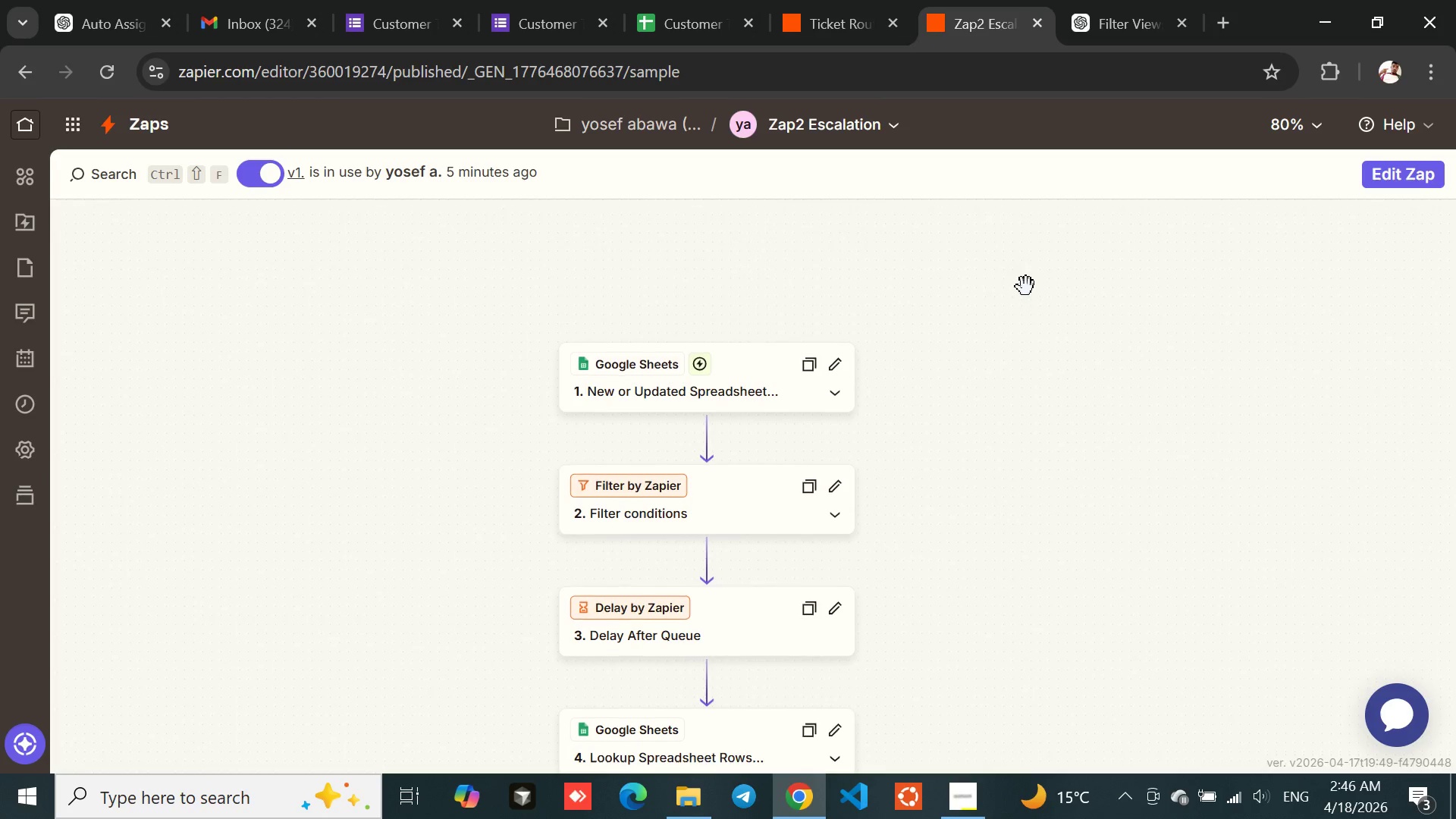 
wait(7.6)
 